 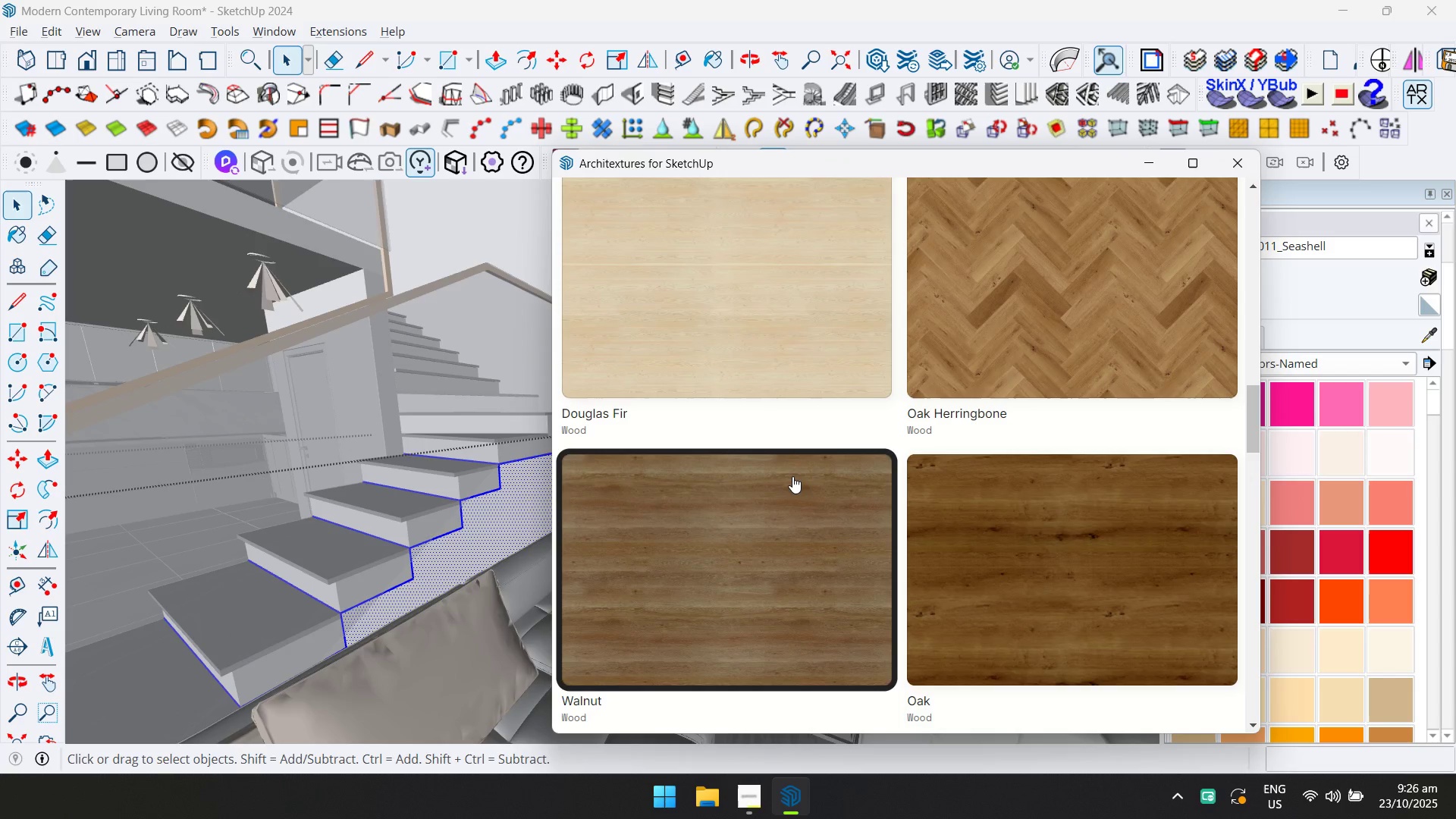 
left_click([792, 353])
 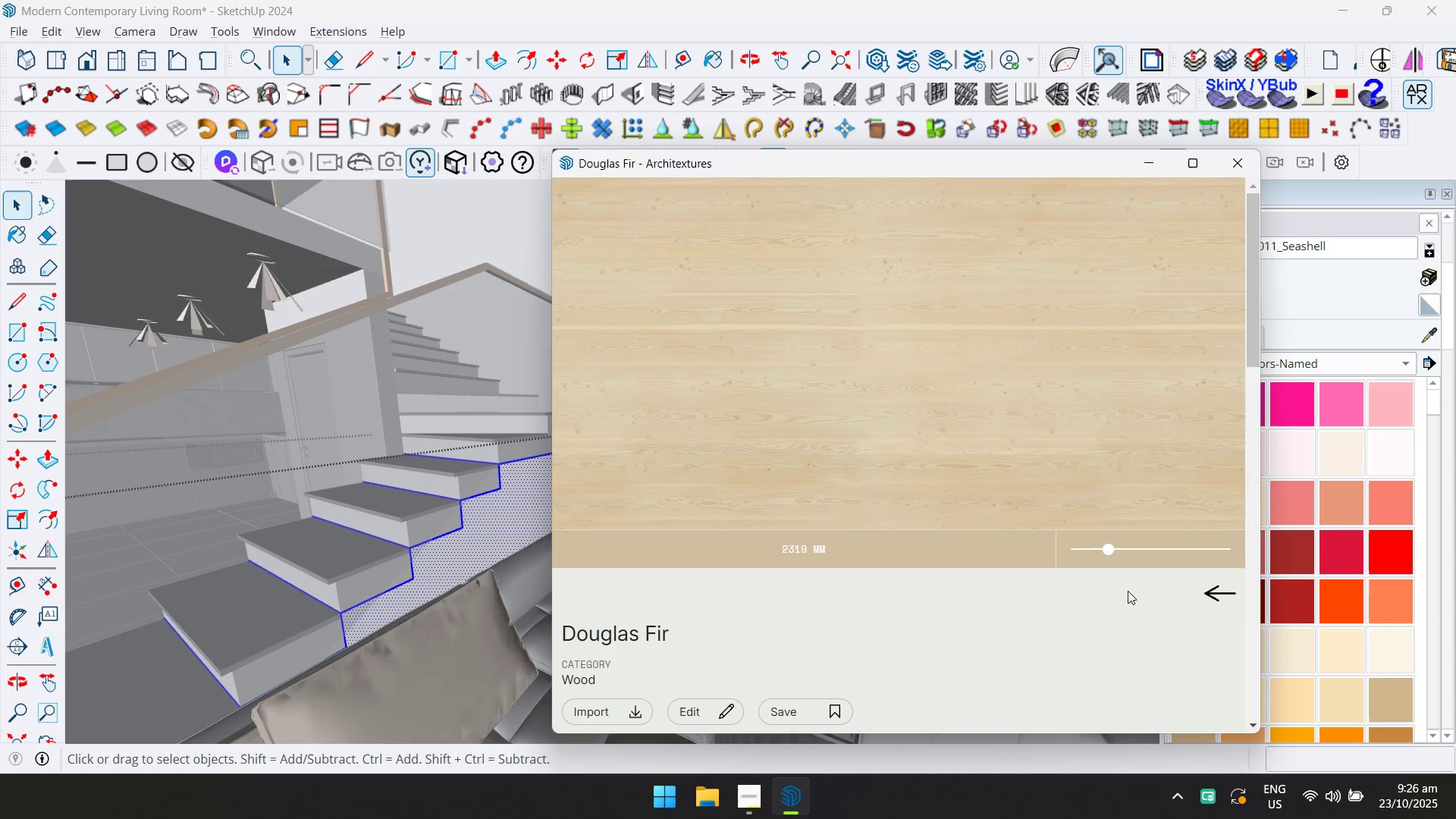 
left_click([1213, 588])
 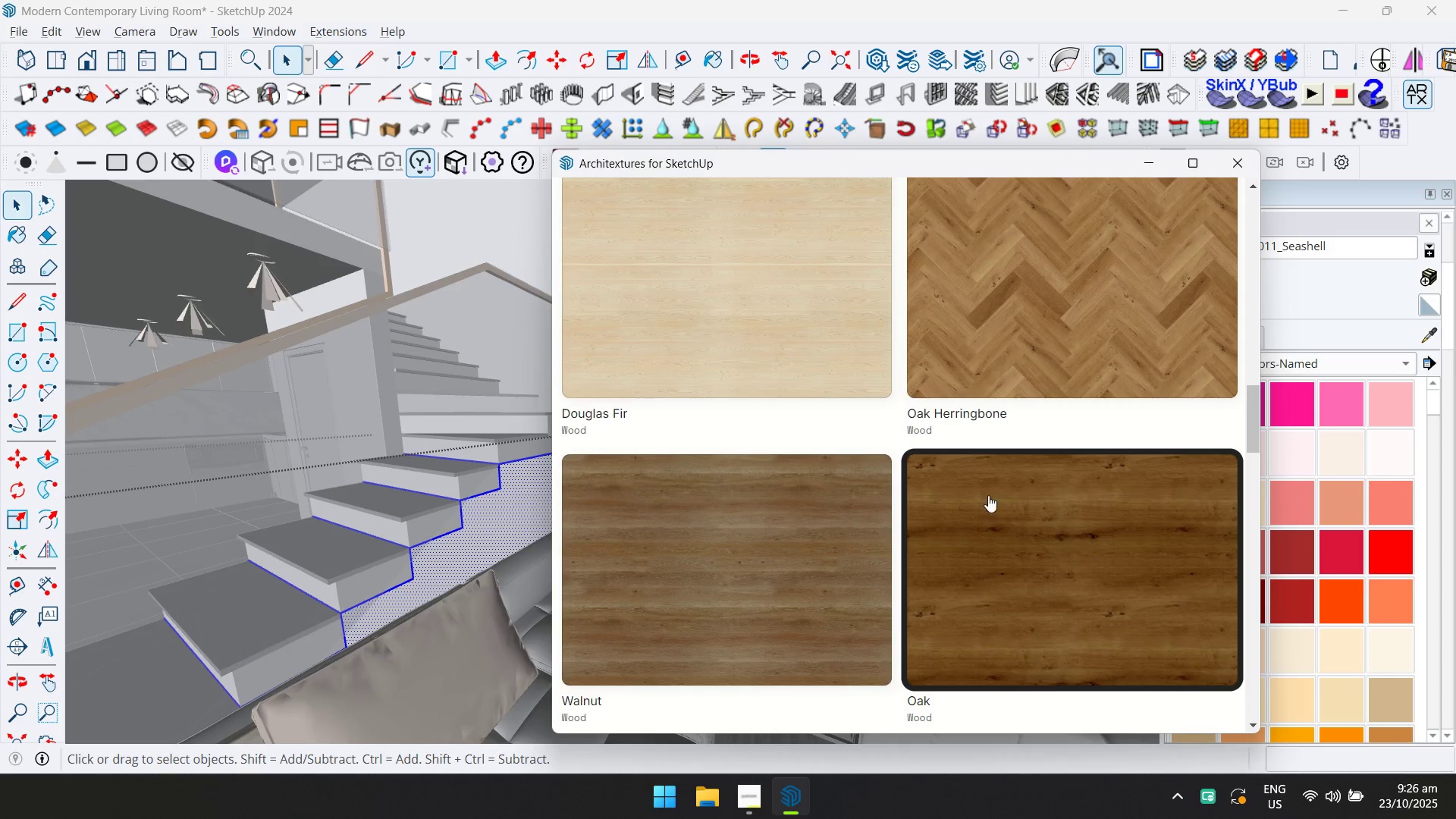 
scroll: coordinate [968, 483], scroll_direction: down, amount: 2.0
 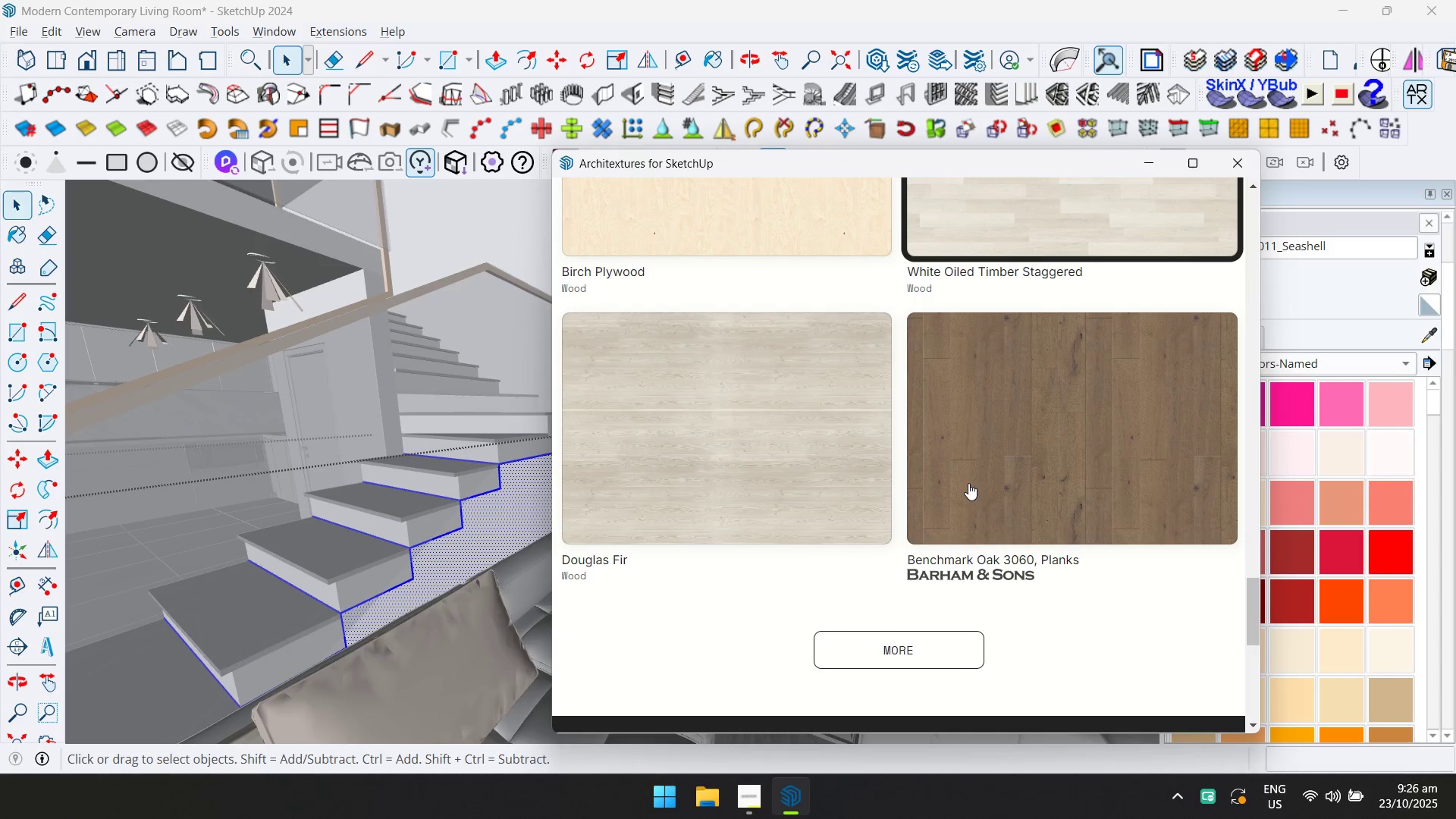 
left_click([854, 441])
 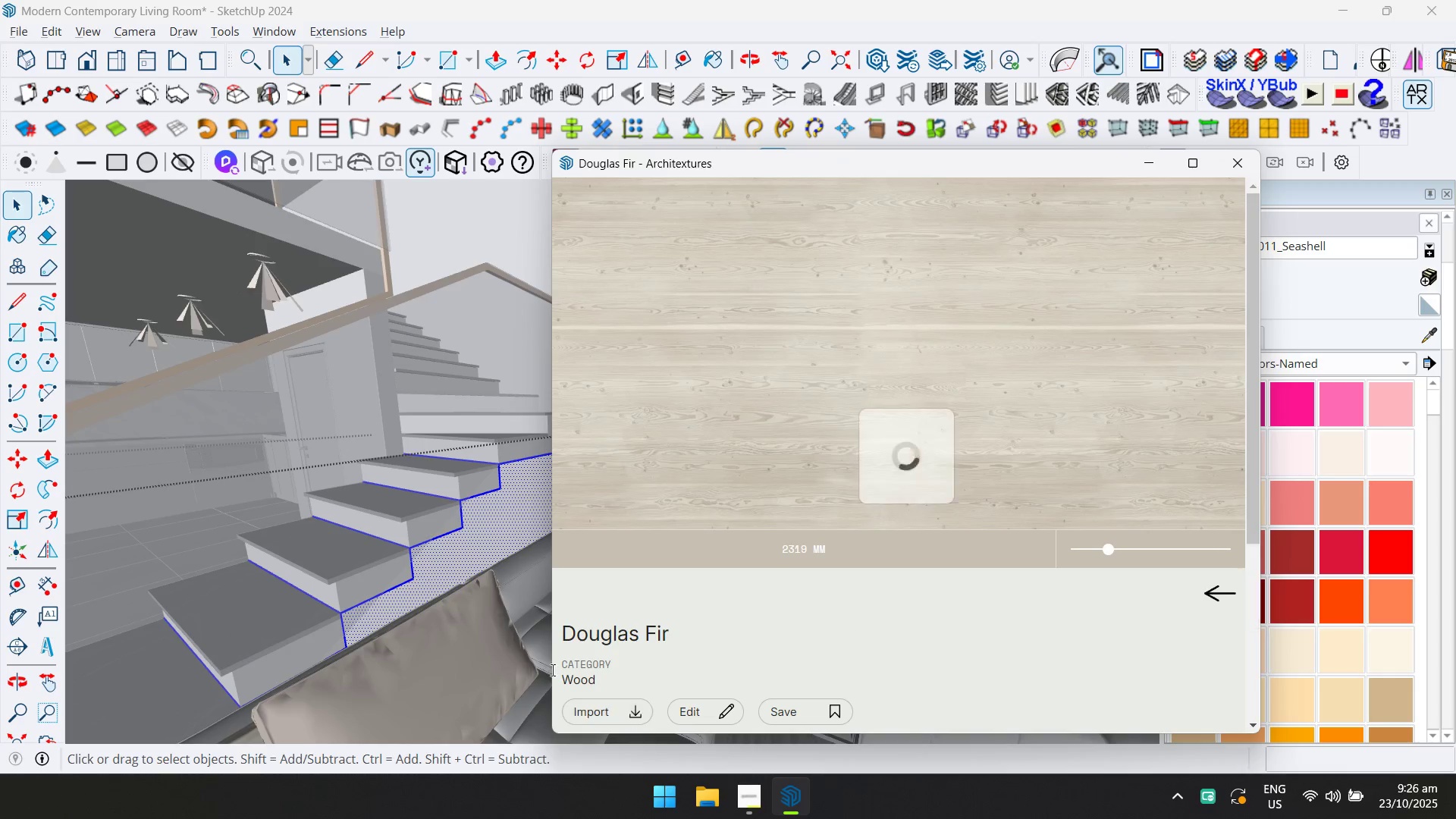 
hold_key(key=ControlLeft, duration=0.59)
double_click([485, 538])
 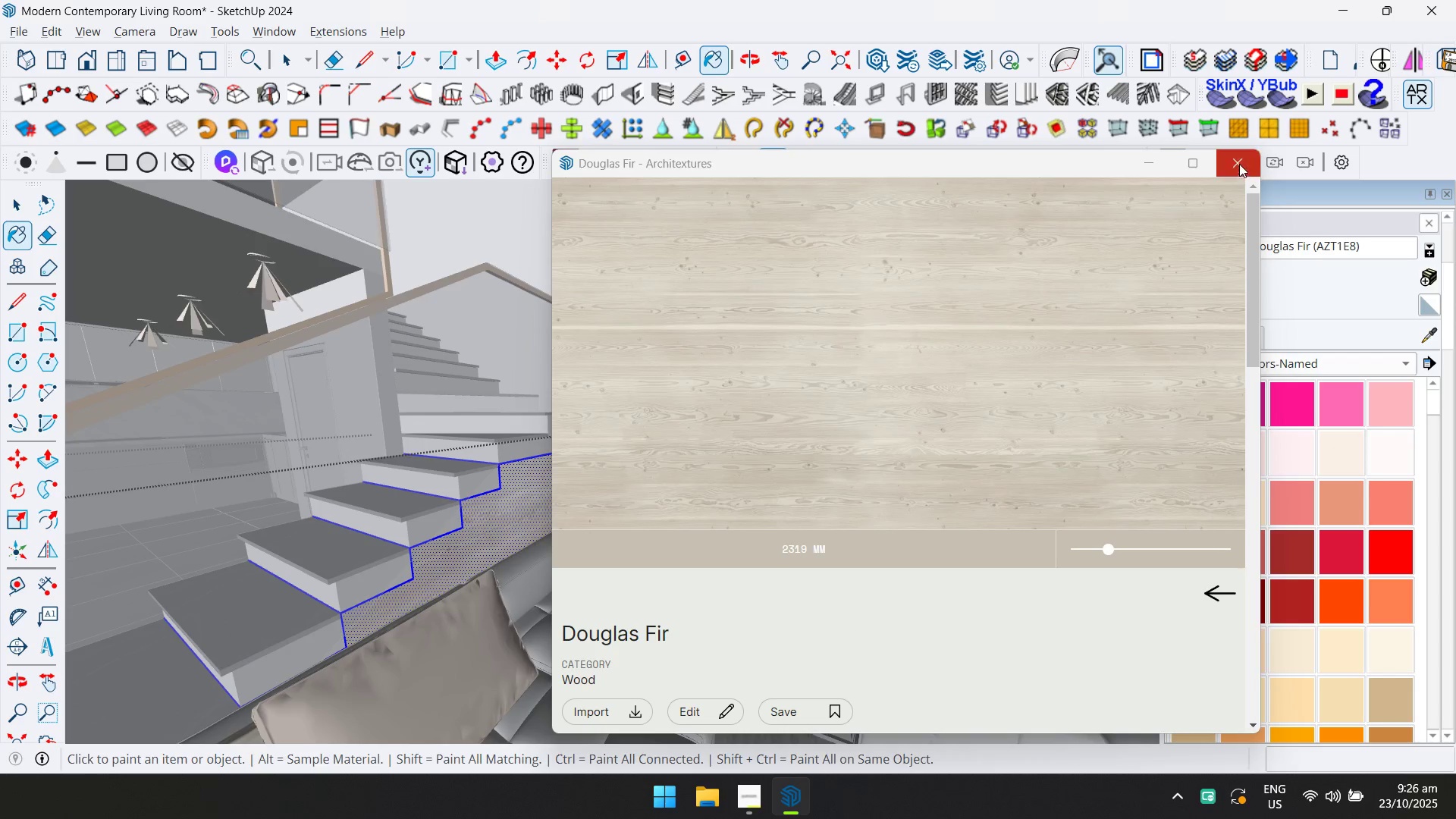 
key(D)
 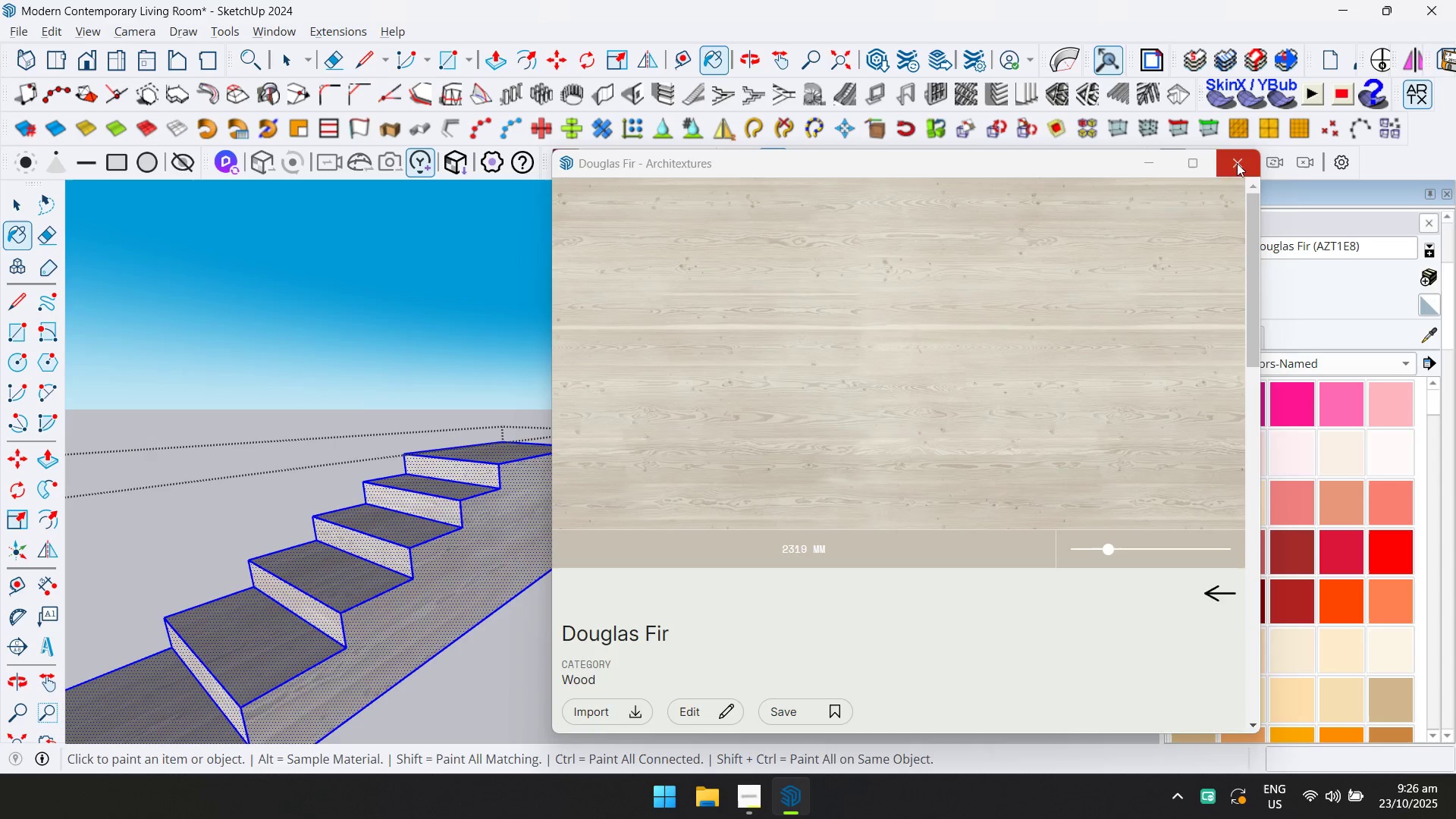 
left_click([1237, 163])
 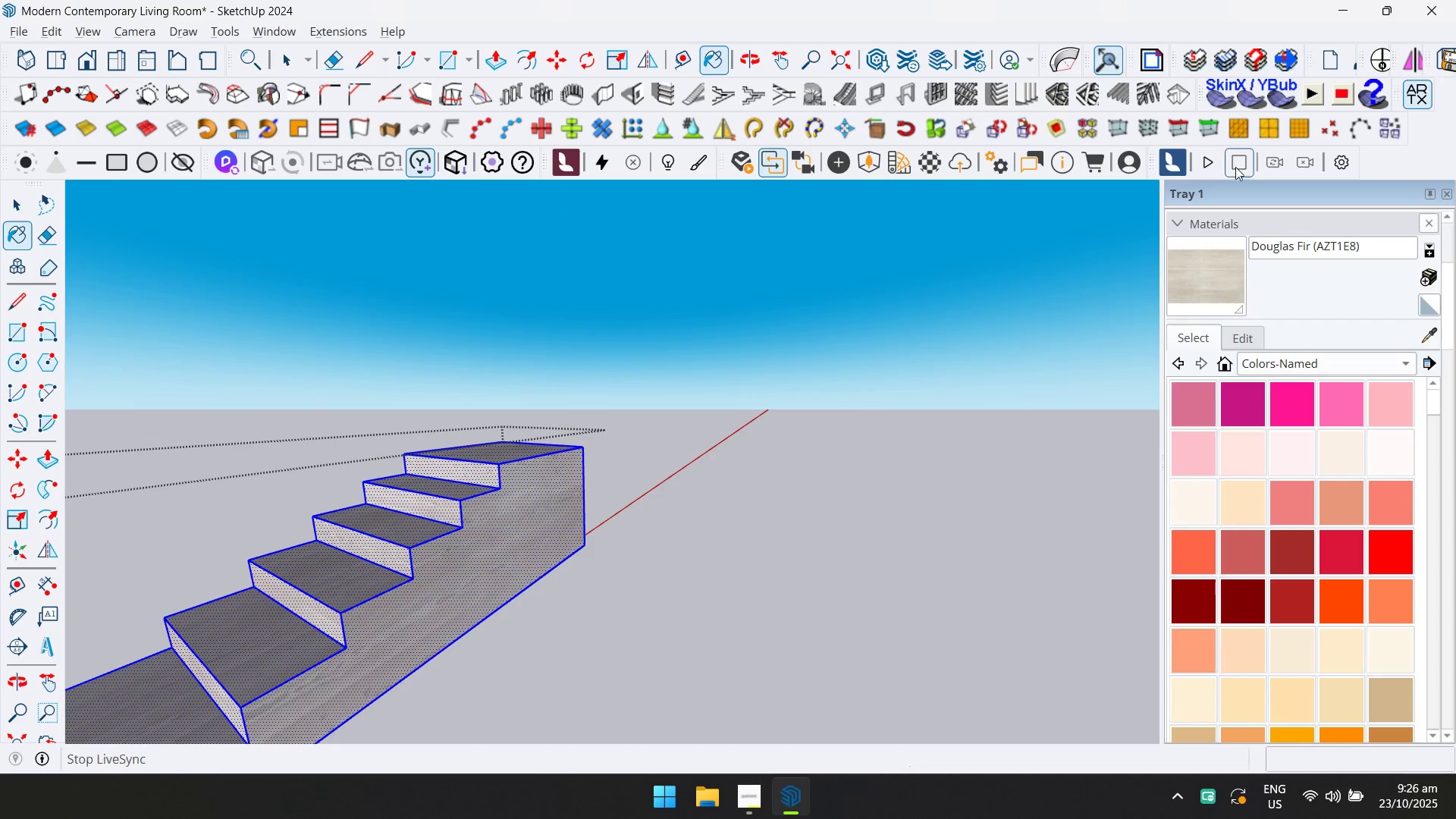 
key(Escape)
 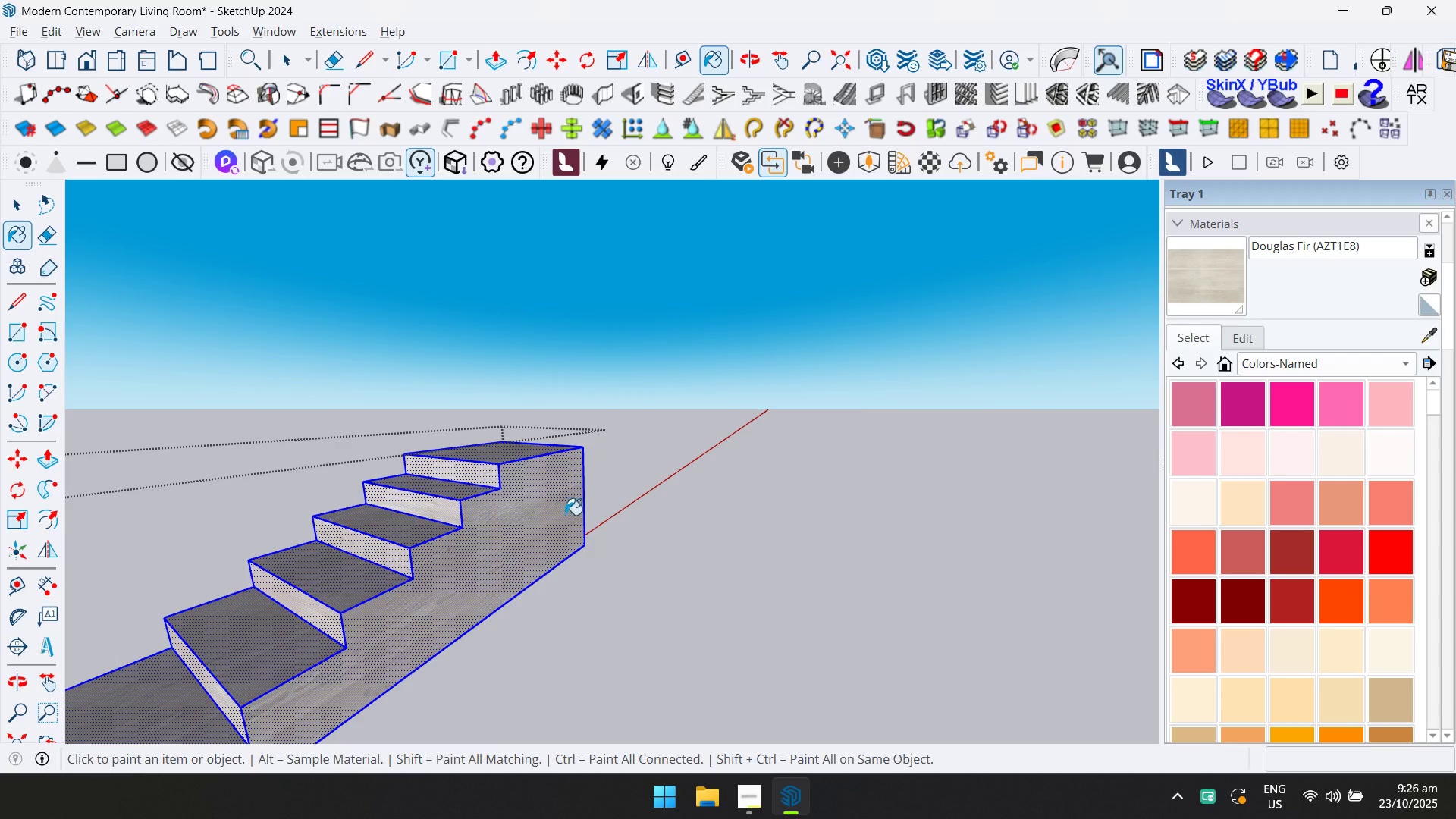 
key(Space)
 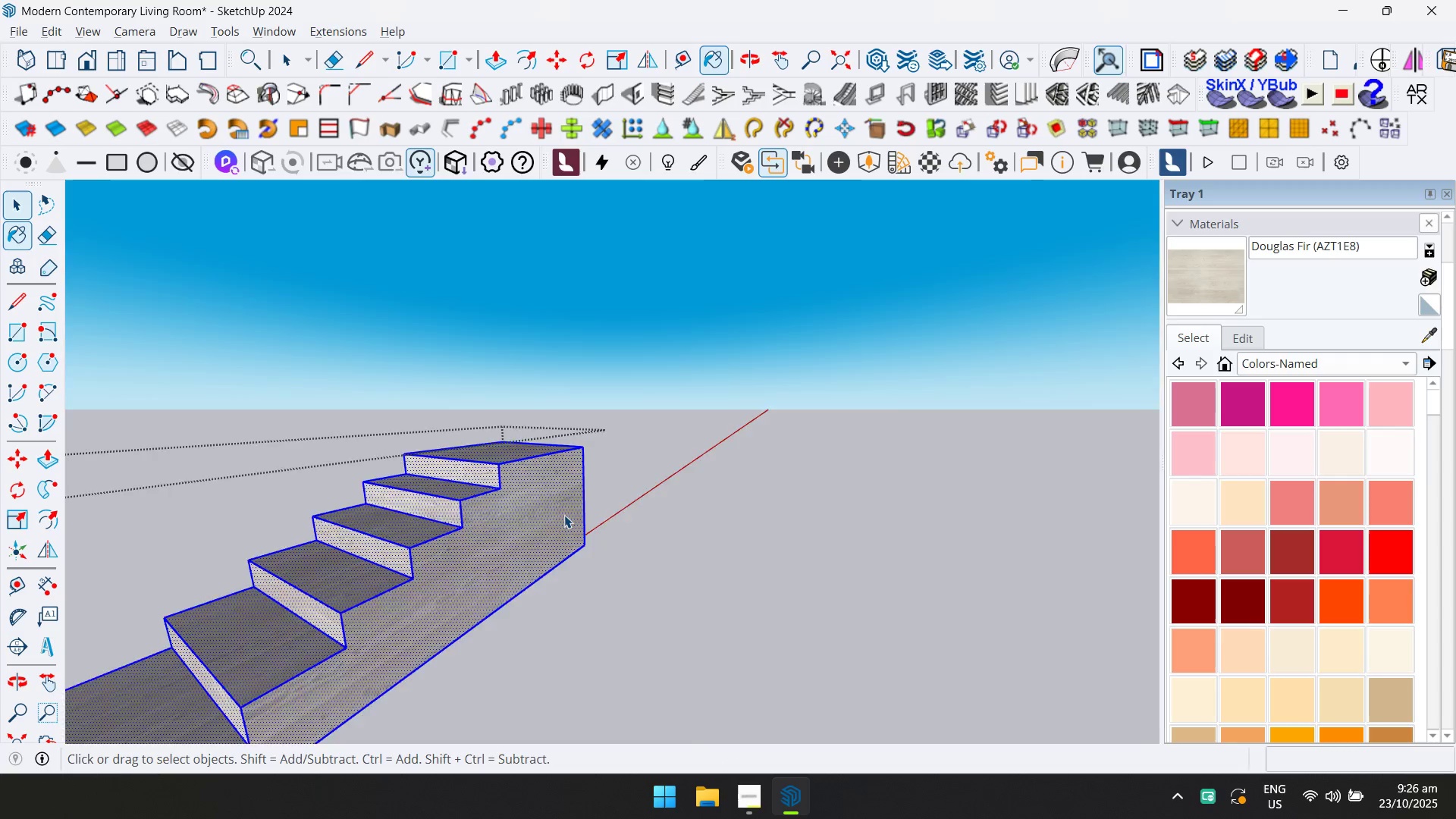 
key(Escape)
 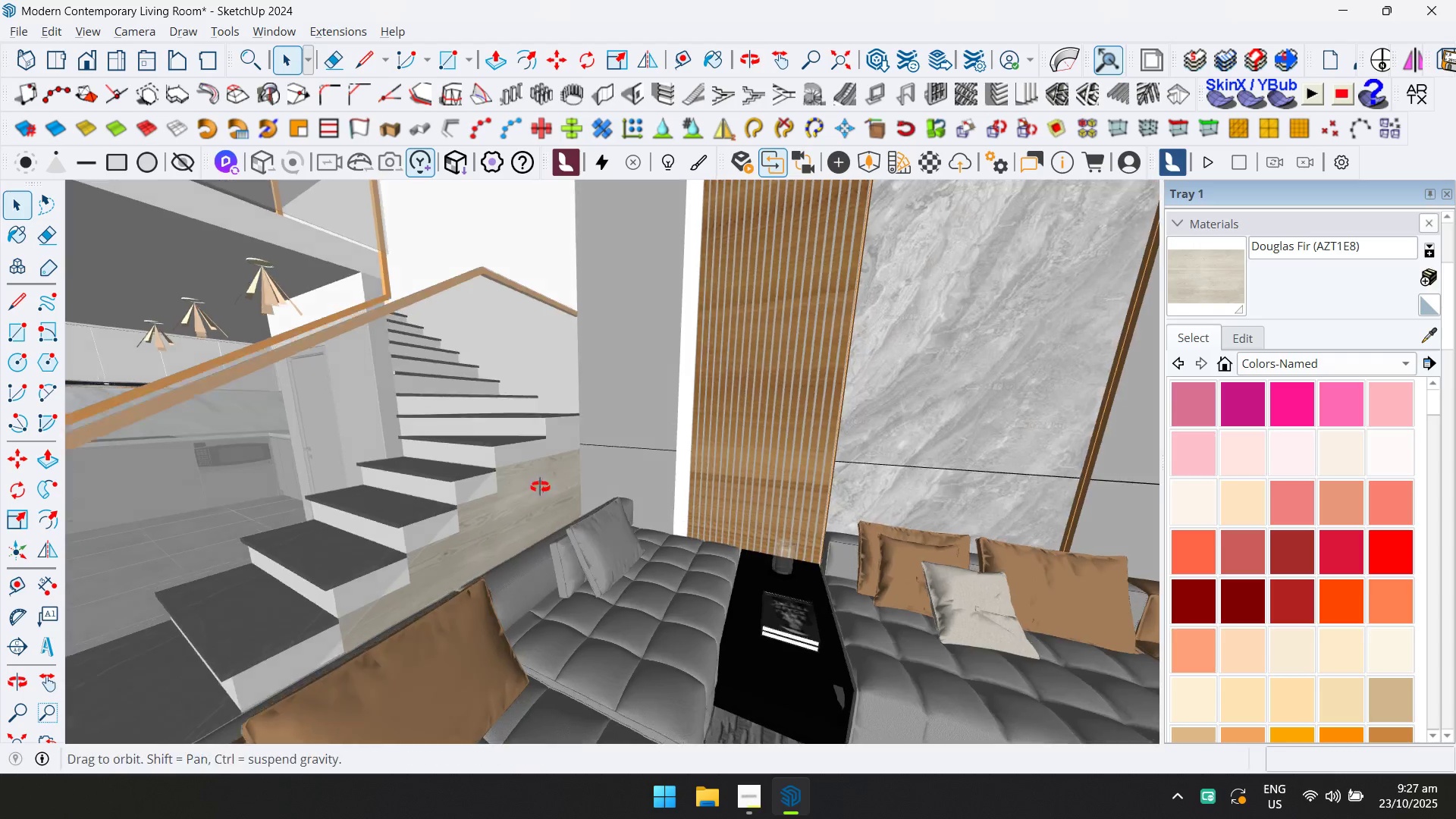 
scroll: coordinate [494, 507], scroll_direction: up, amount: 4.0
 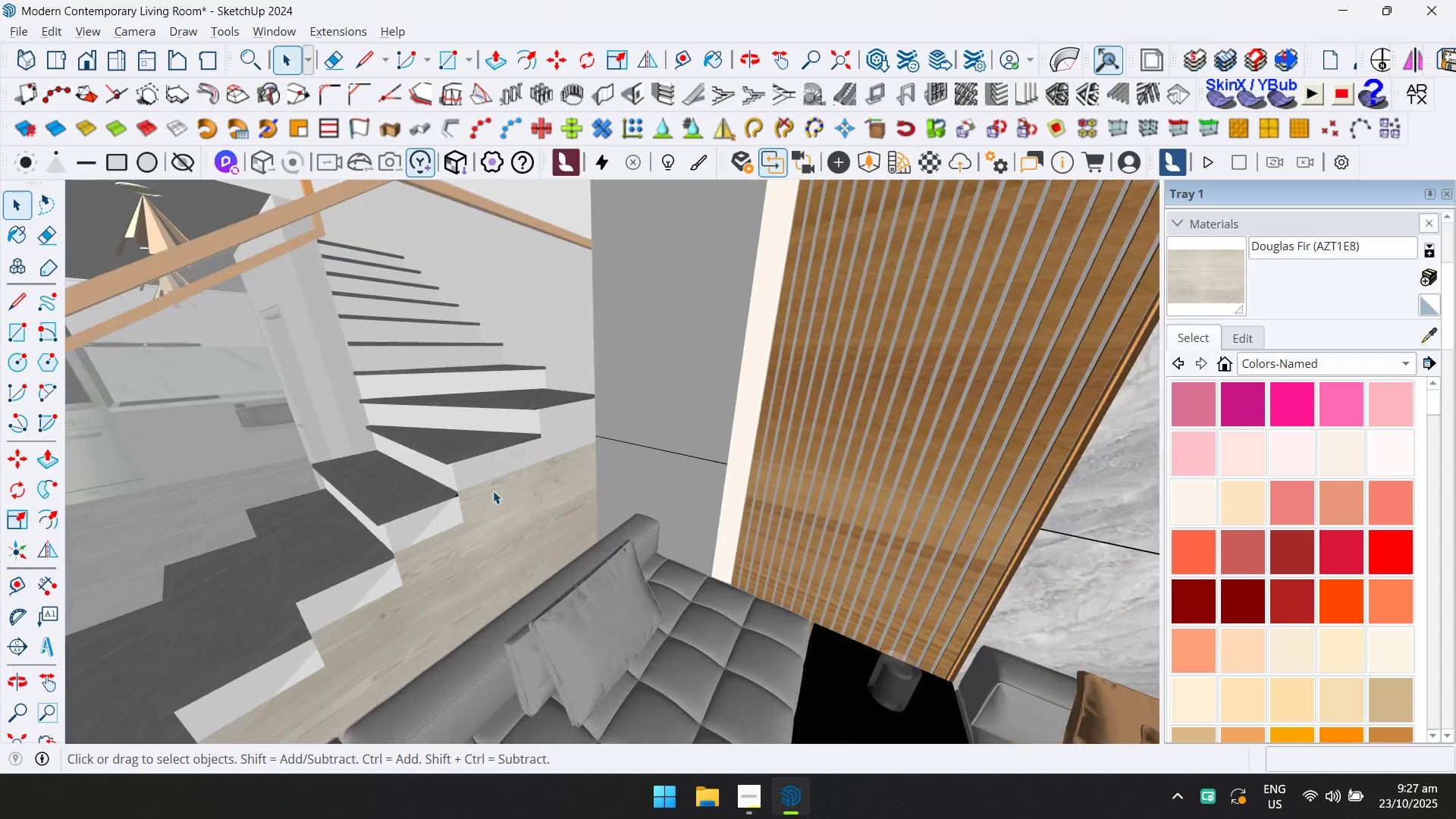 
hold_key(key=ShiftLeft, duration=0.32)
 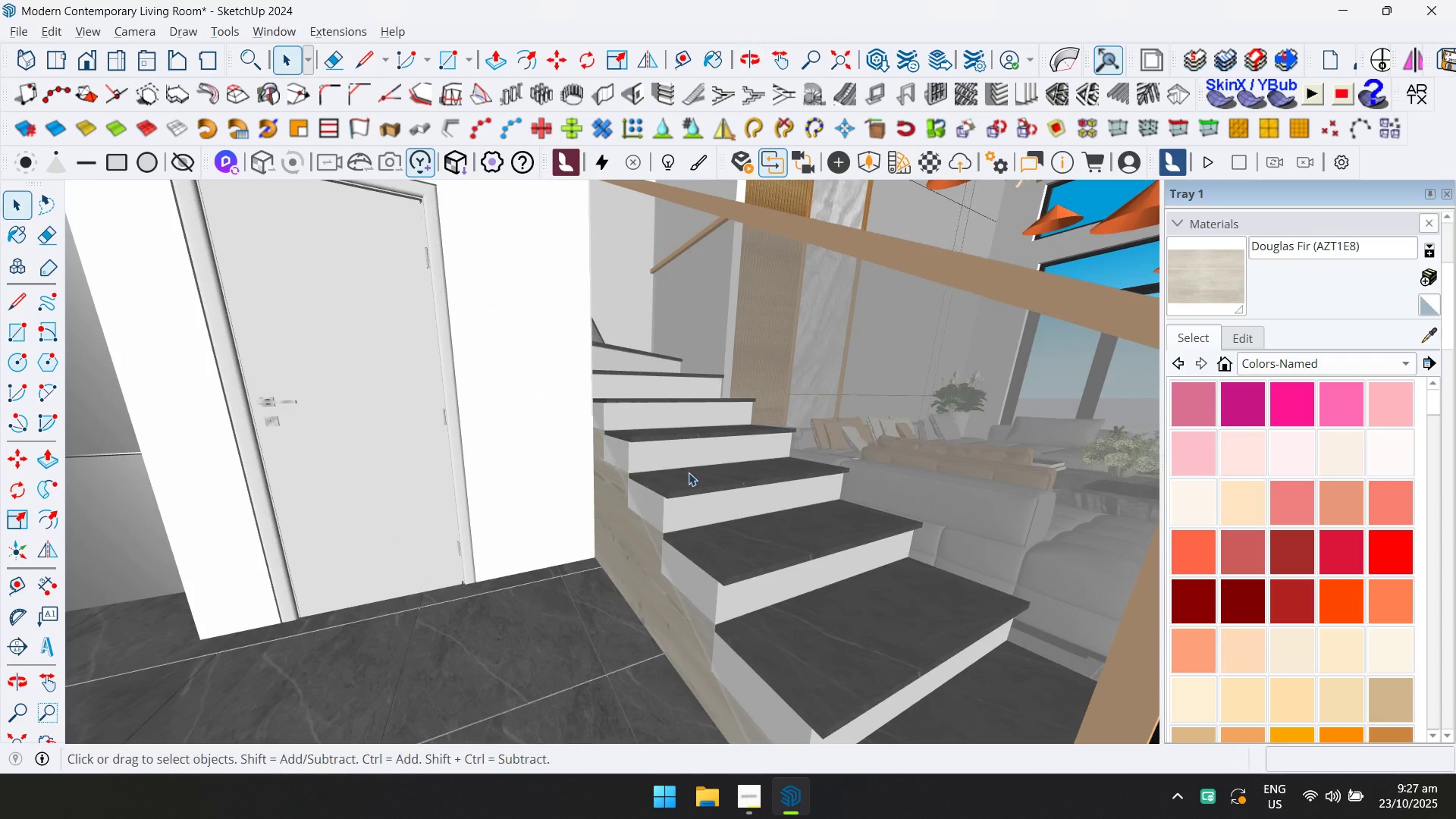 
hold_key(key=ShiftLeft, duration=0.63)
 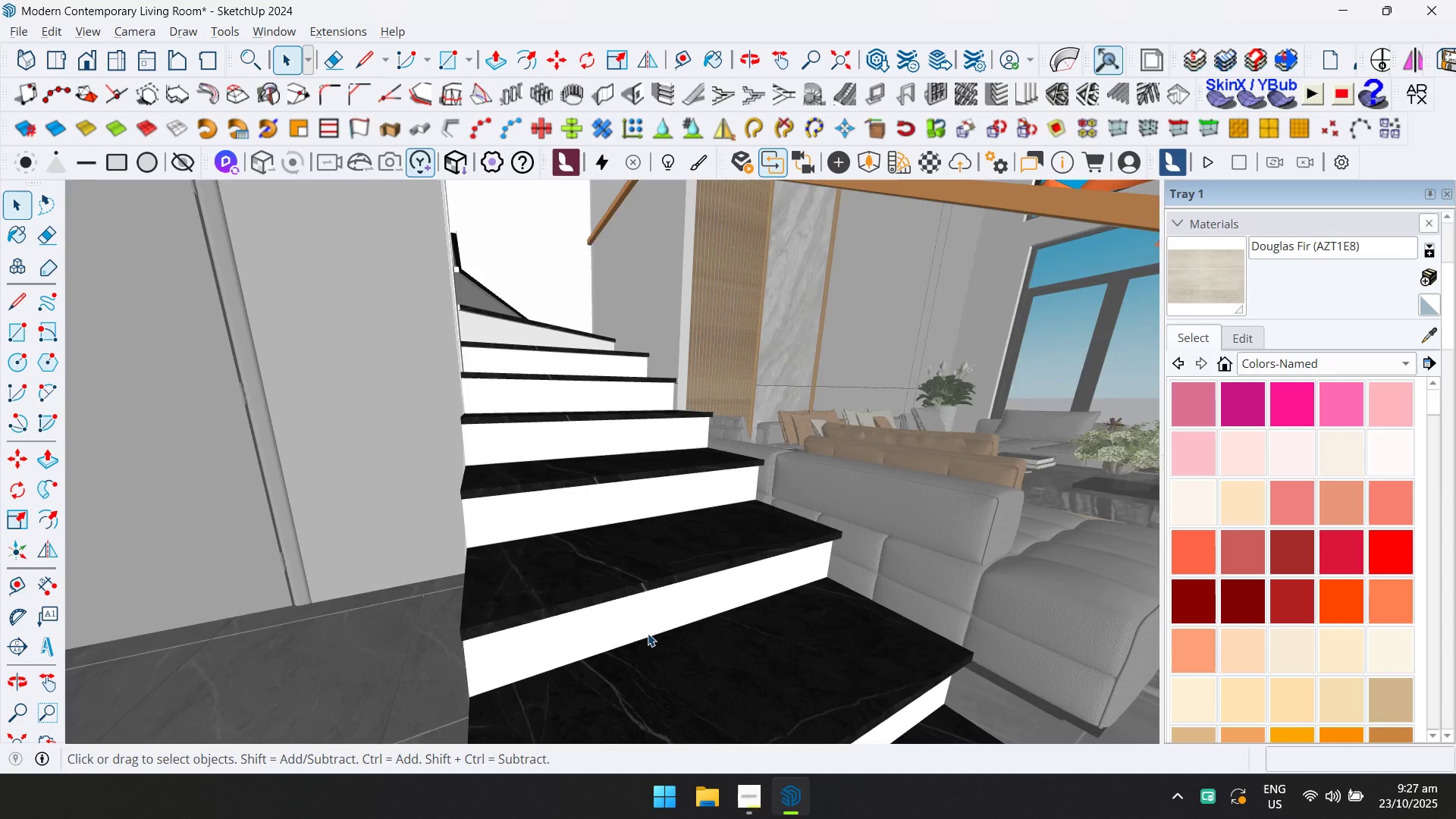 
double_click([648, 633])
 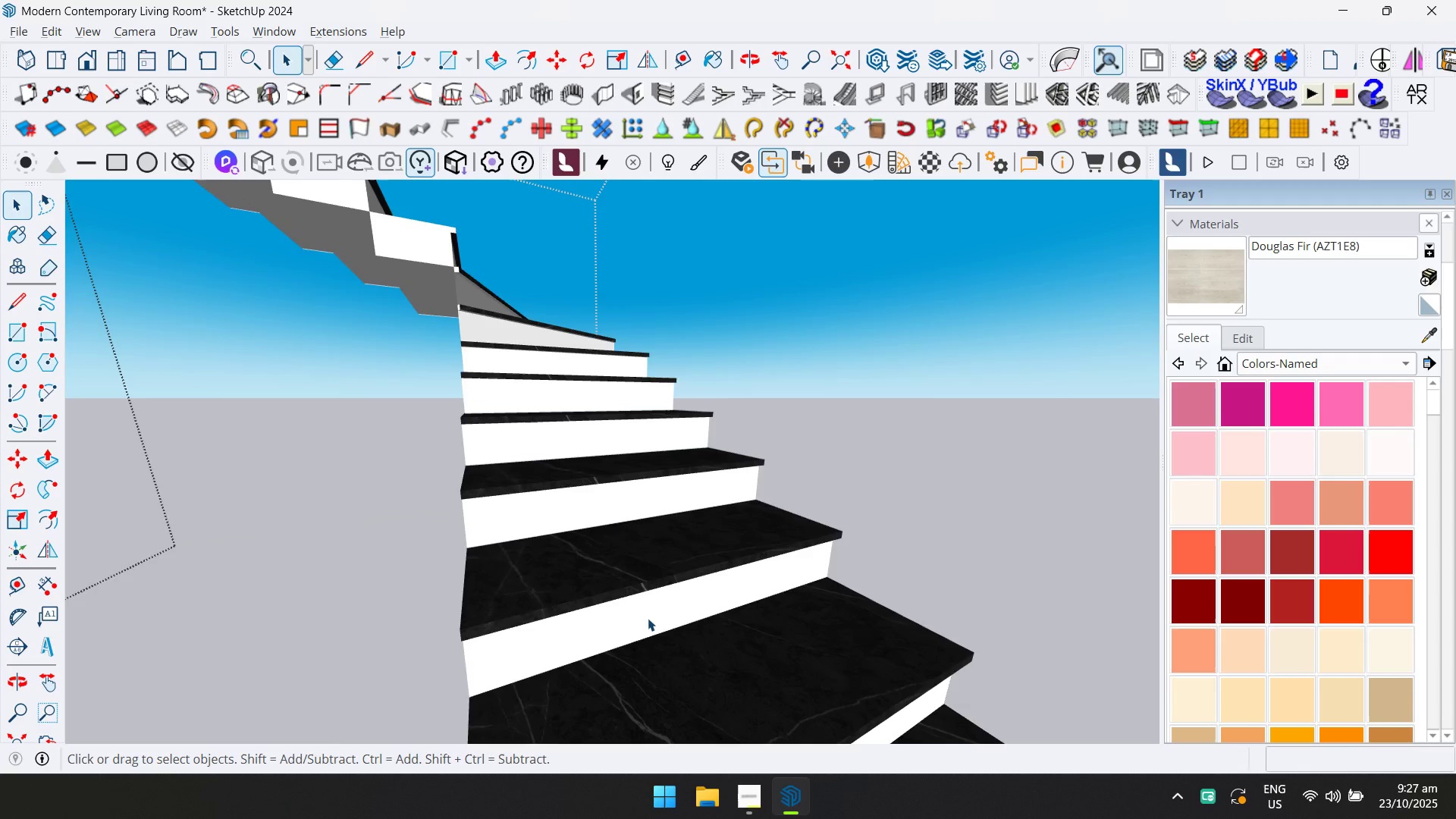 
triple_click([648, 616])
 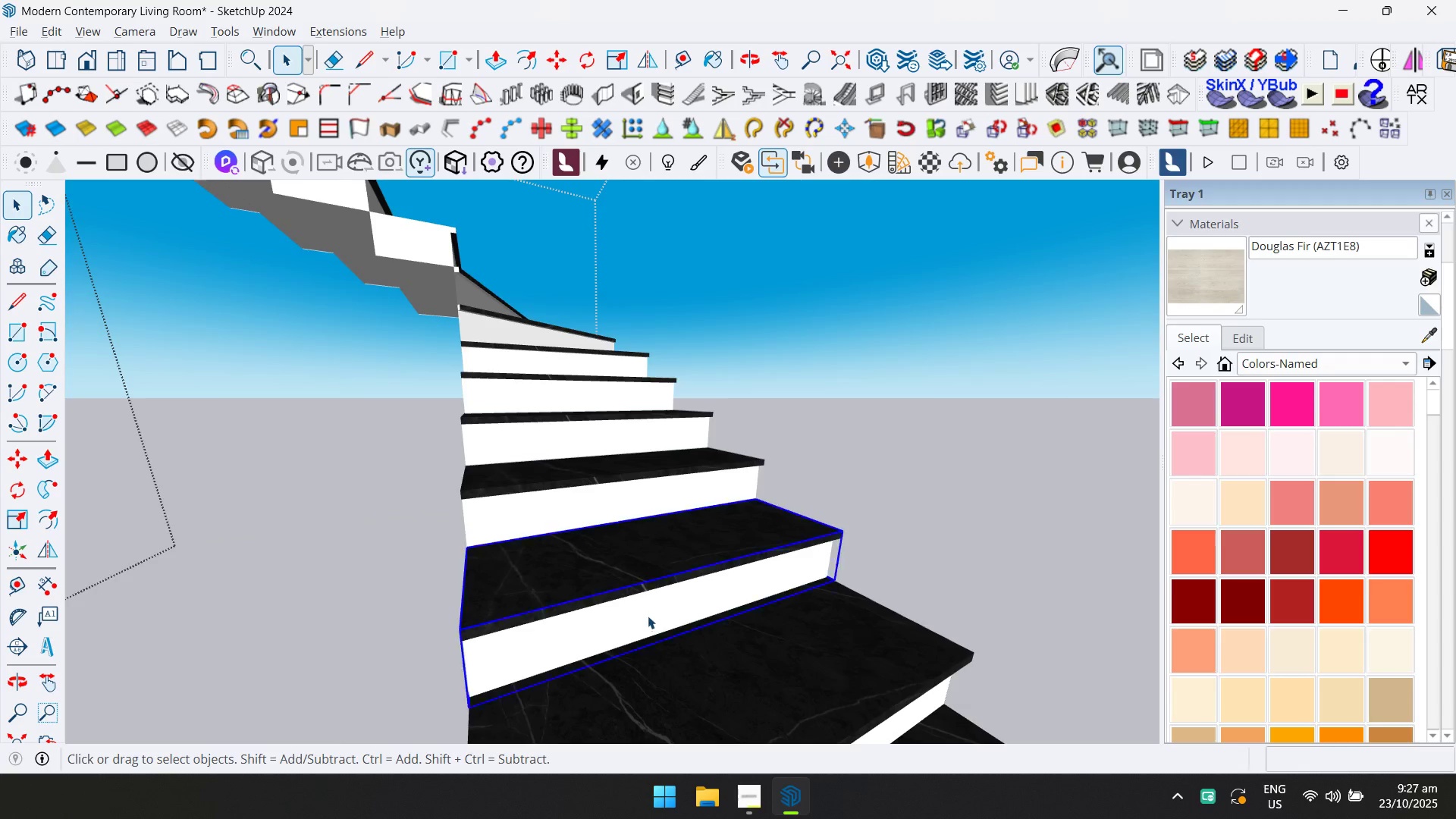 
triple_click([648, 616])
 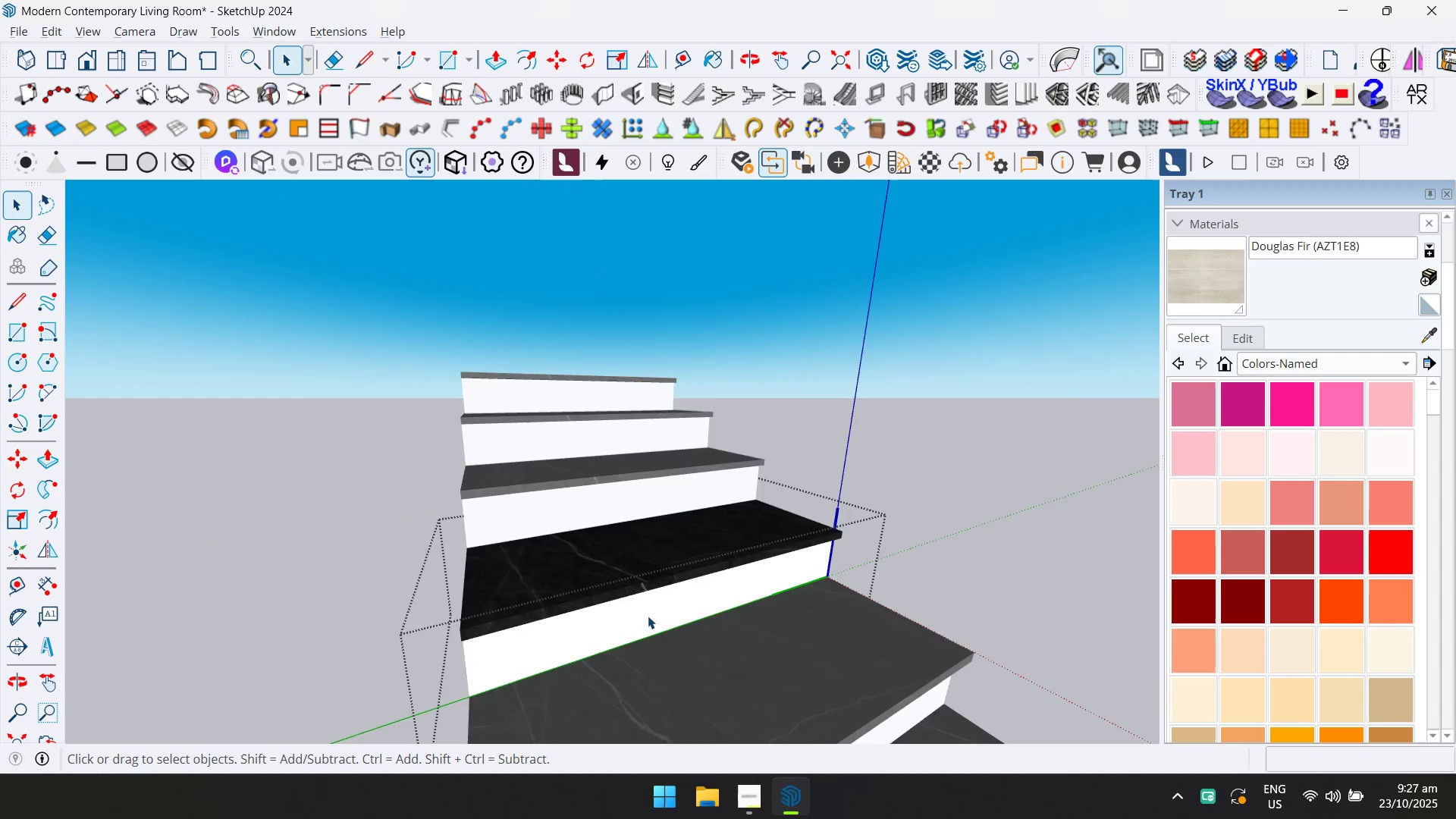 
triple_click([648, 616])
 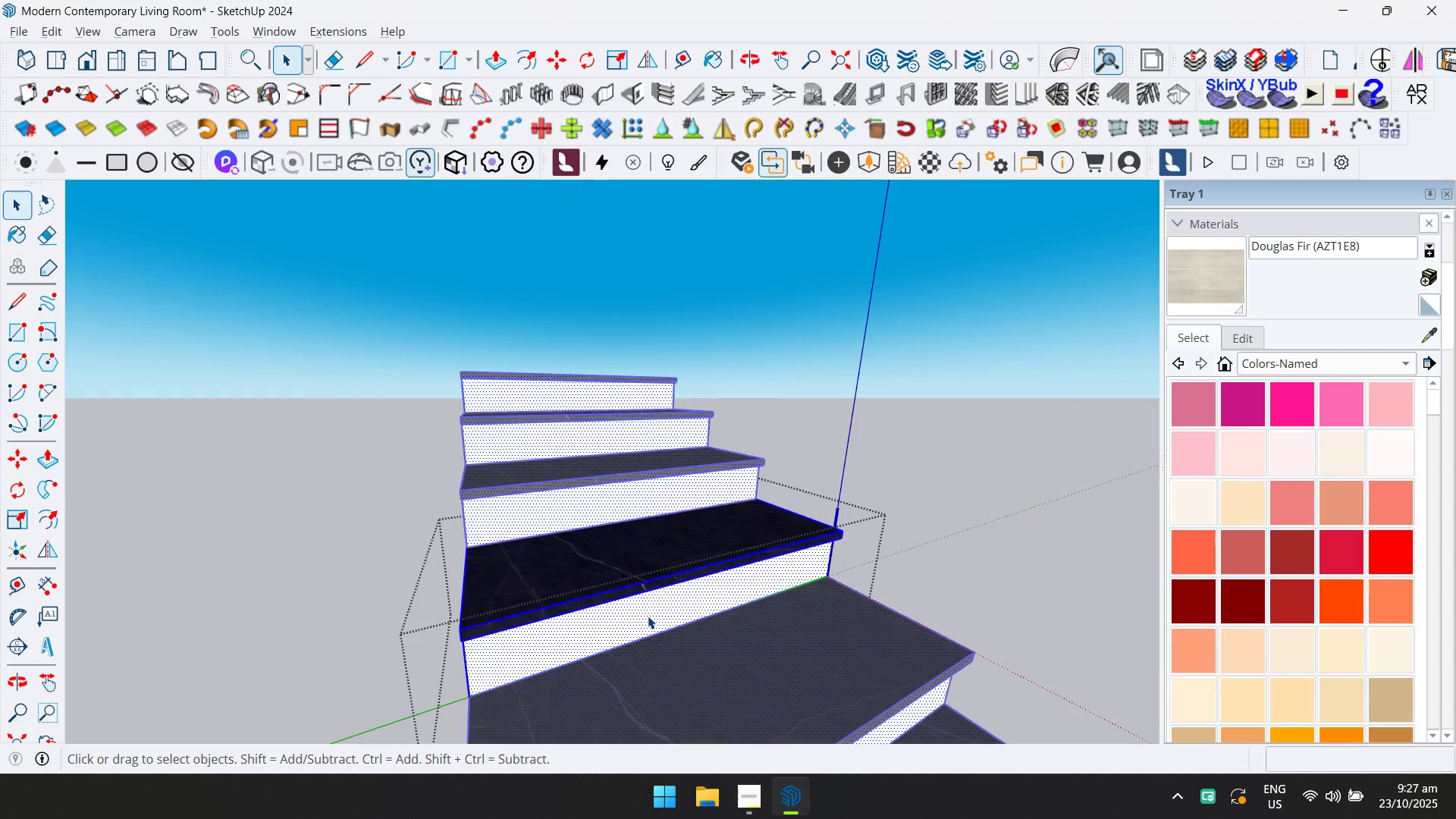 
triple_click([648, 616])
 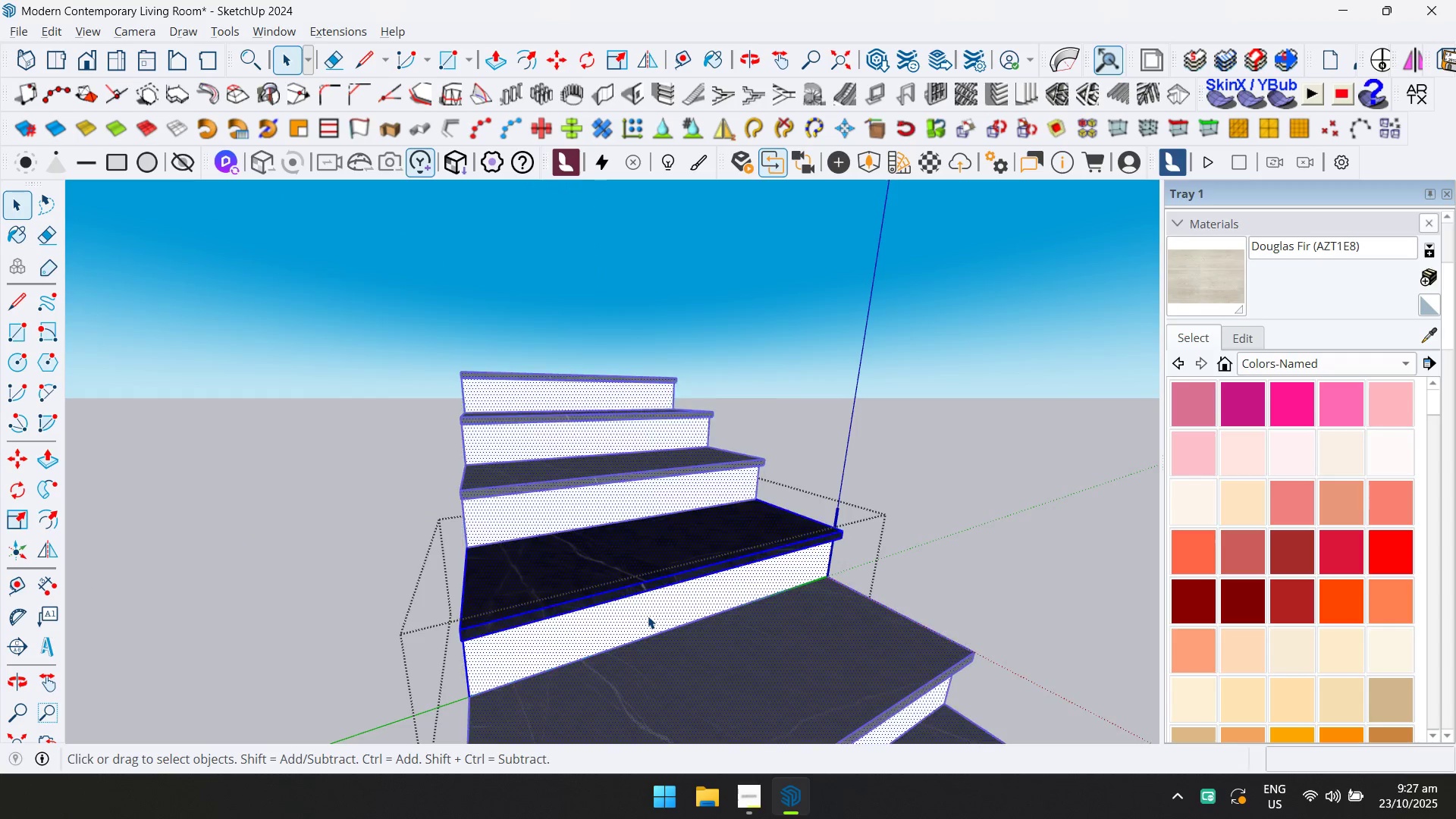 
triple_click([648, 616])
 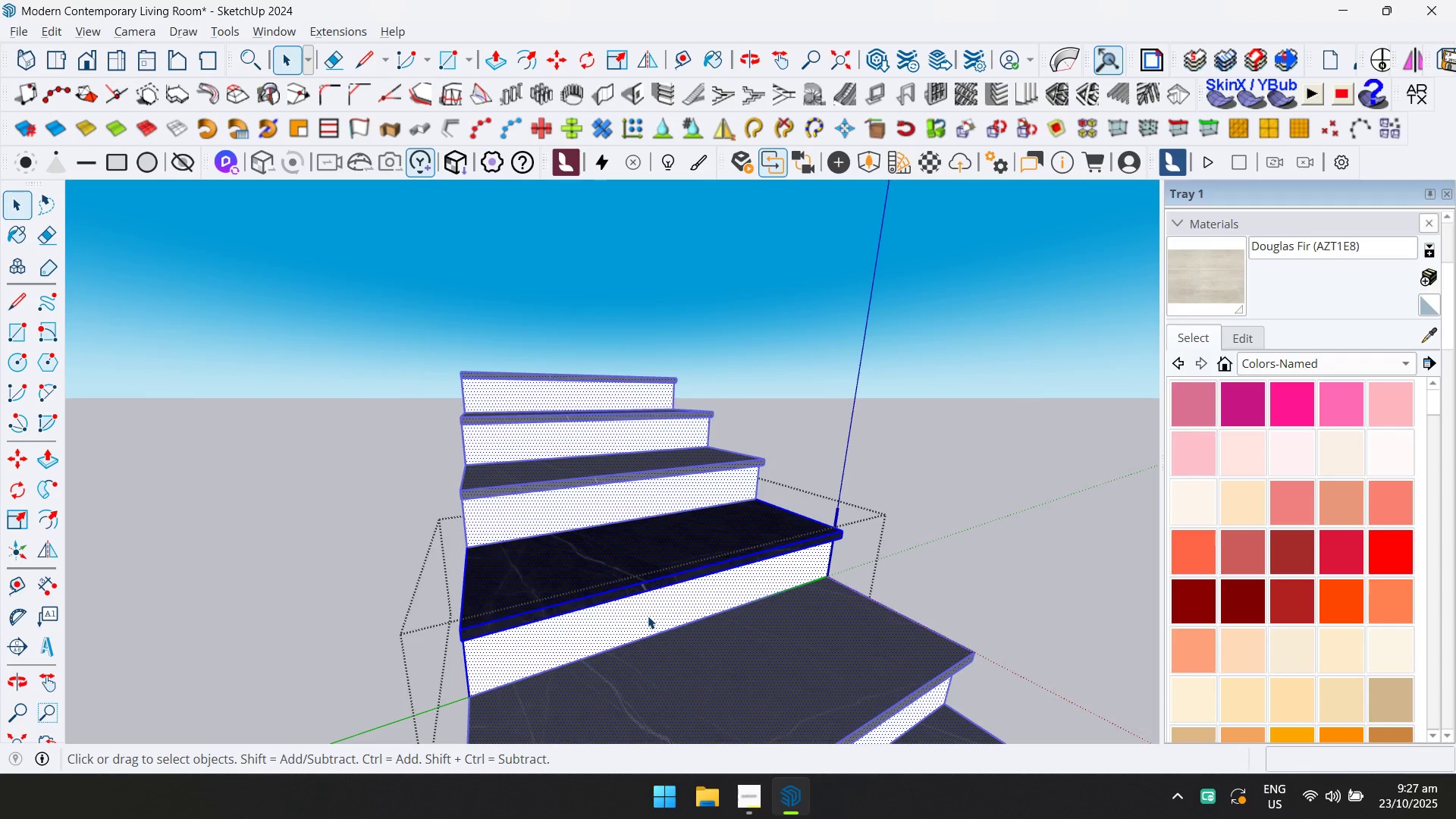 
triple_click([648, 616])
 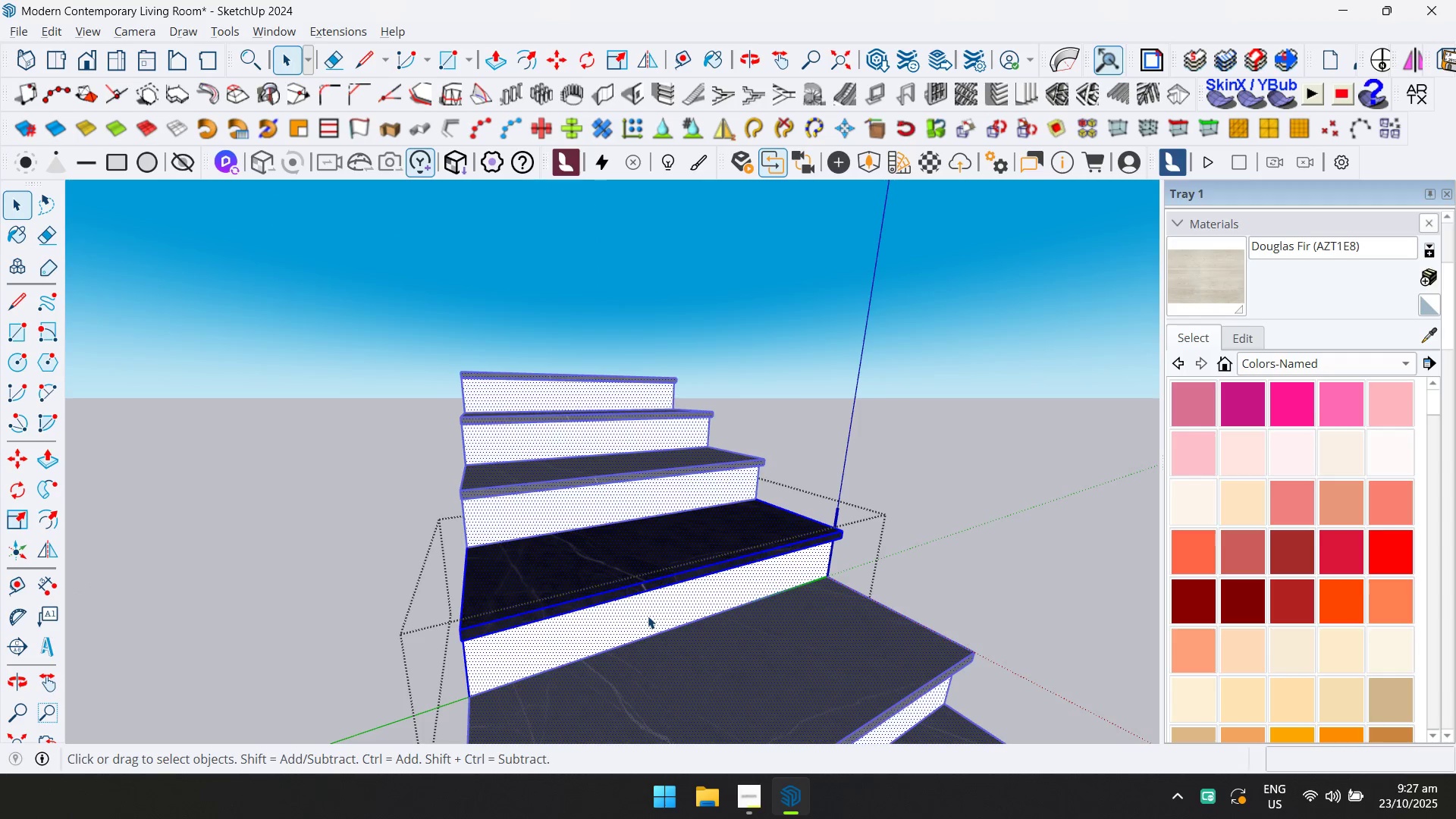 
triple_click([648, 616])
 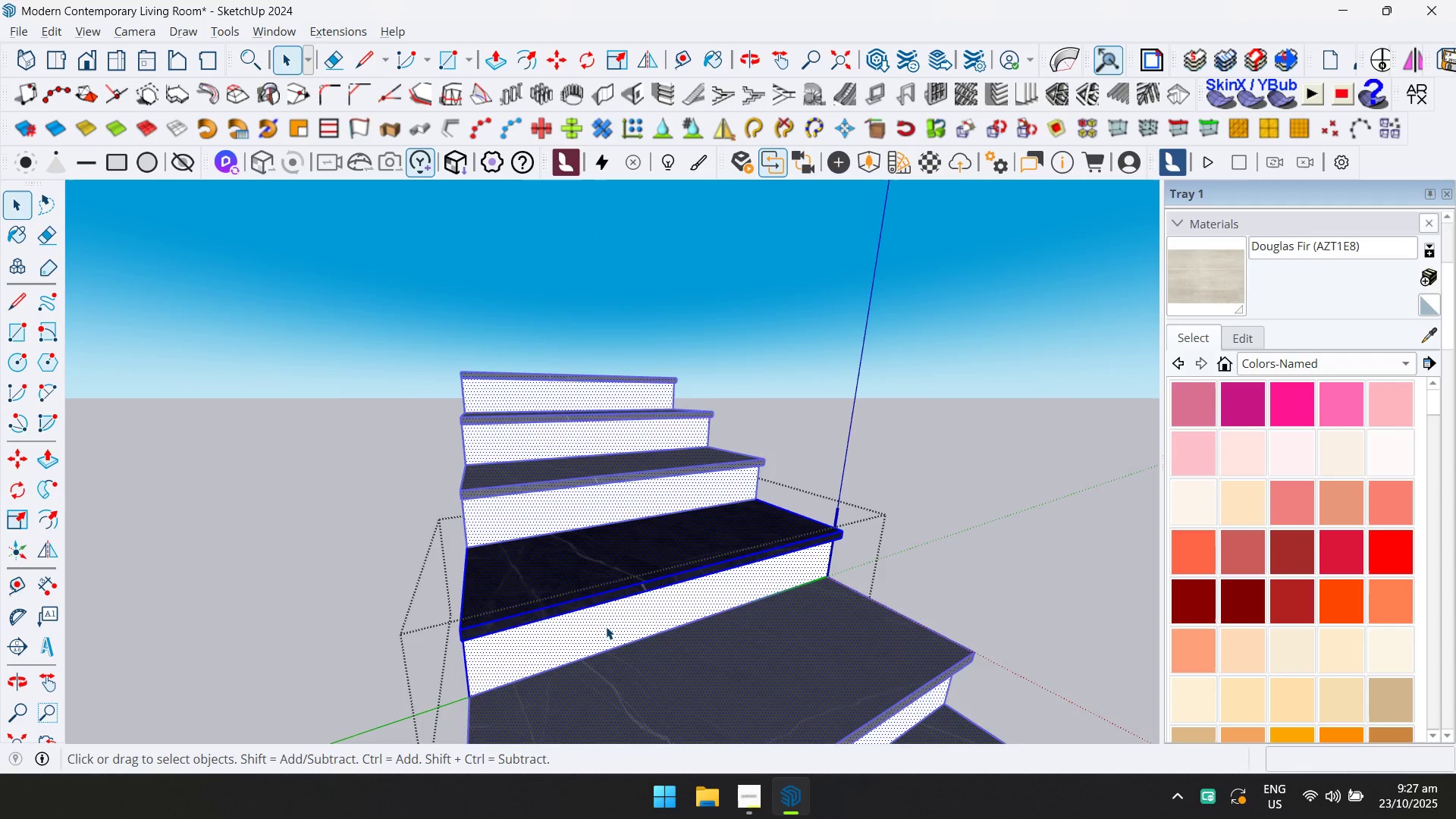 
triple_click([606, 626])
 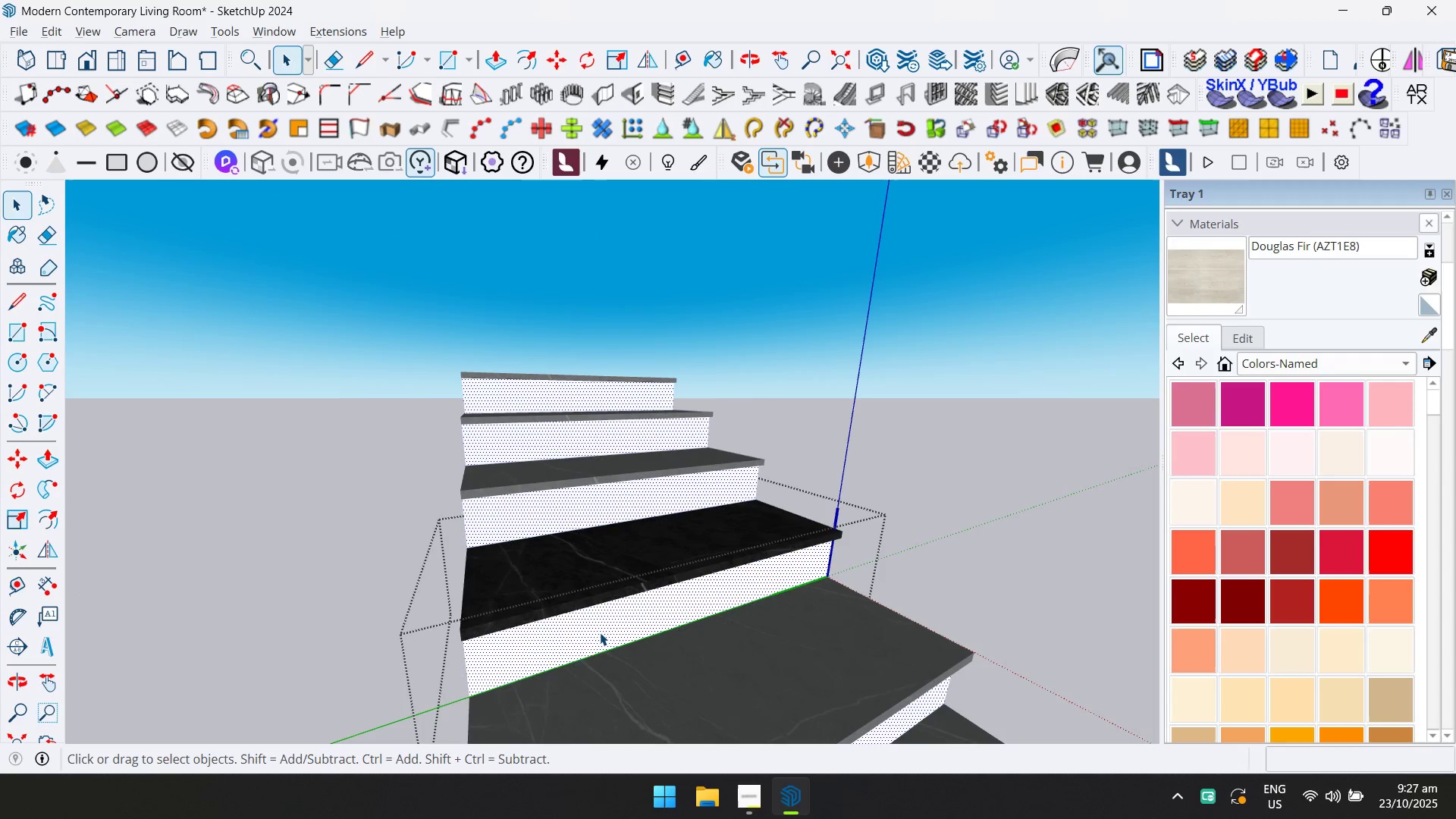 
key(Shift+ShiftLeft)
 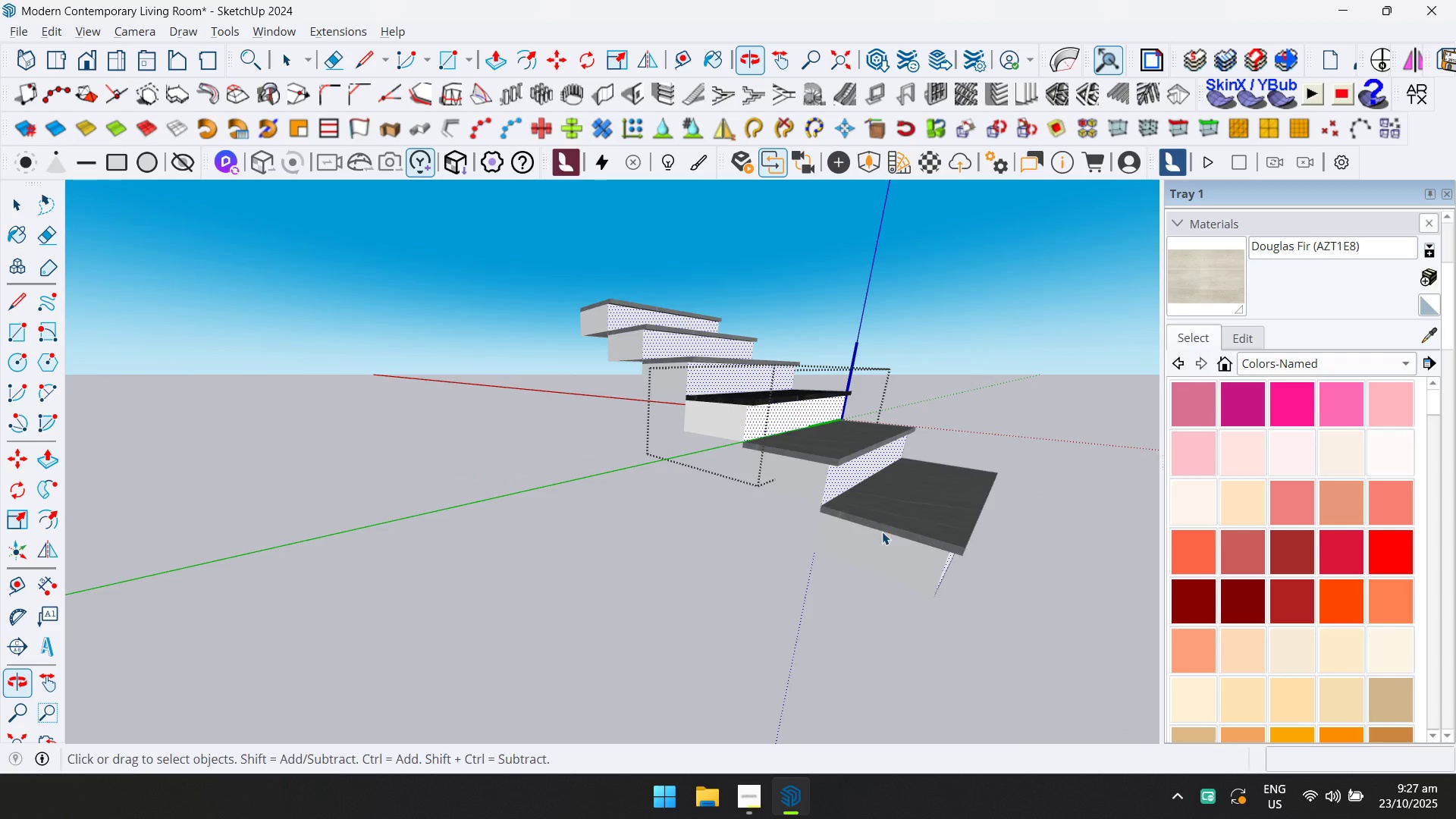 
key(Control+A)
 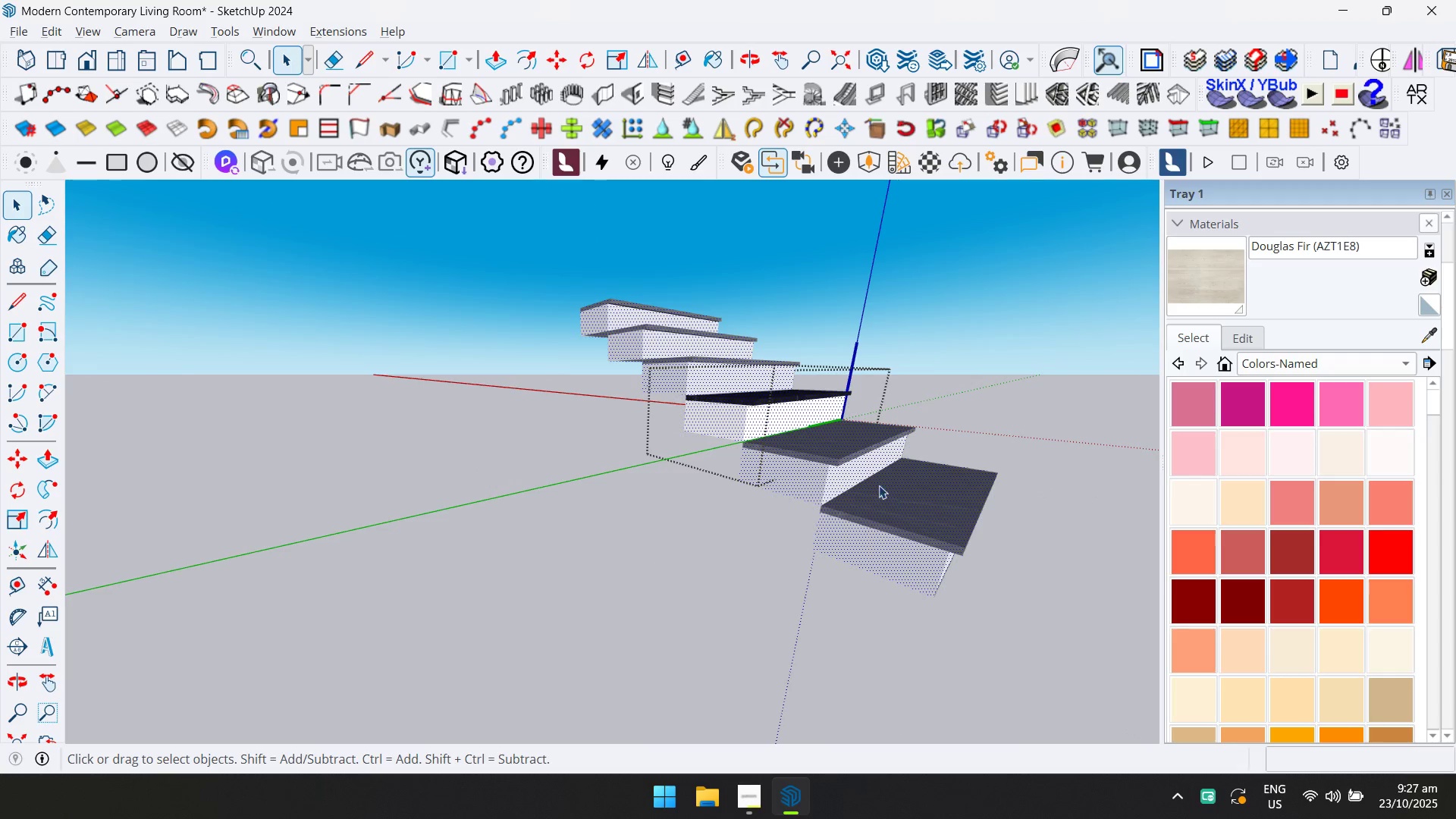 
left_click([858, 477])
 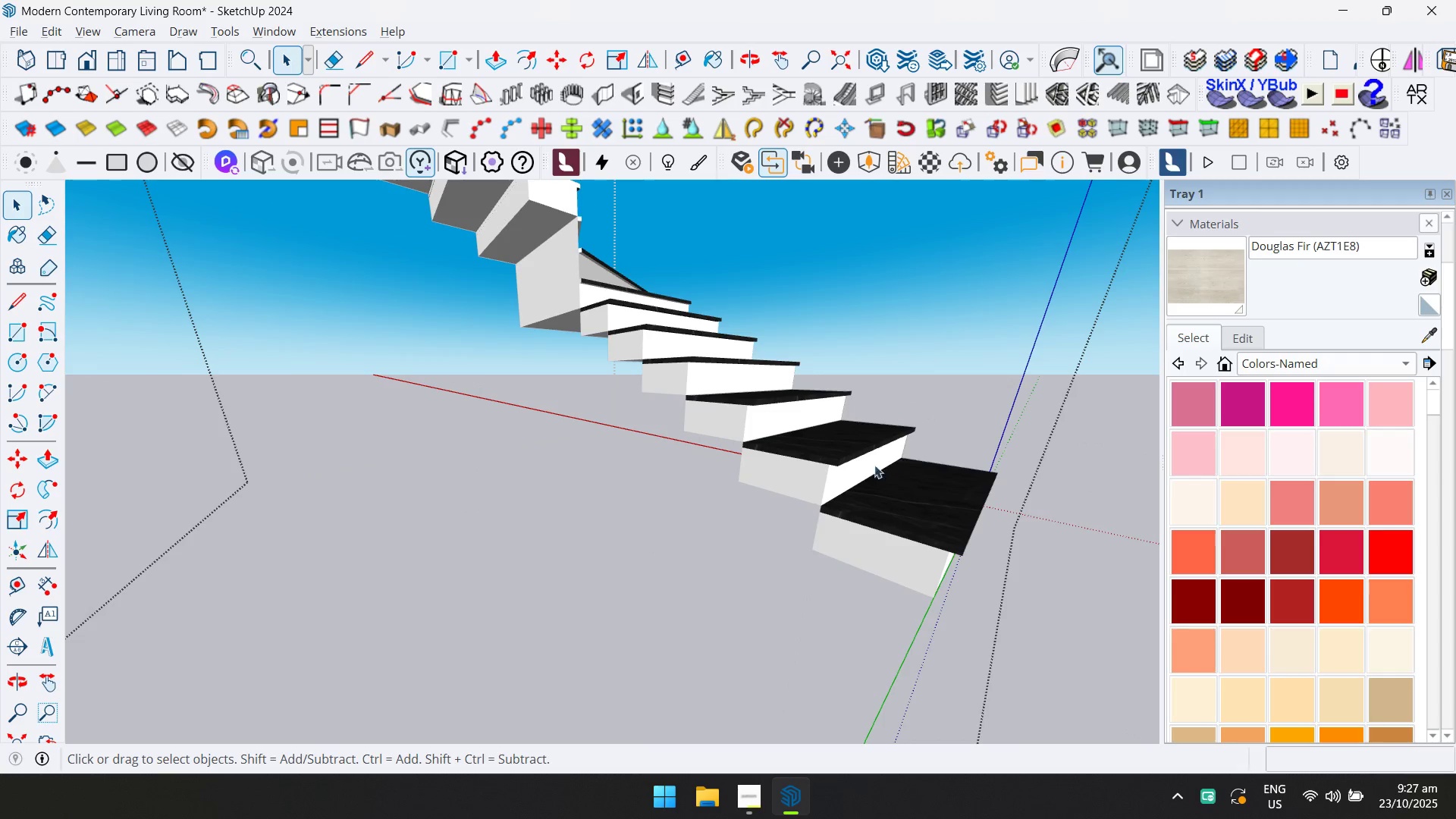 
double_click([855, 466])
 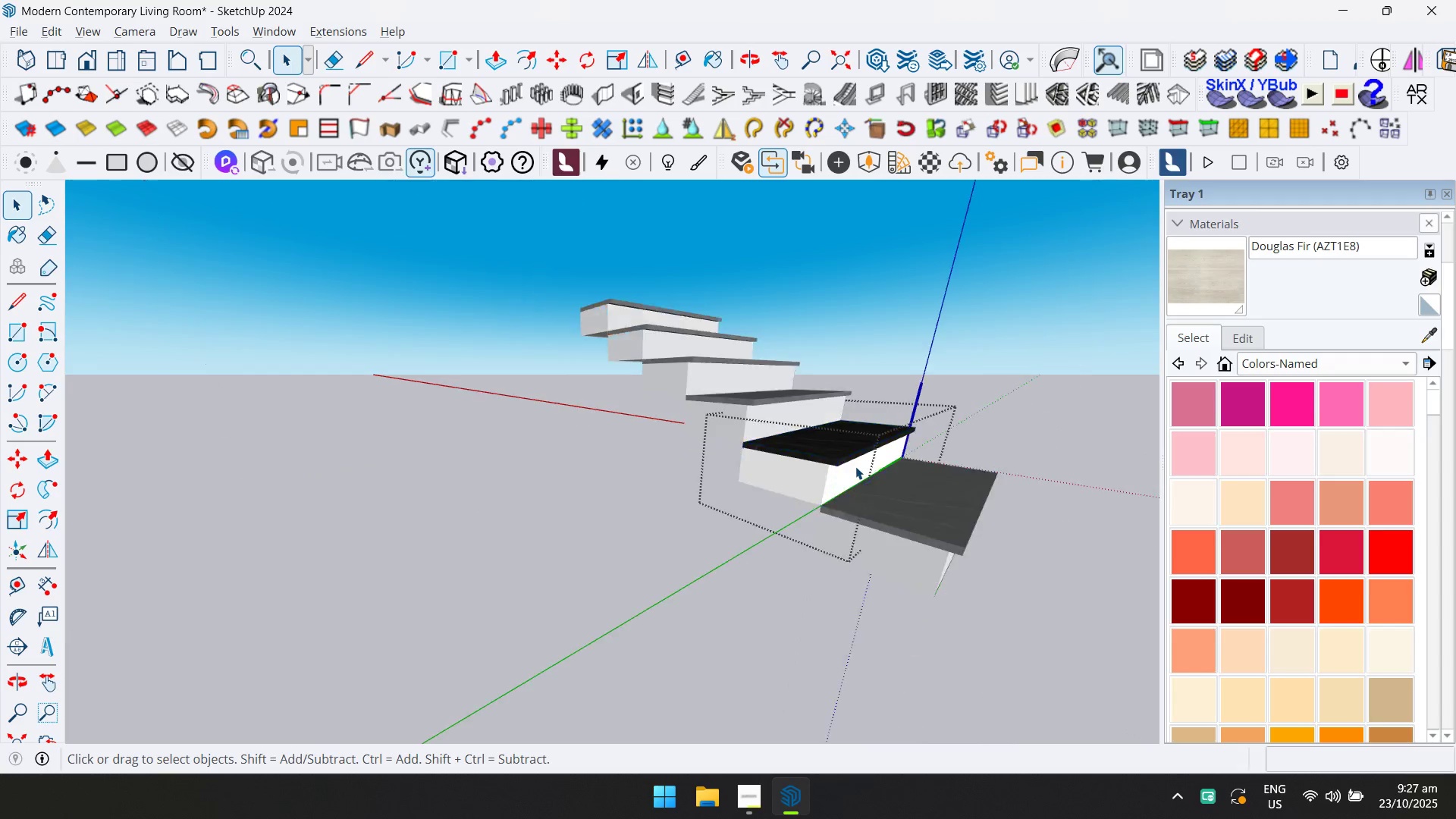 
triple_click([855, 466])
 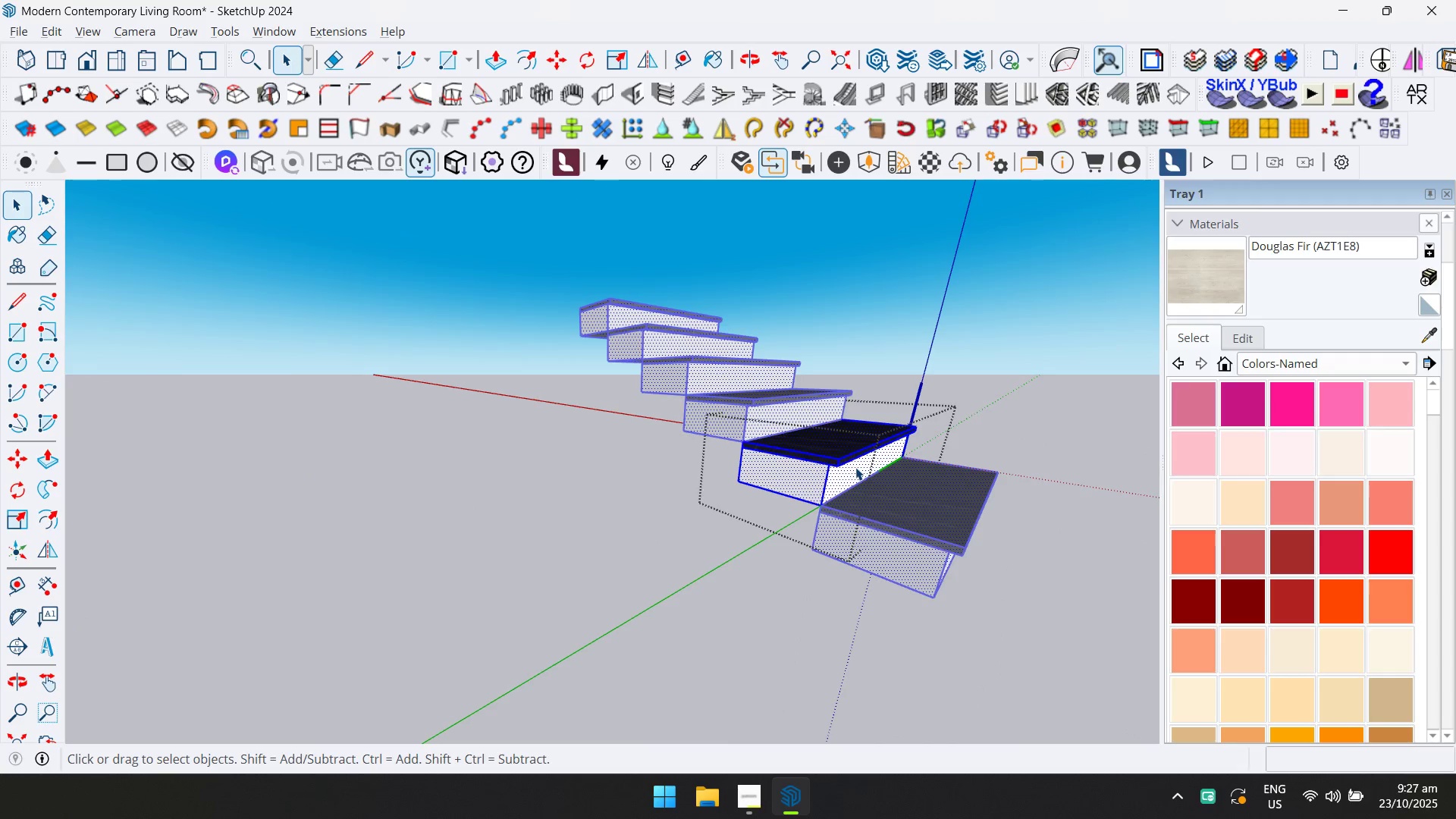 
left_click([856, 467])
 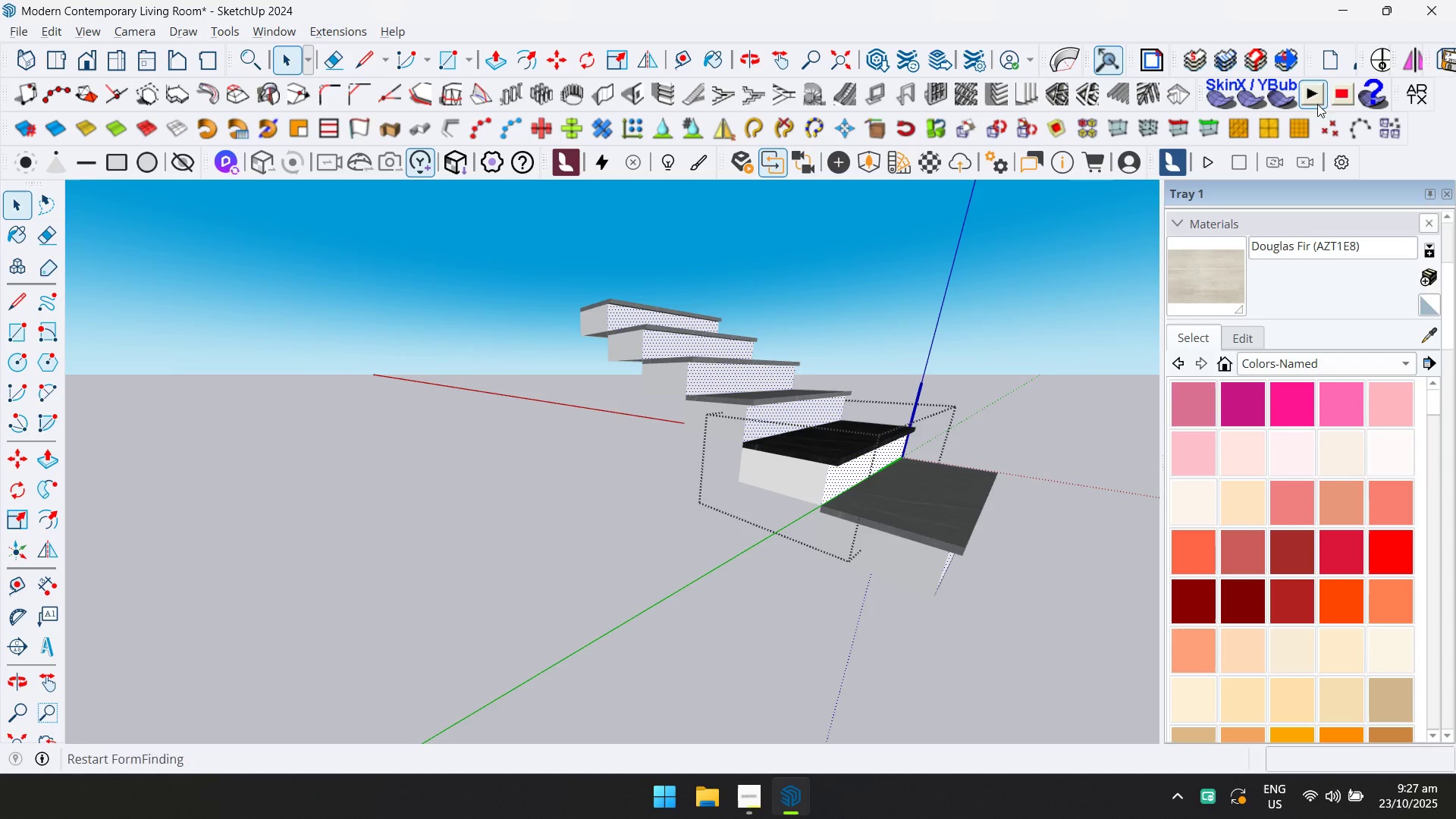 
left_click([1412, 96])
 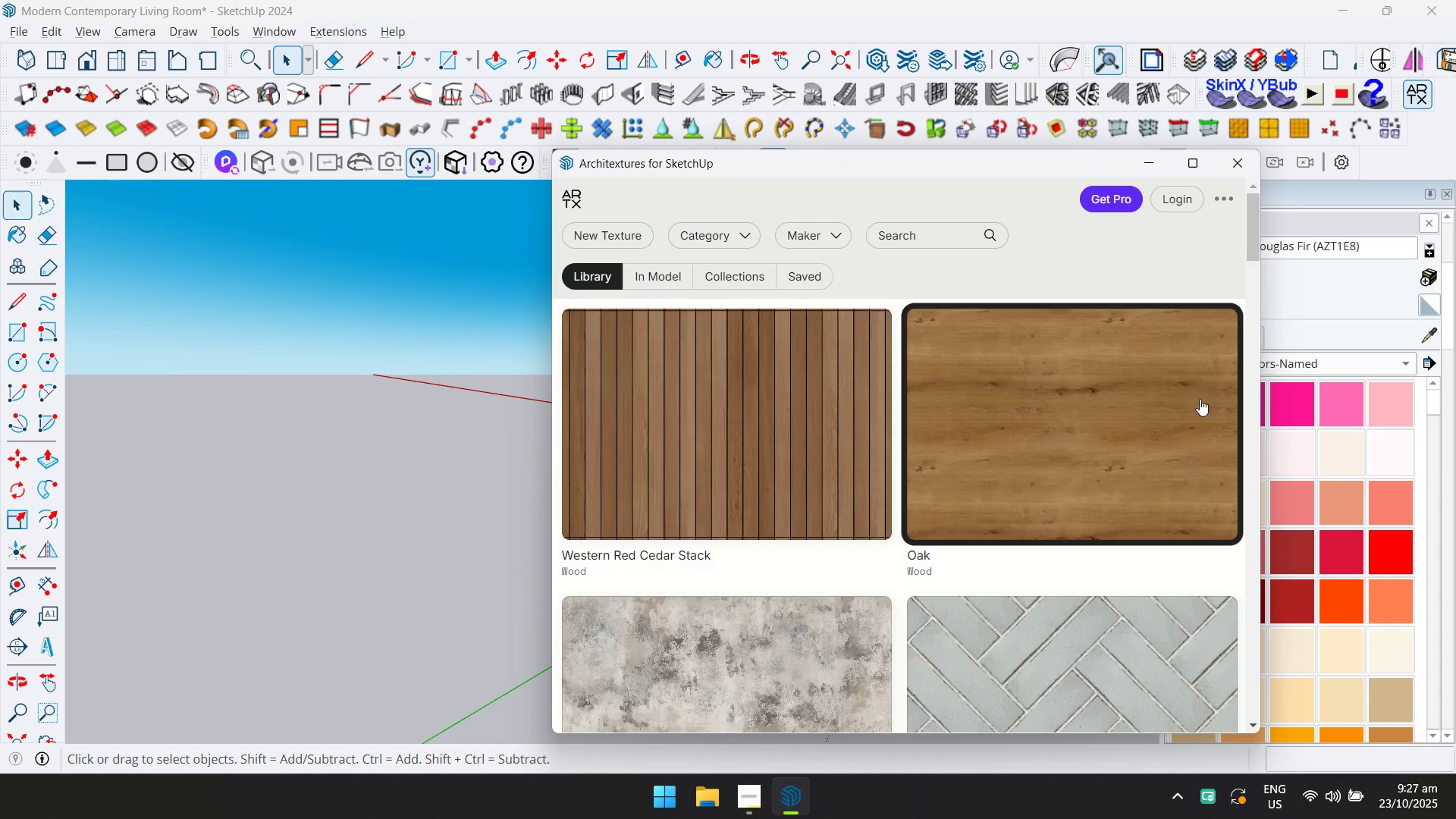 
scroll: coordinate [1061, 439], scroll_direction: none, amount: 0.0
 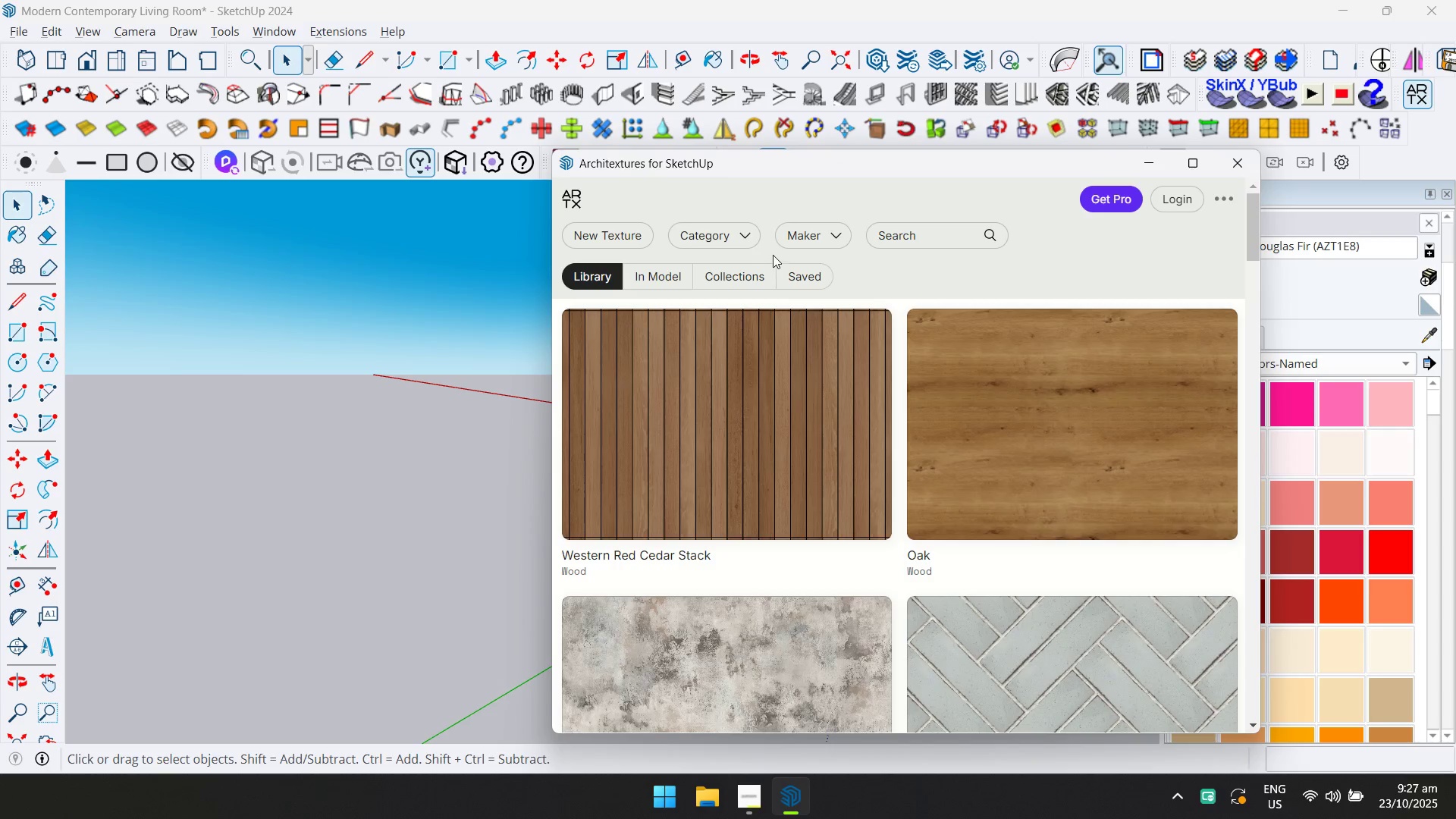 
left_click([748, 231])
 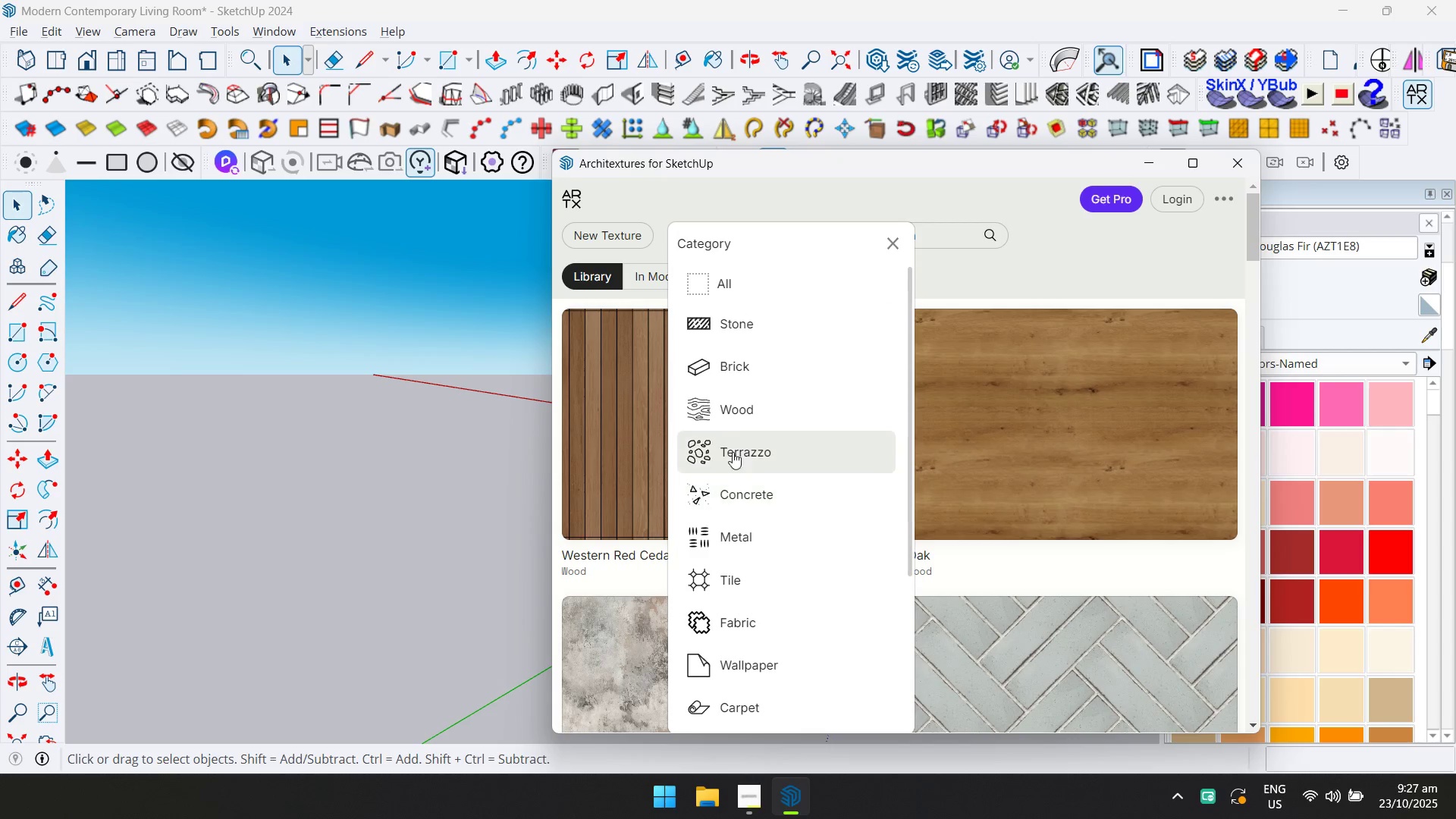 
left_click([738, 424])
 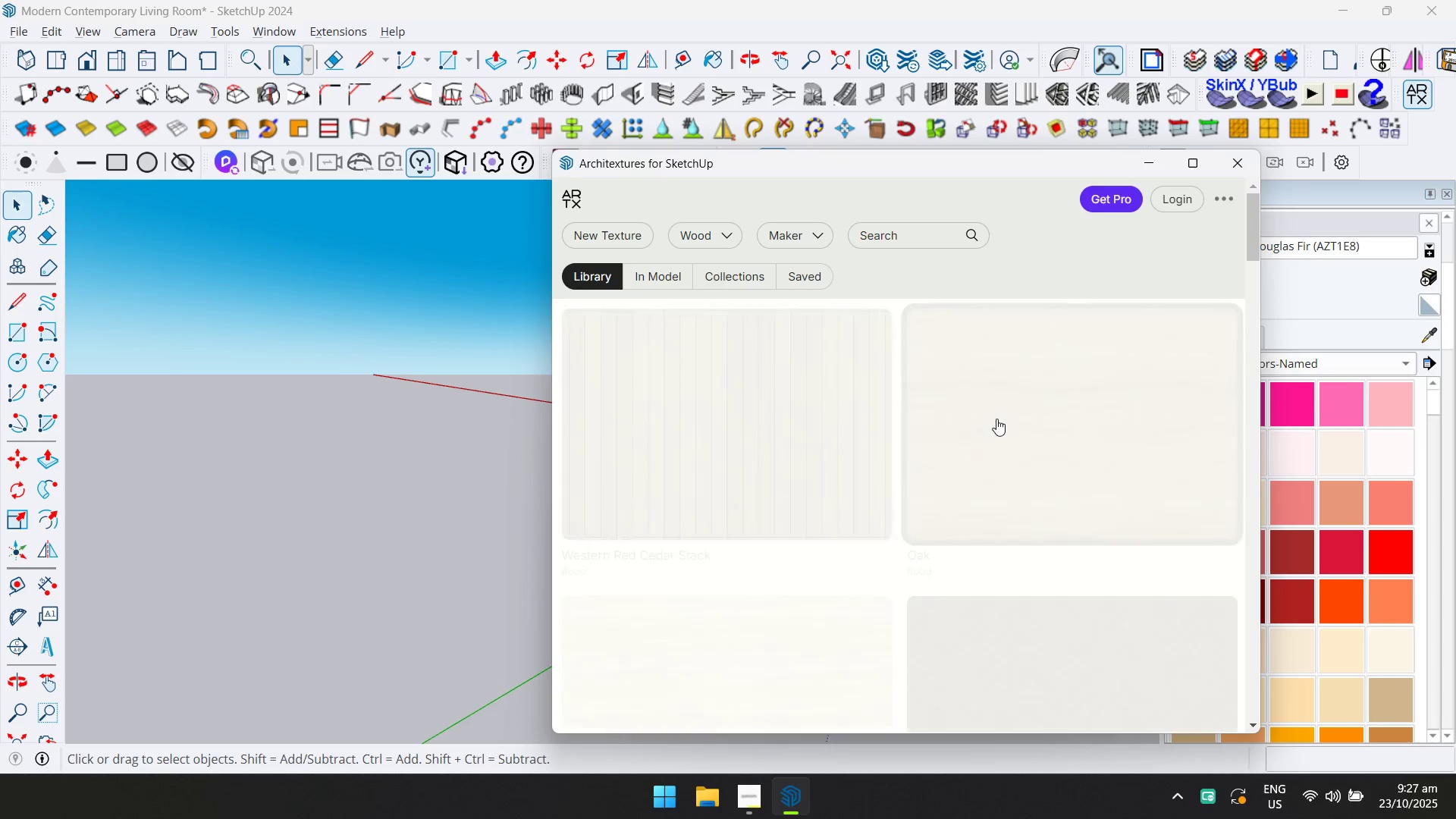 
scroll: coordinate [1011, 422], scroll_direction: down, amount: 6.0
 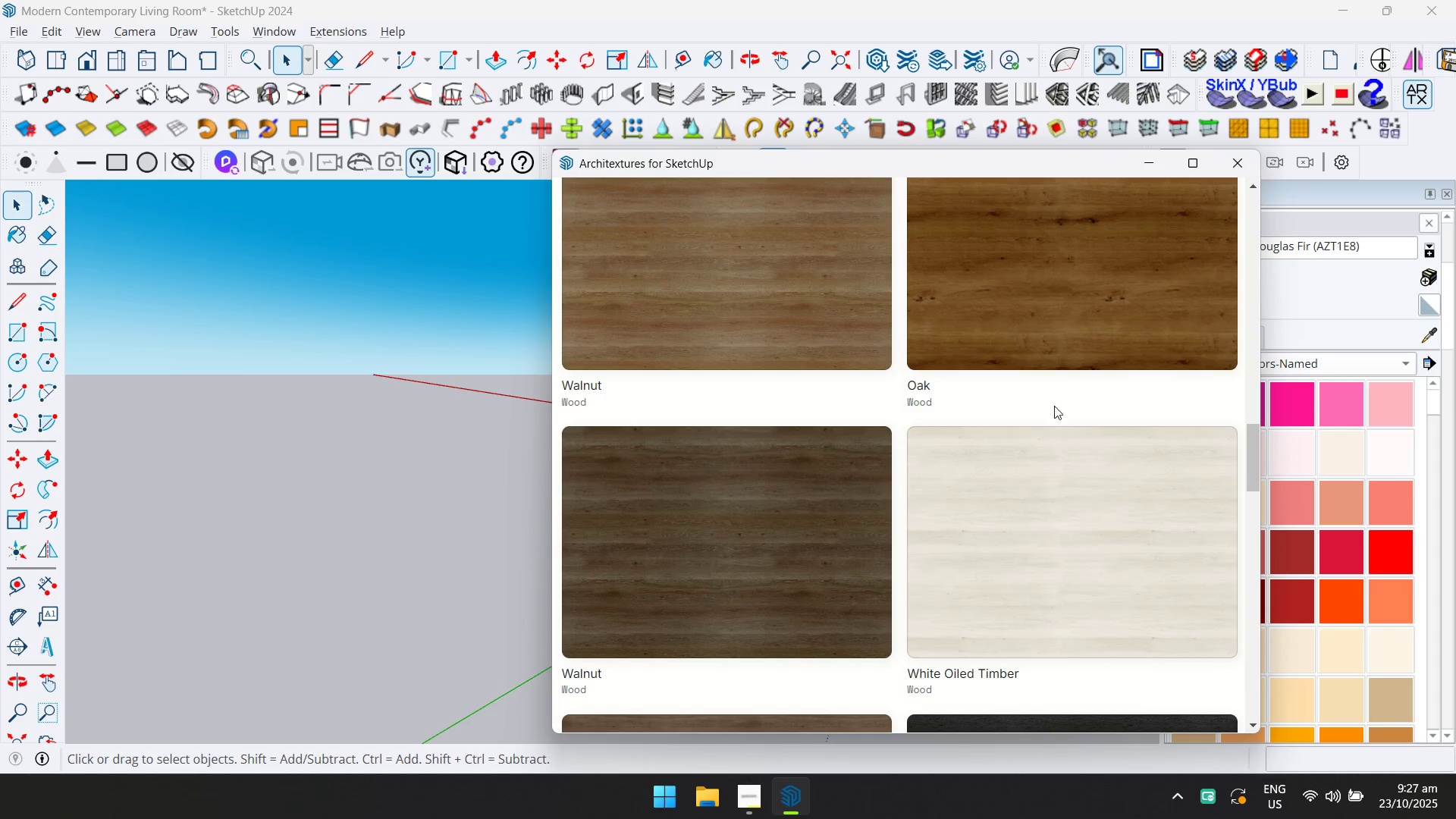 
left_click([1134, 329])
 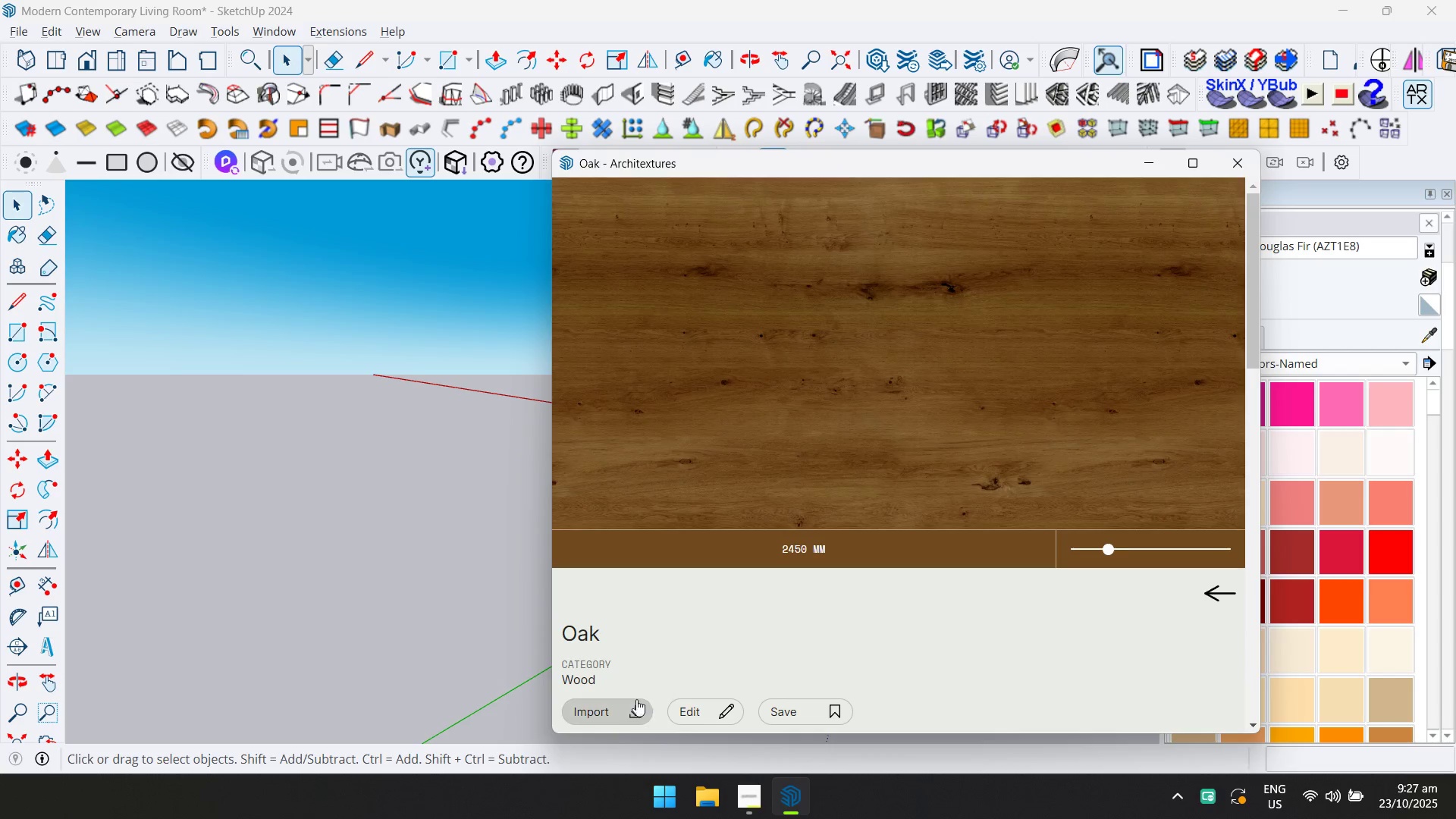 
left_click([629, 705])
 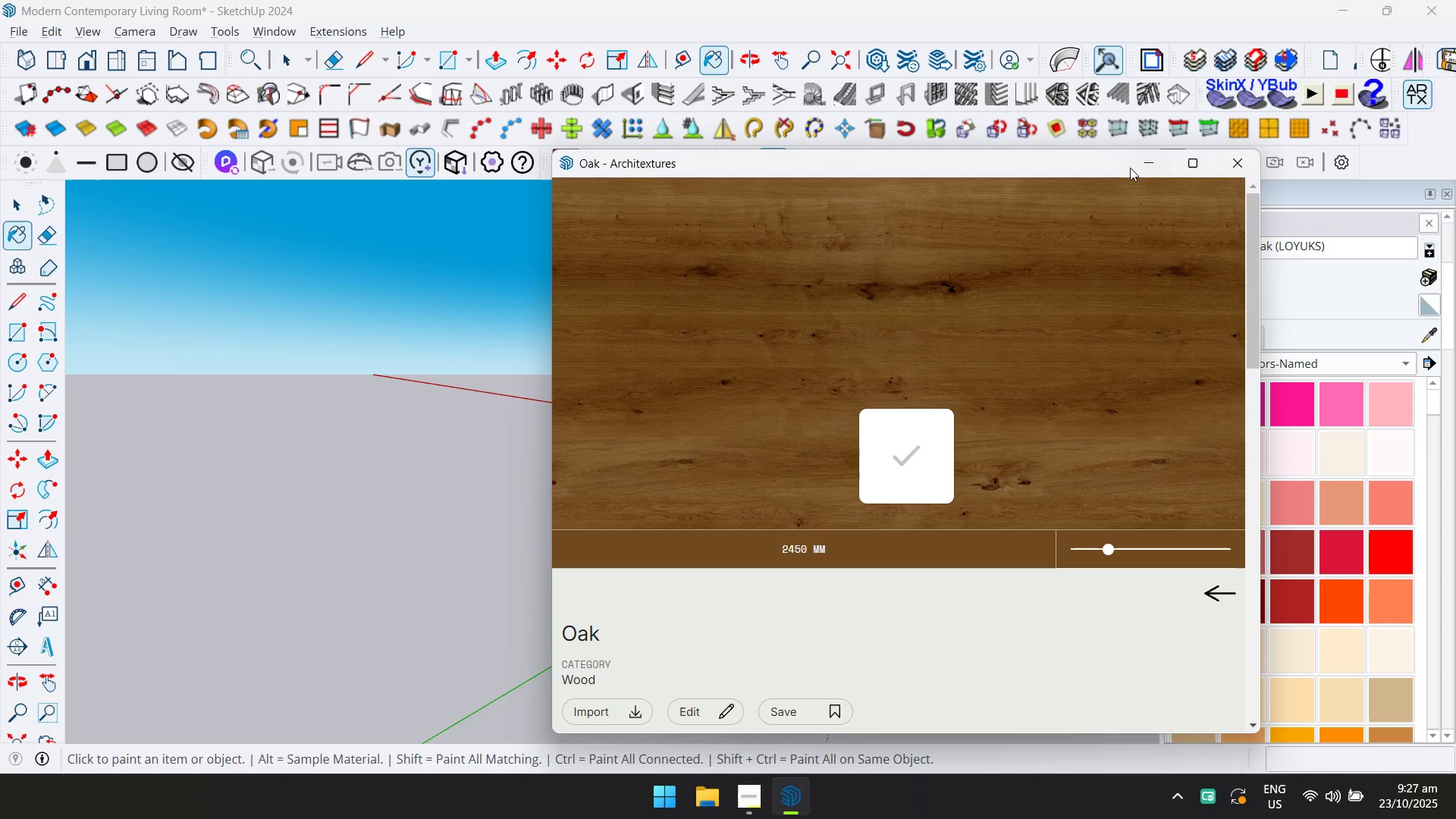 
left_click([1144, 158])
 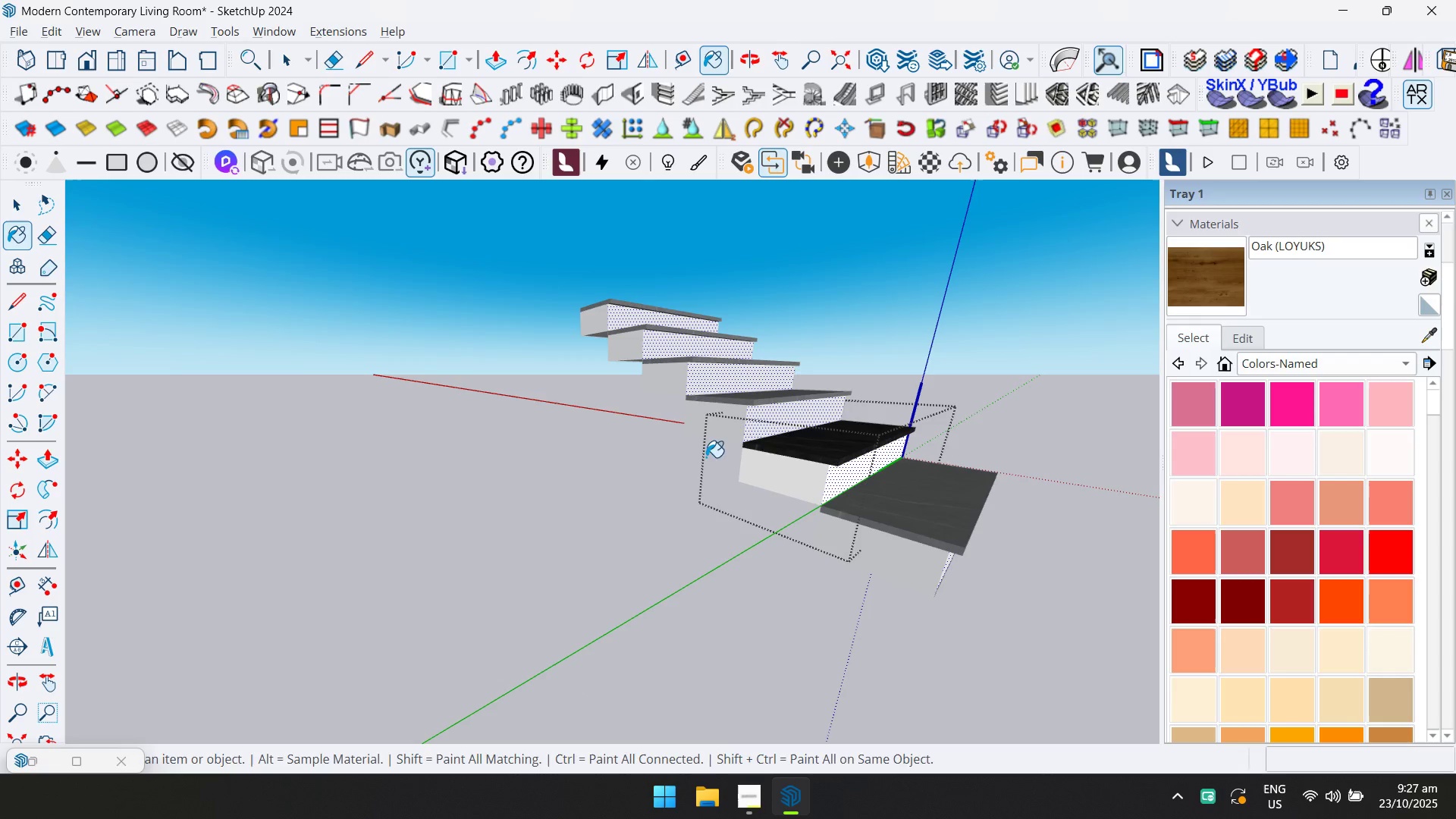 
hold_key(key=ControlLeft, duration=0.5)
 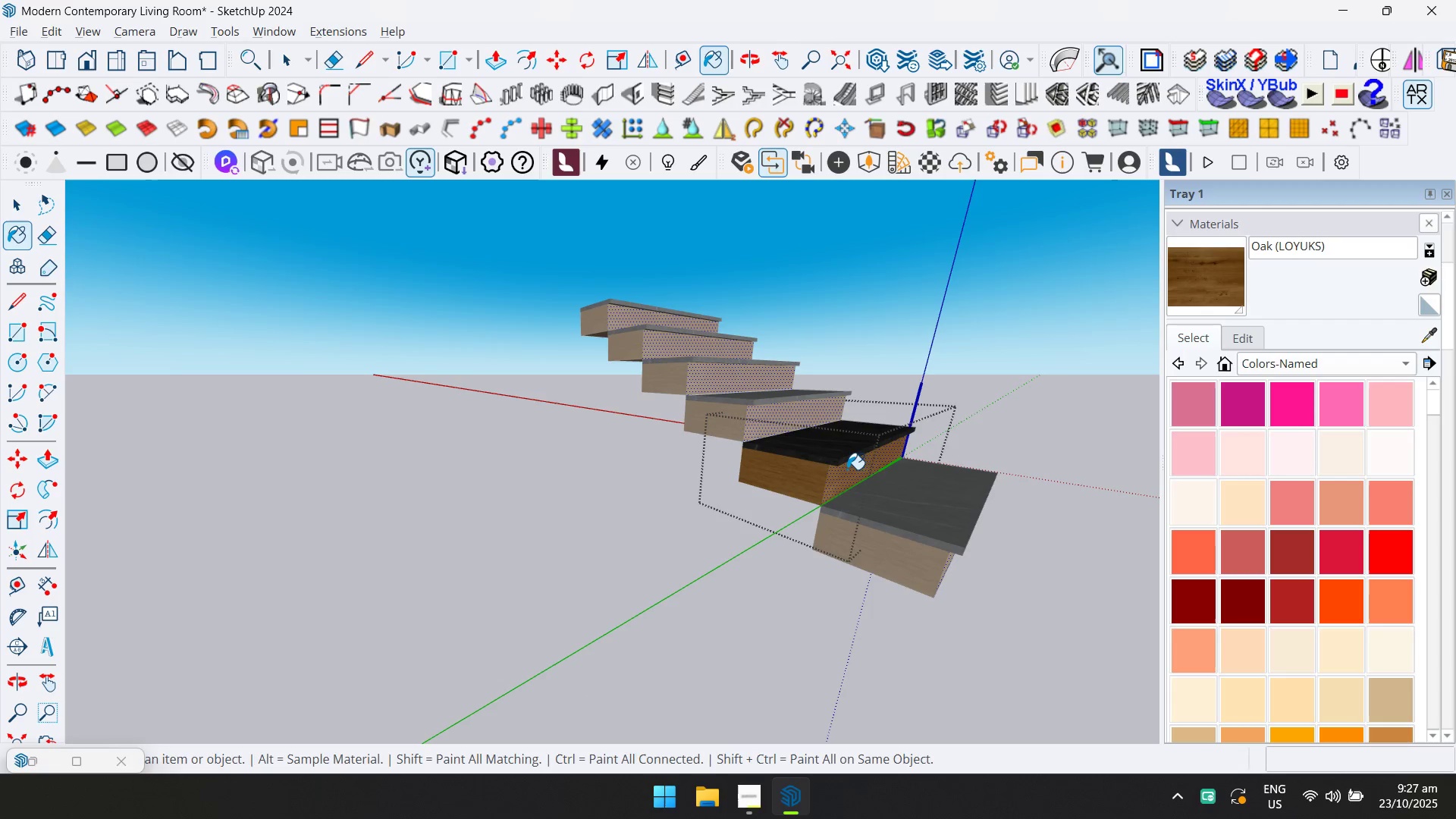 
key(Escape)
 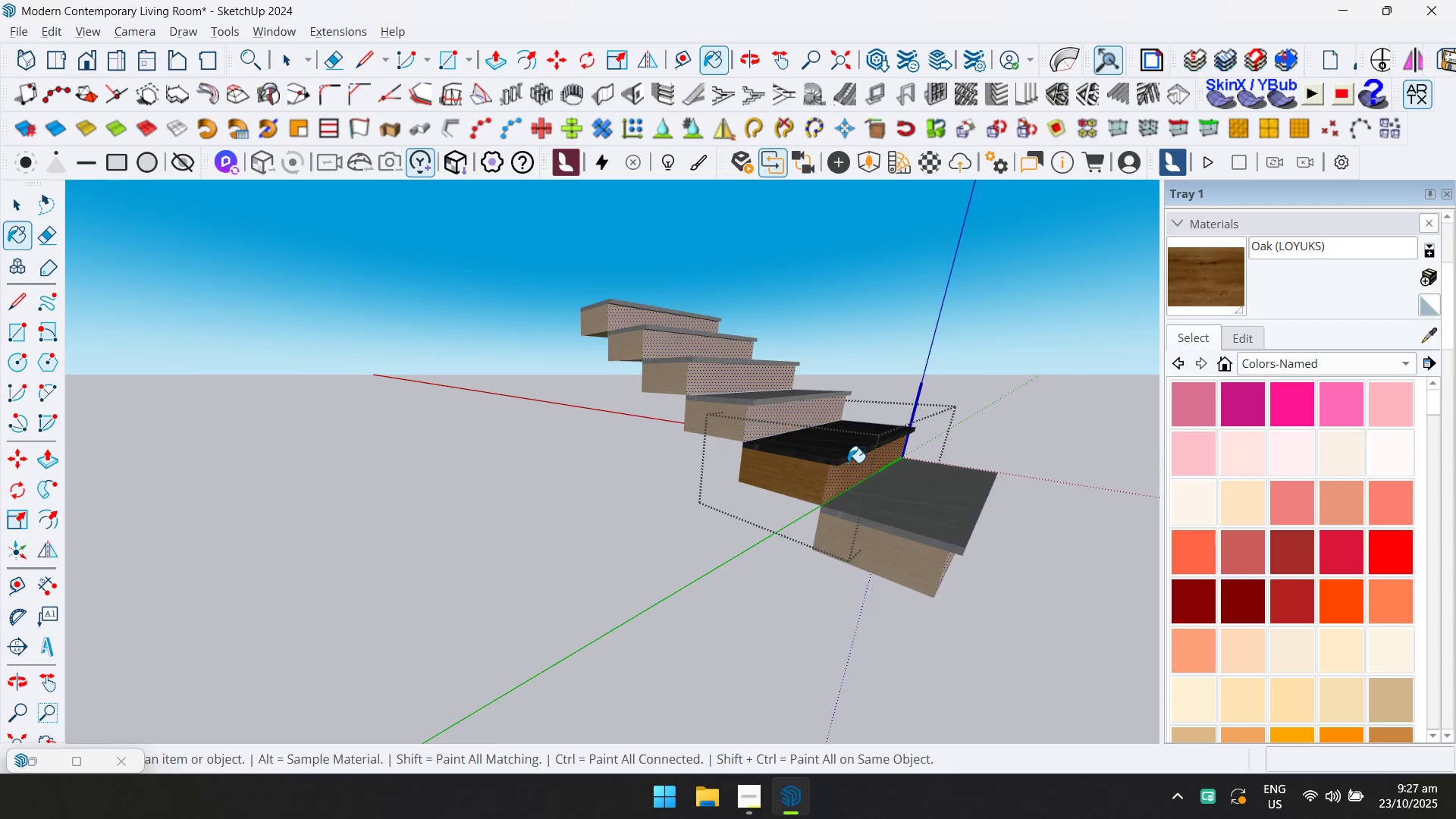 
key(Space)
 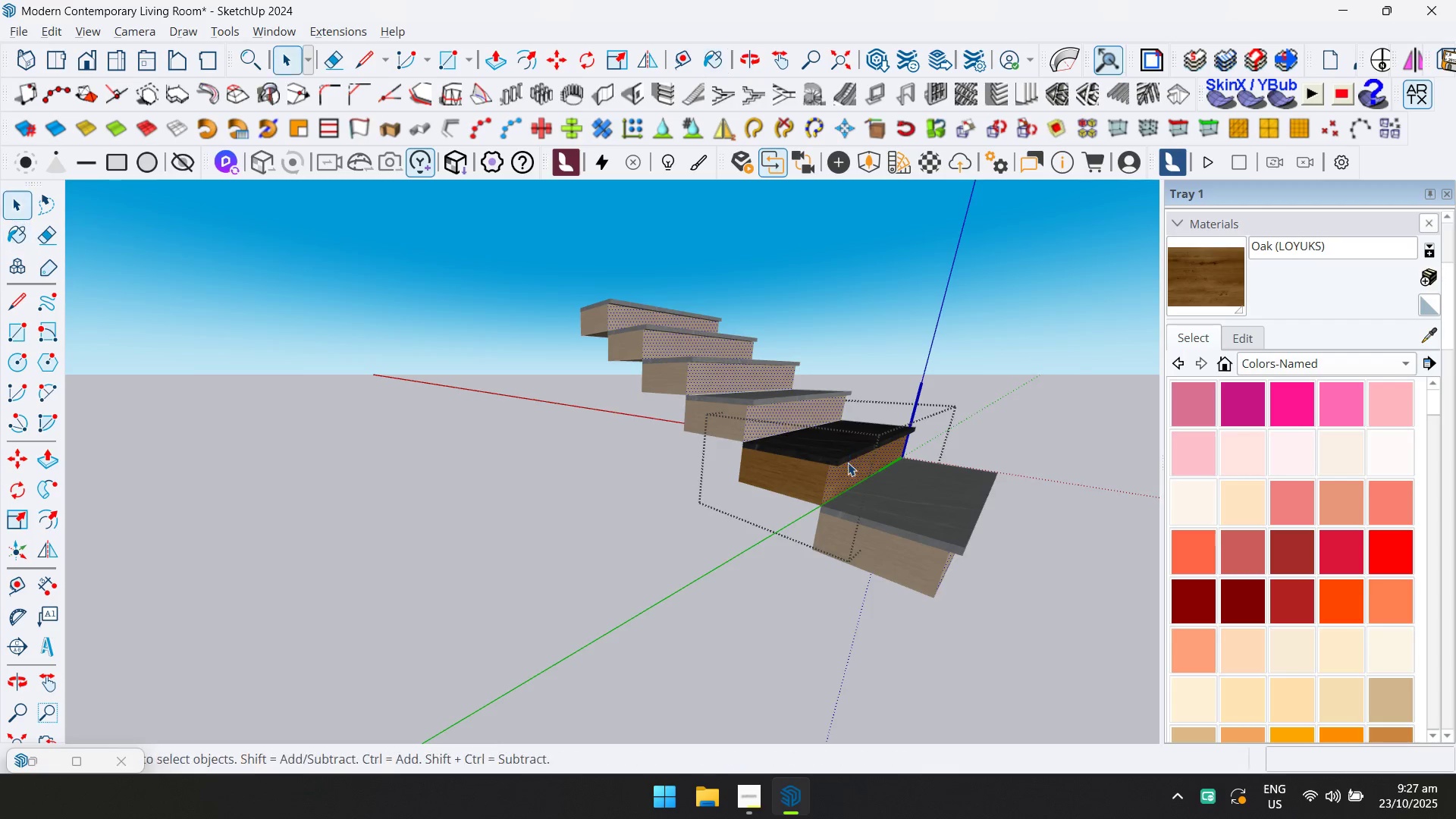 
key(Escape)
 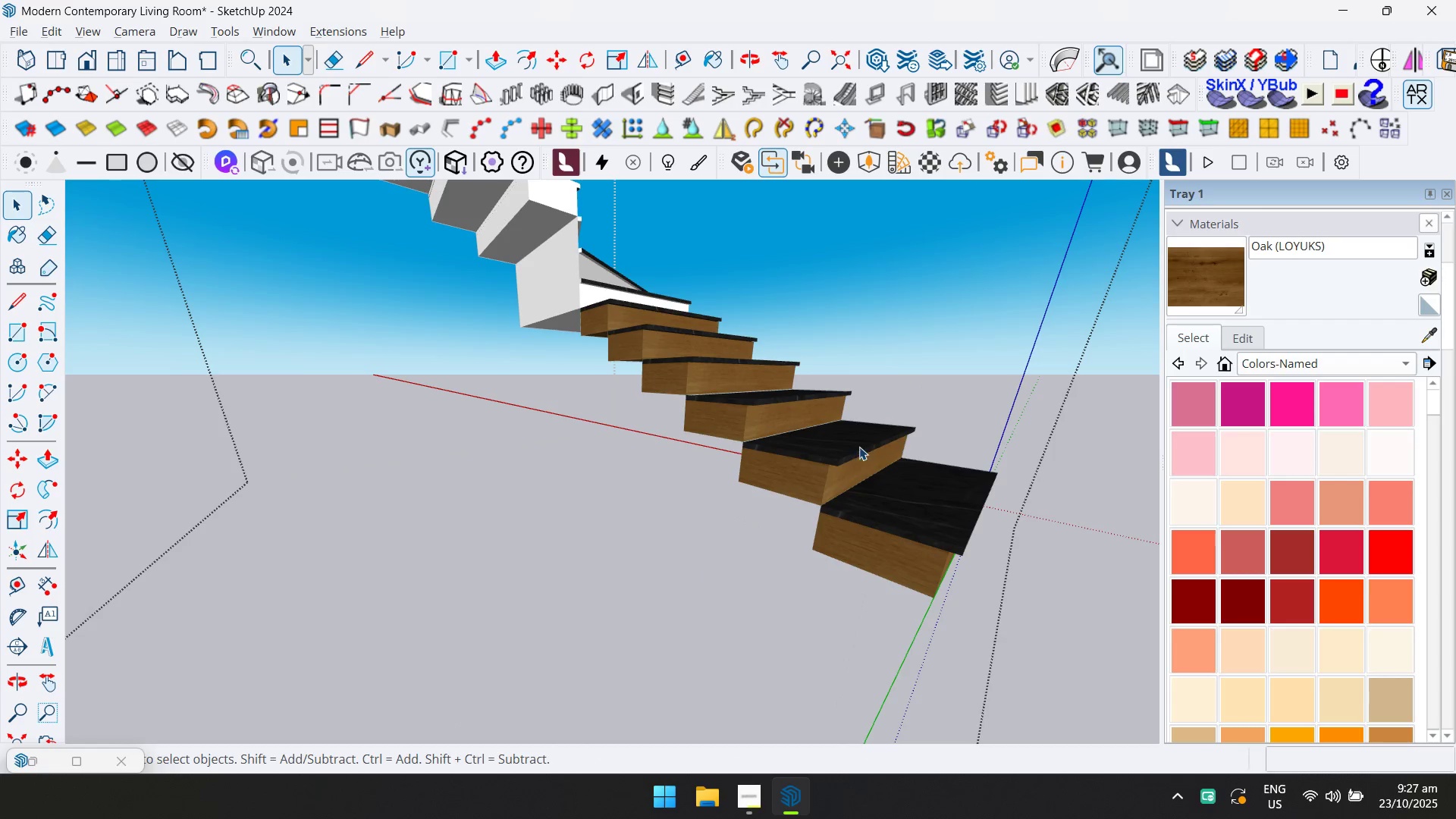 
key(Shift+ShiftLeft)
 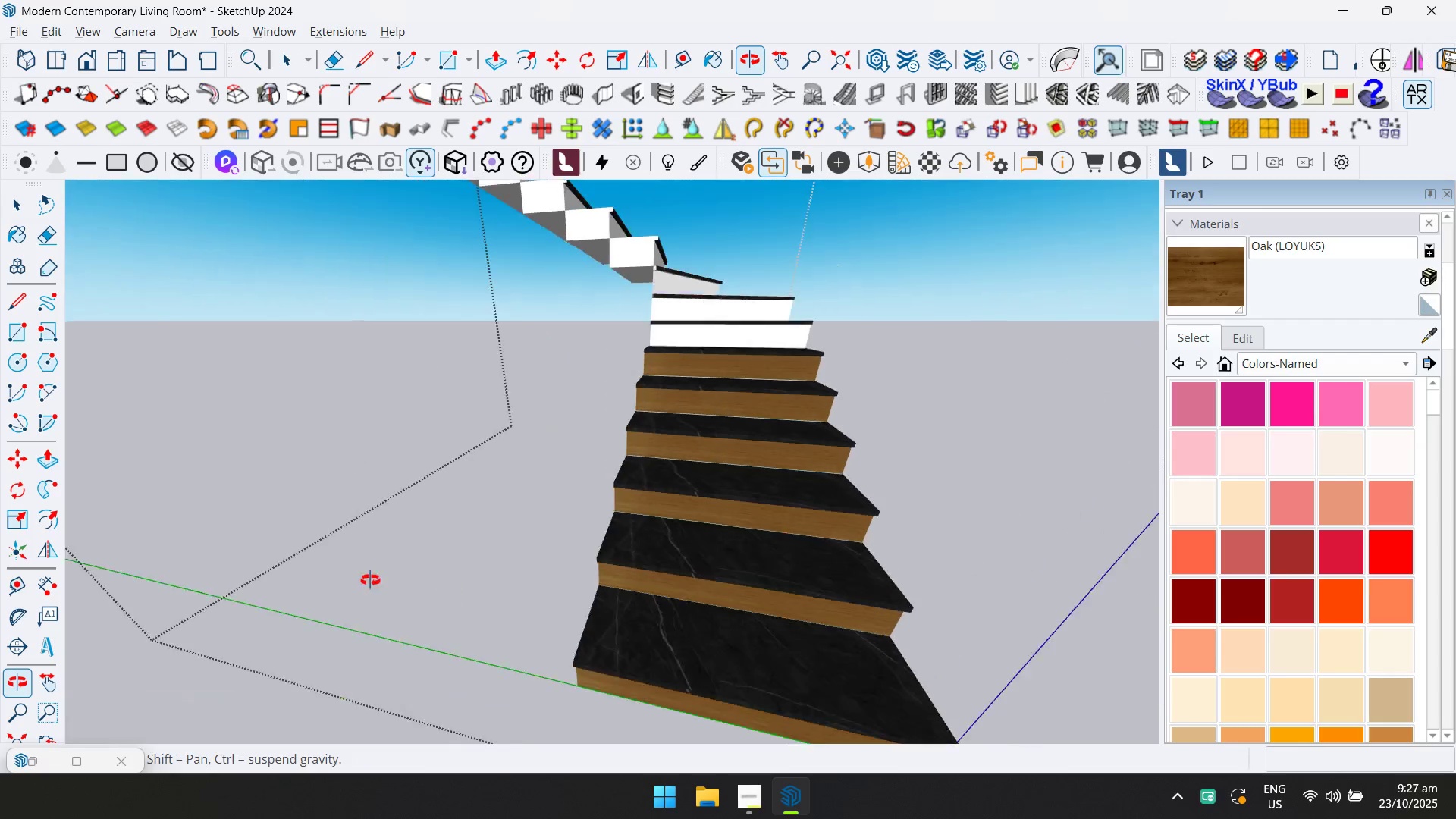 
scroll: coordinate [770, 303], scroll_direction: up, amount: 2.0
 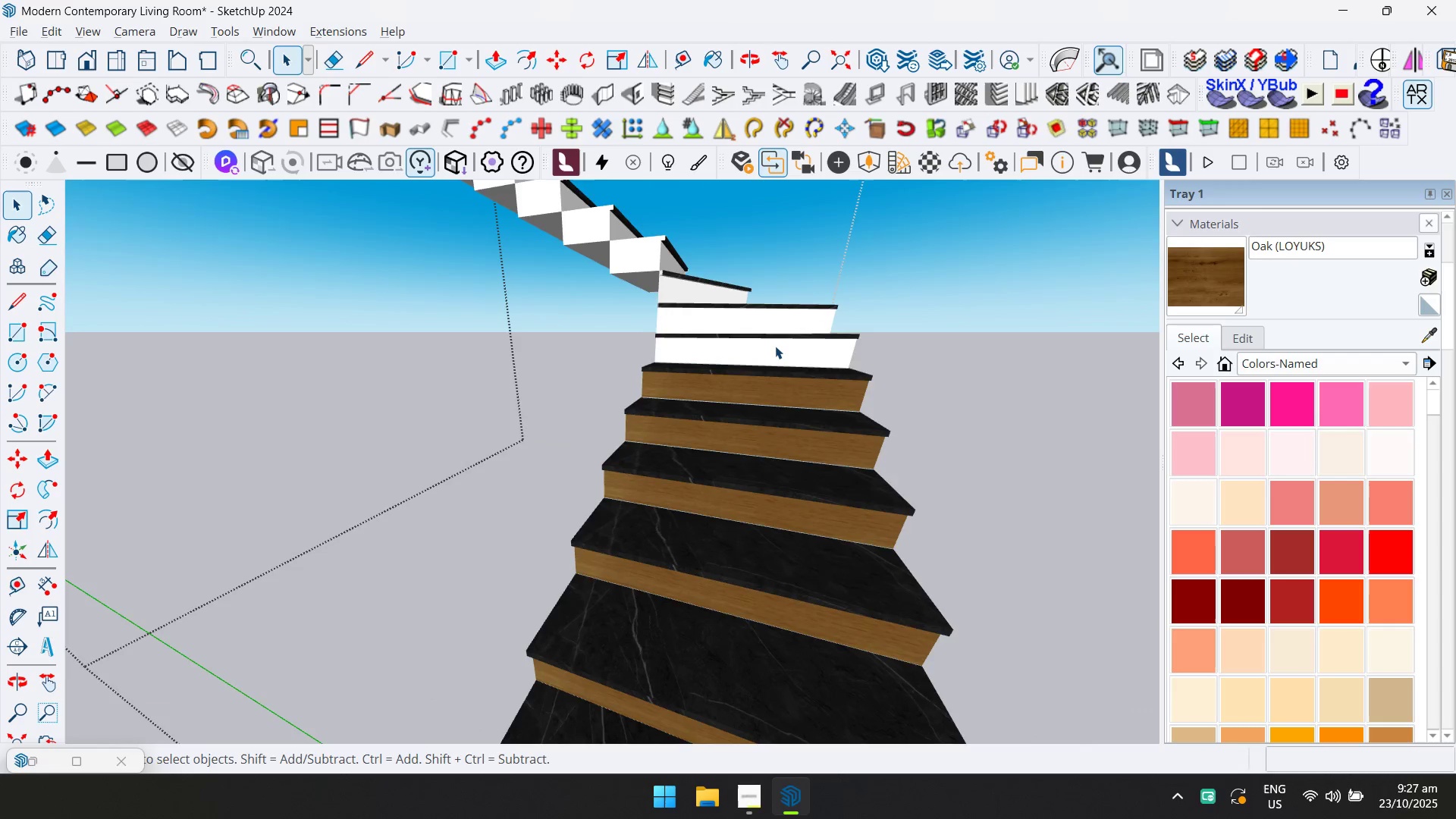 
double_click([775, 346])
 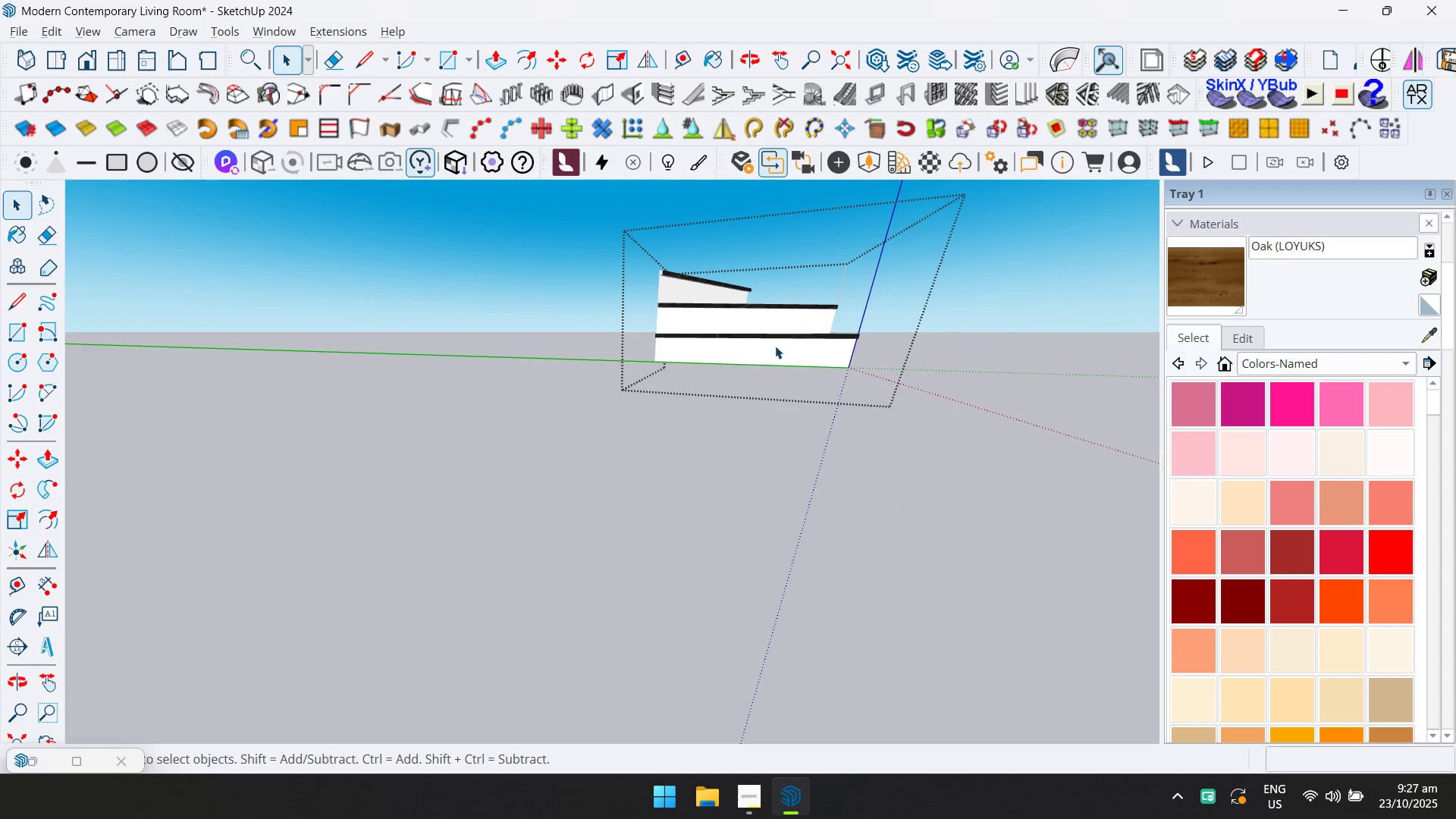 
triple_click([775, 346])
 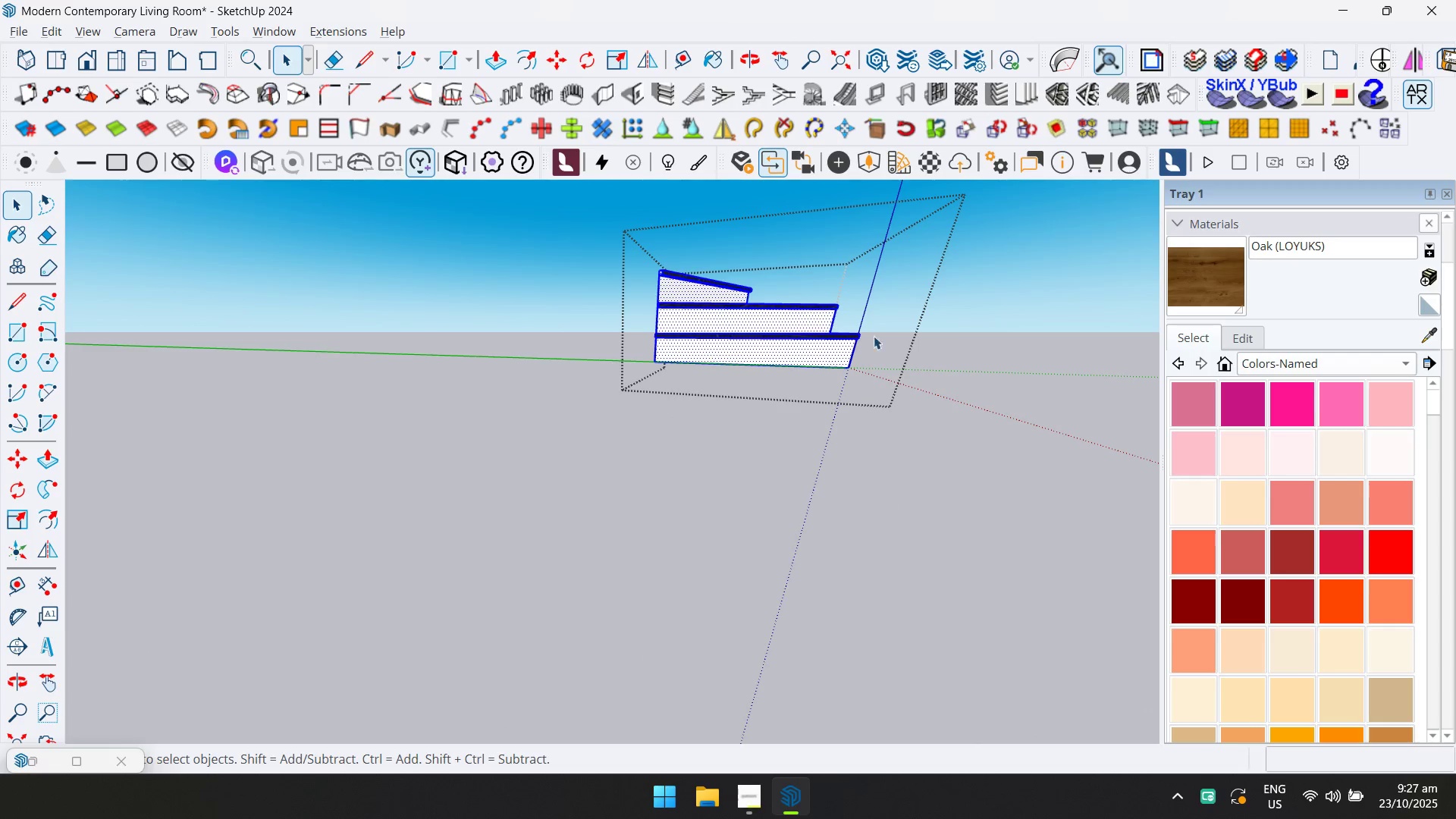 
scroll: coordinate [1043, 317], scroll_direction: up, amount: 3.0
 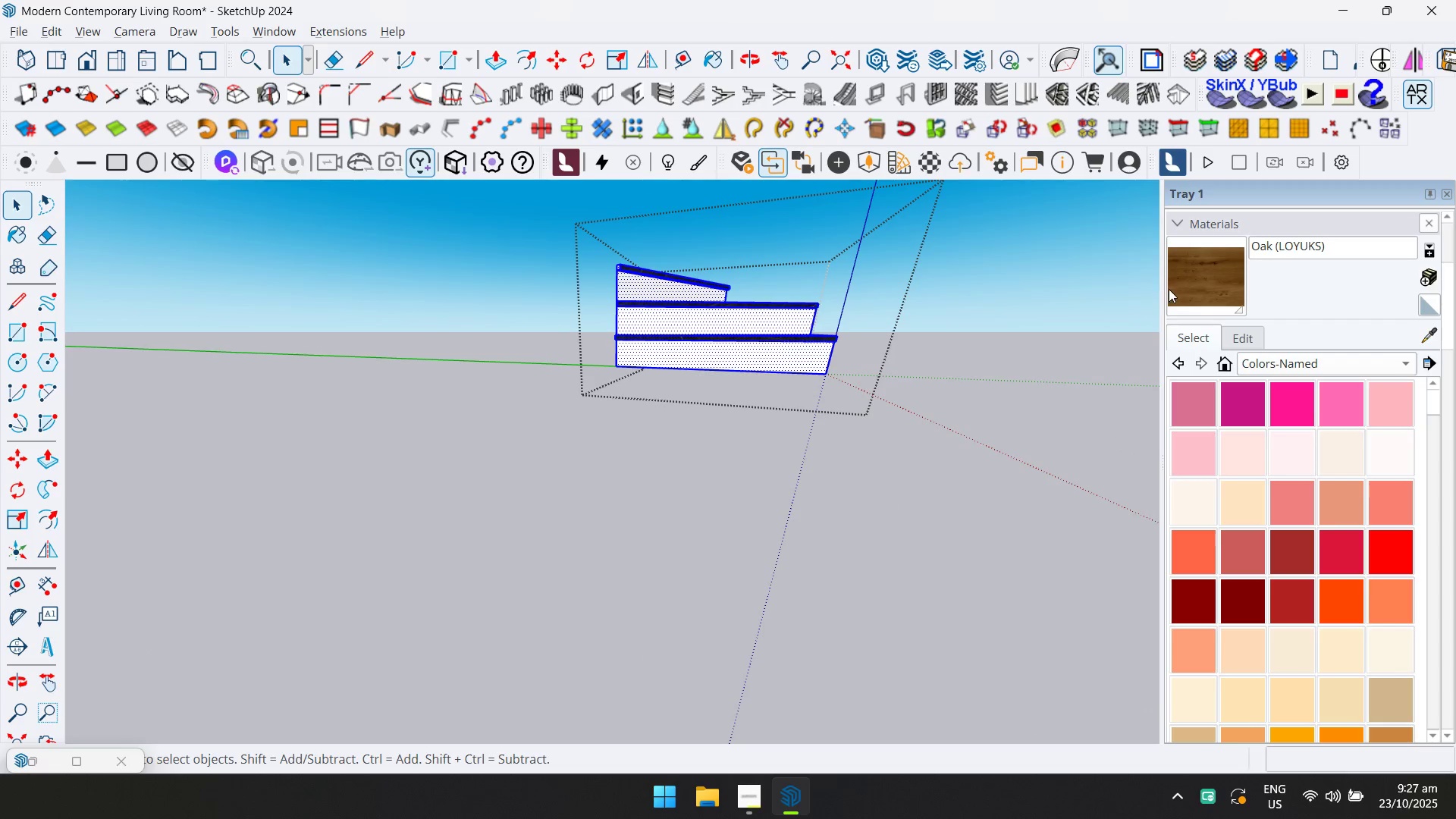 
left_click([1188, 287])
 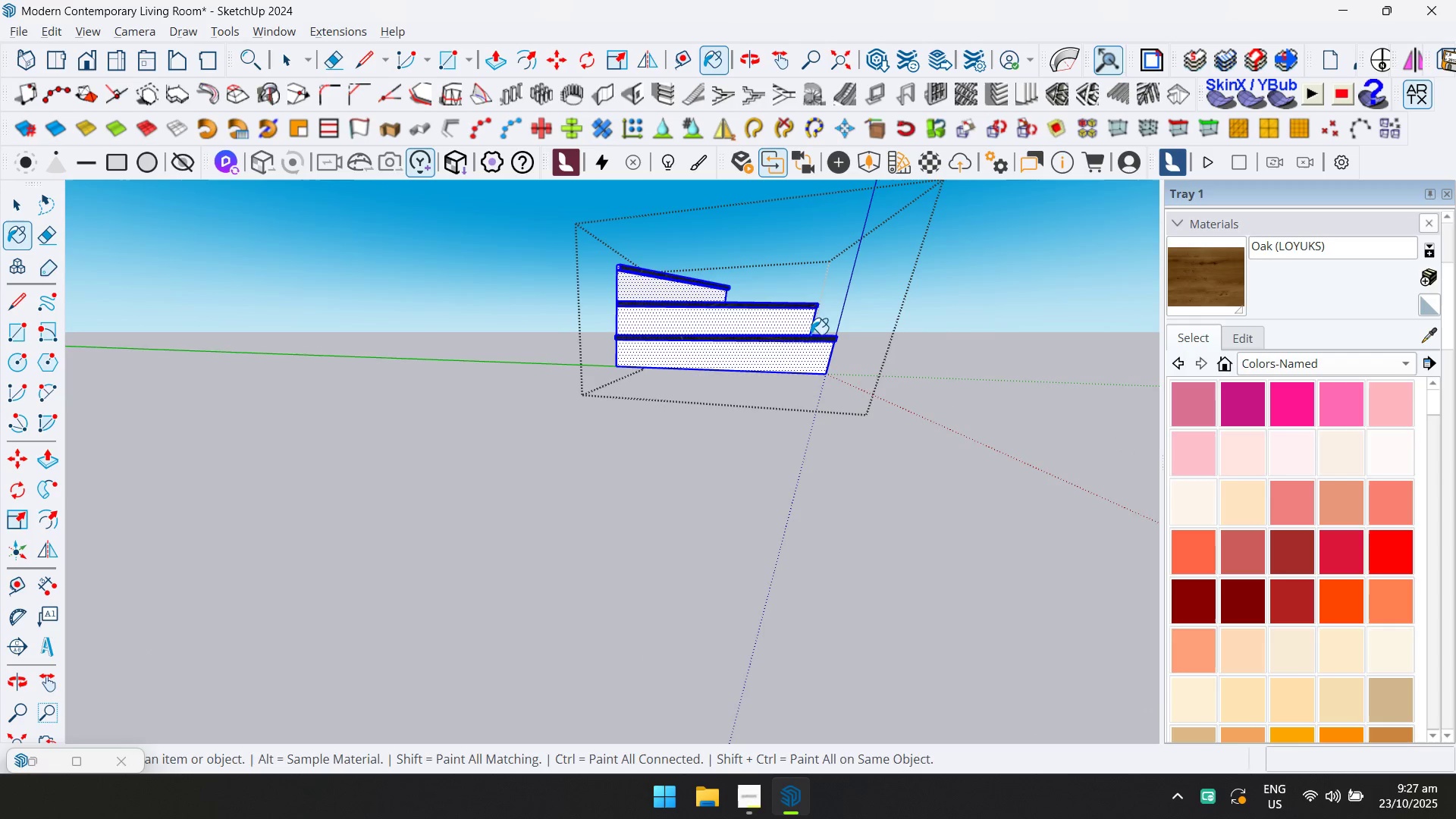 
hold_key(key=ControlLeft, duration=0.37)
left_click([799, 322])
 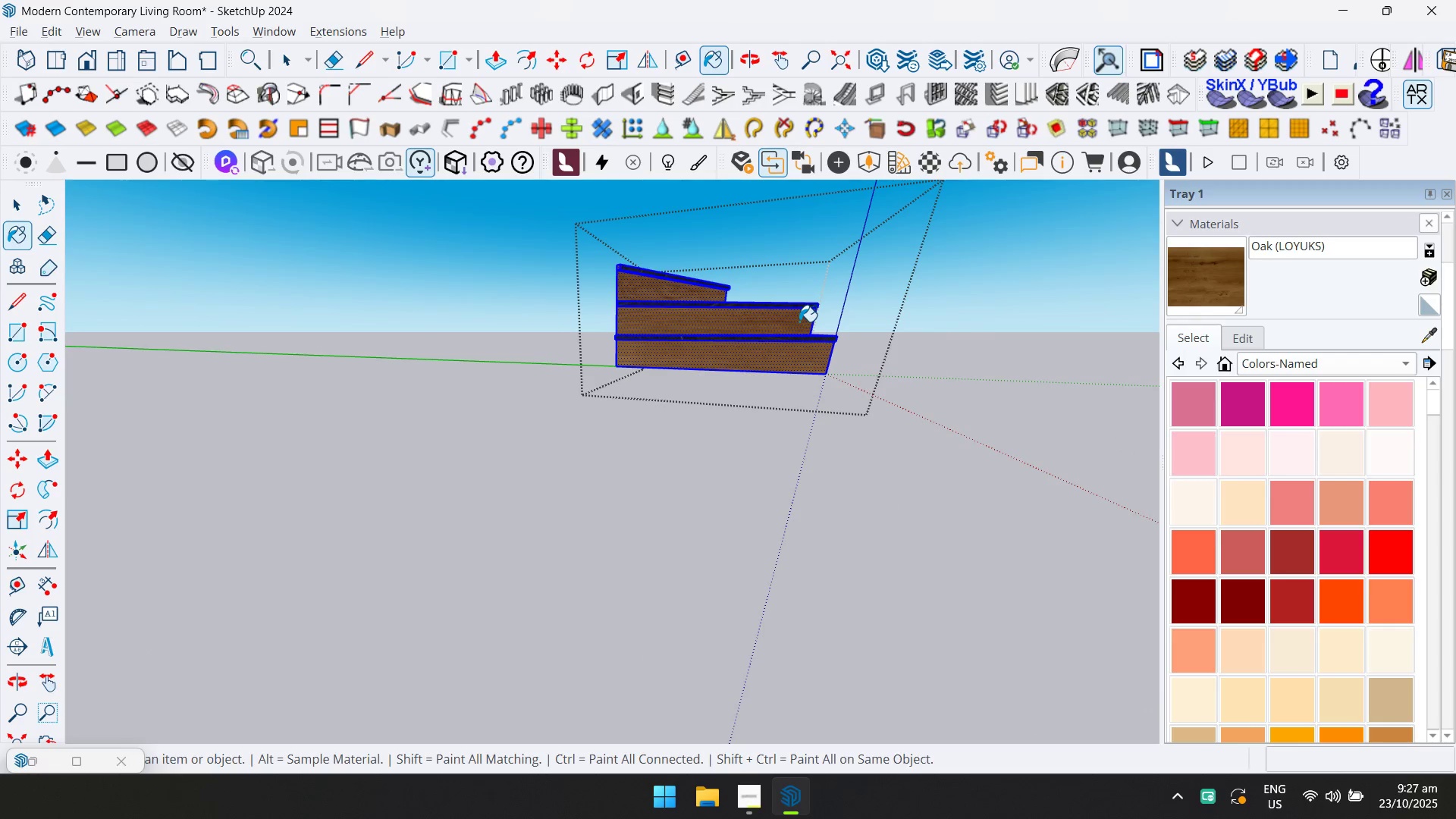 
key(Escape)
 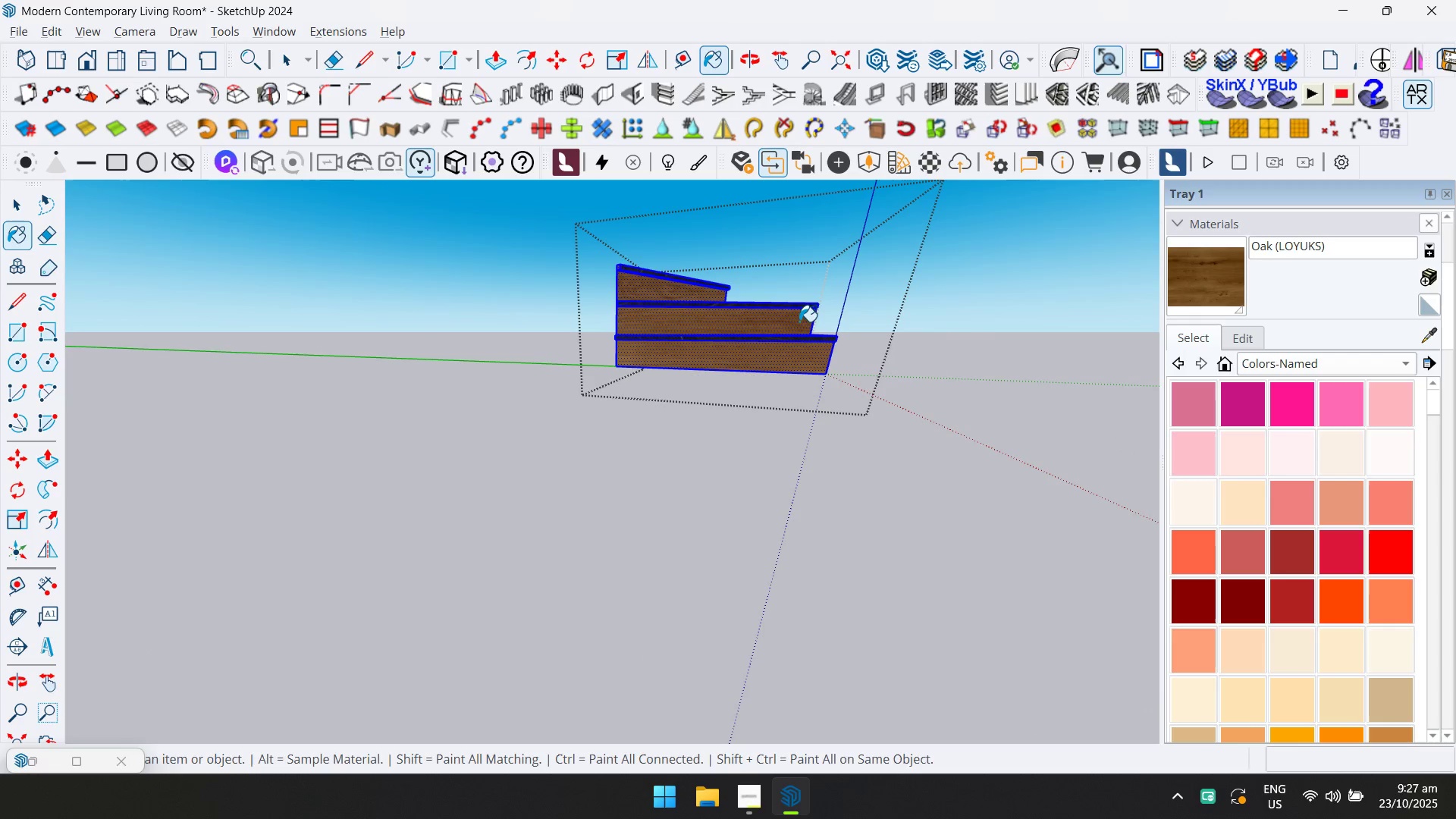 
key(Escape)
 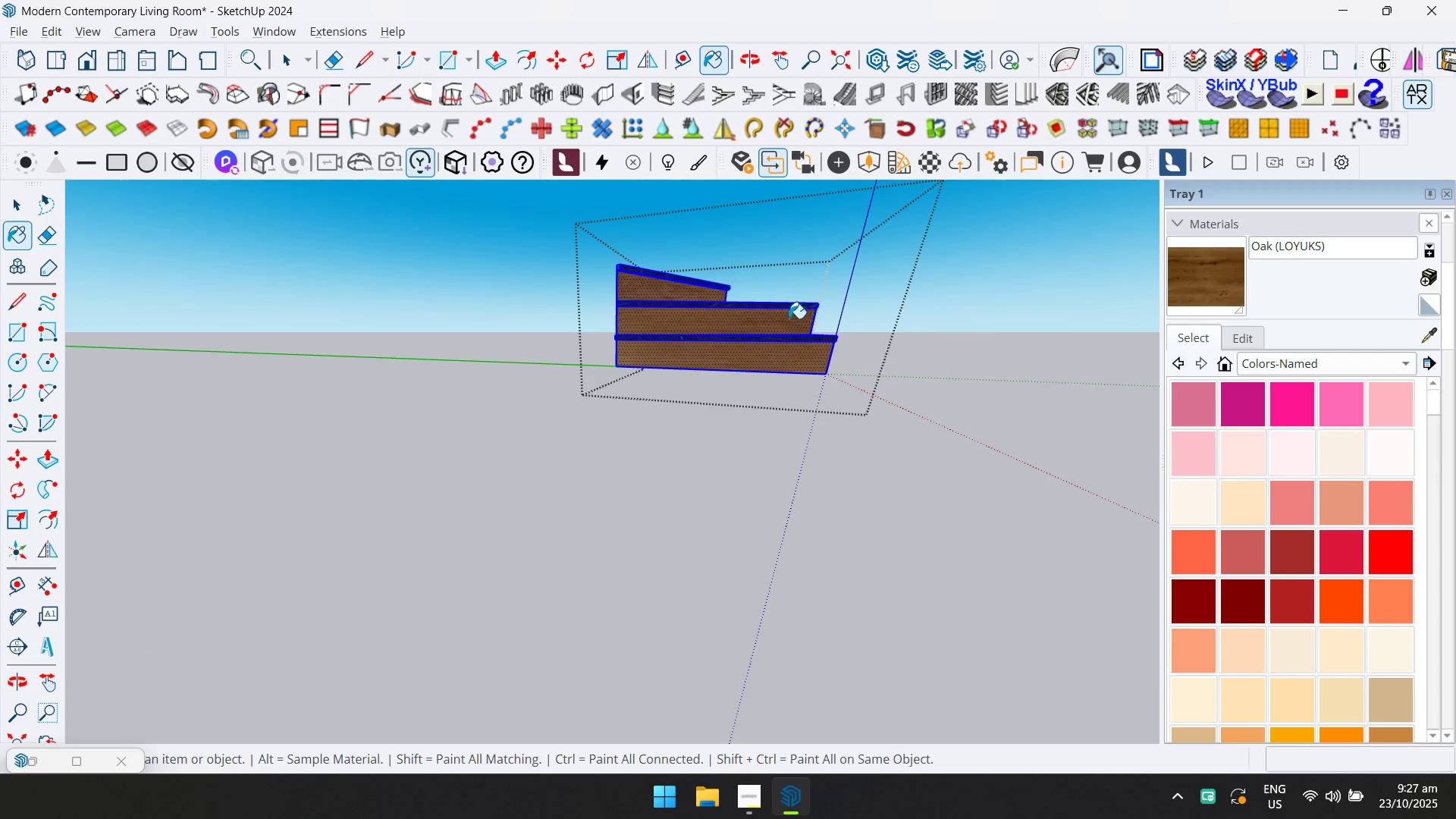 
key(Space)
 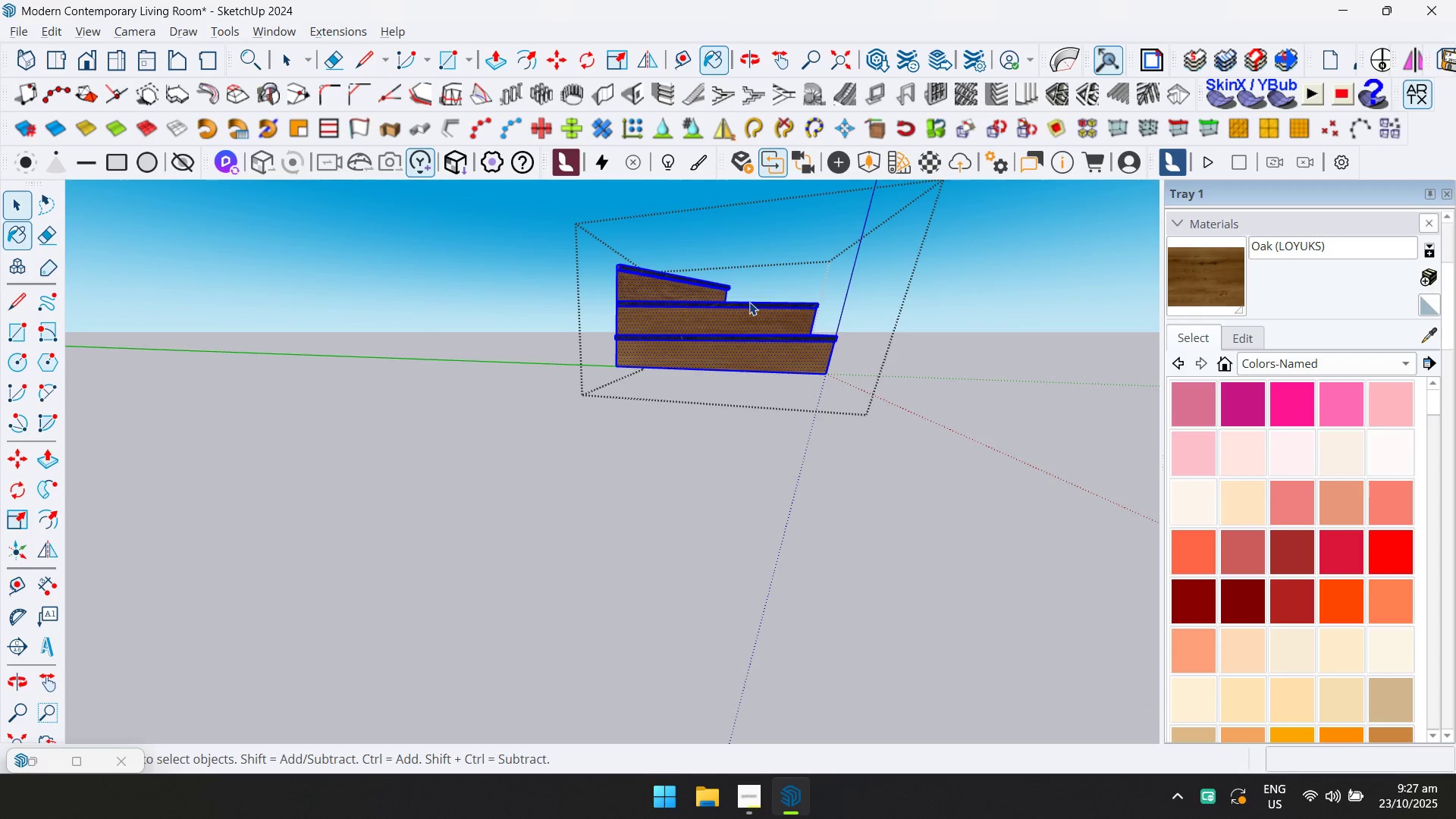 
key(Escape)
 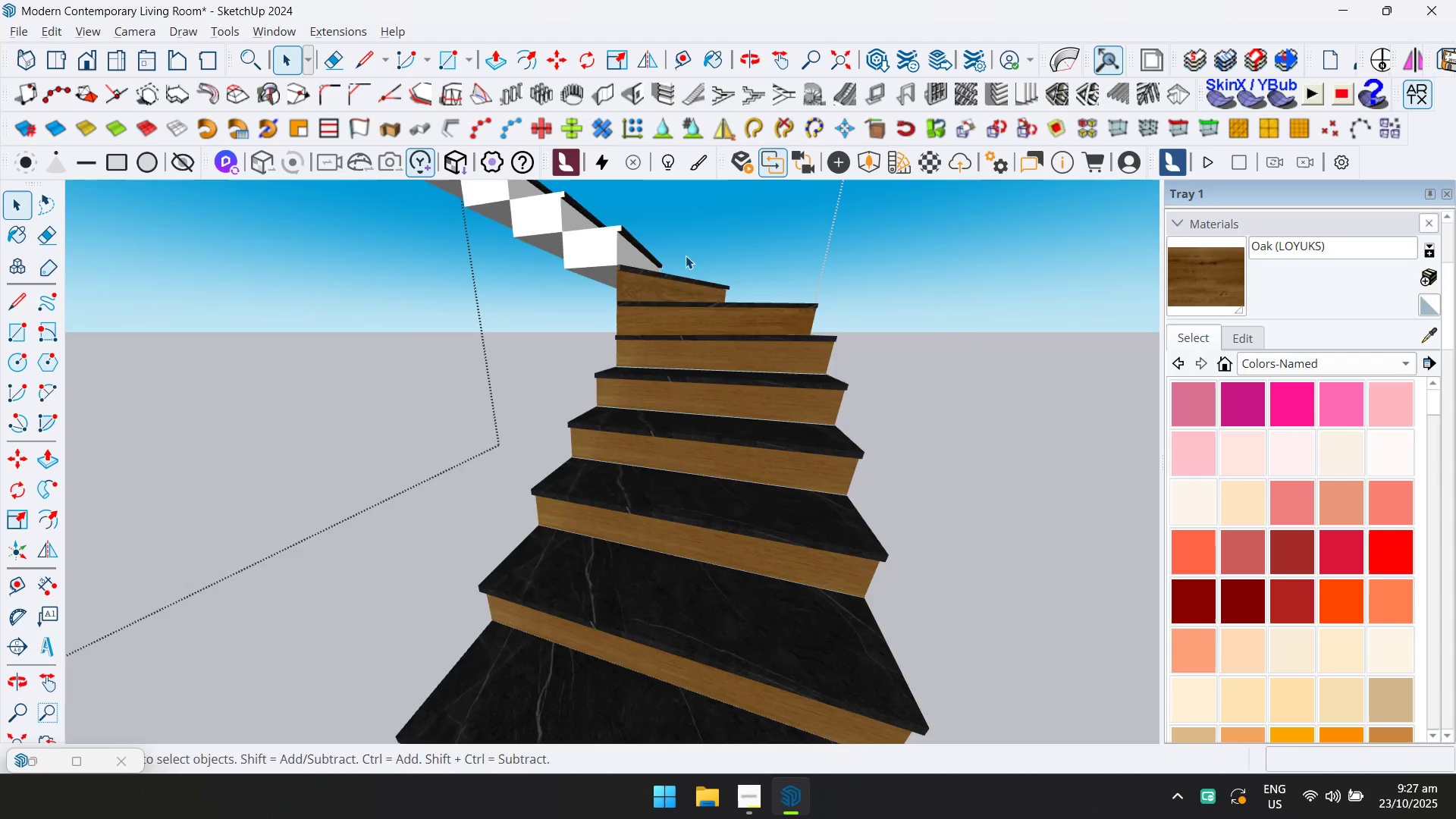 
key(Shift+ShiftLeft)
 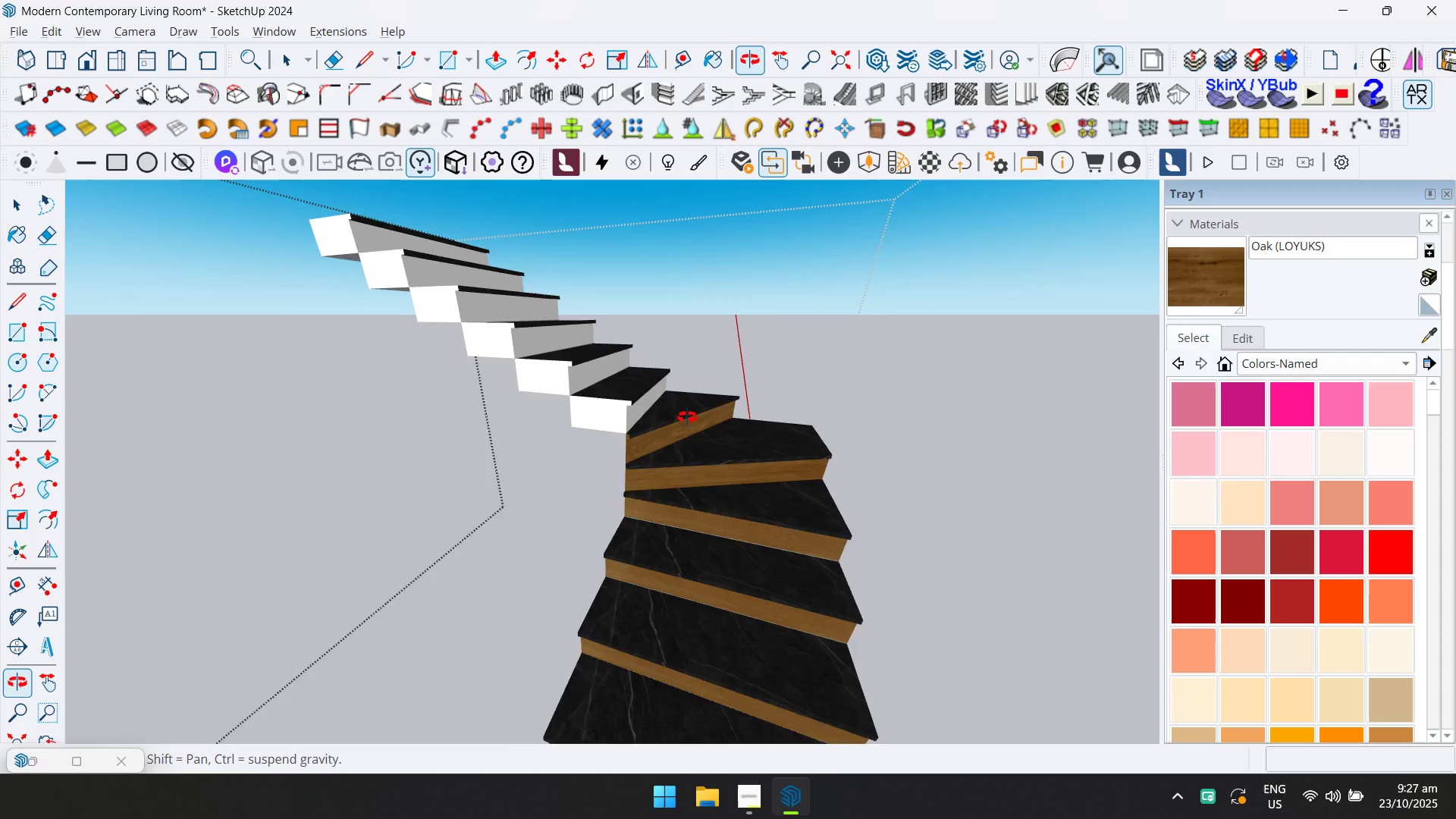 
scroll: coordinate [620, 418], scroll_direction: up, amount: 2.0
 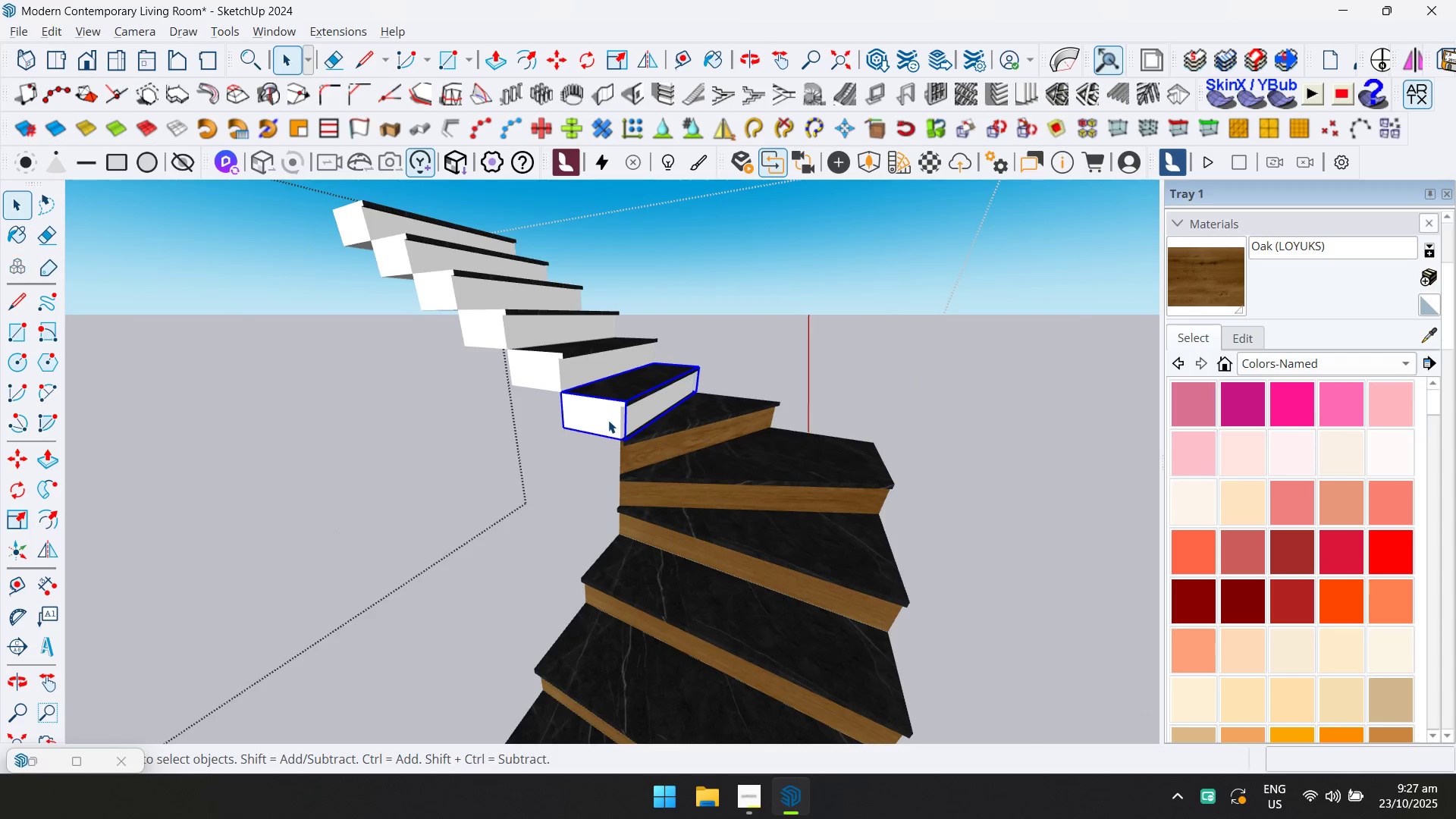 
double_click([608, 420])
 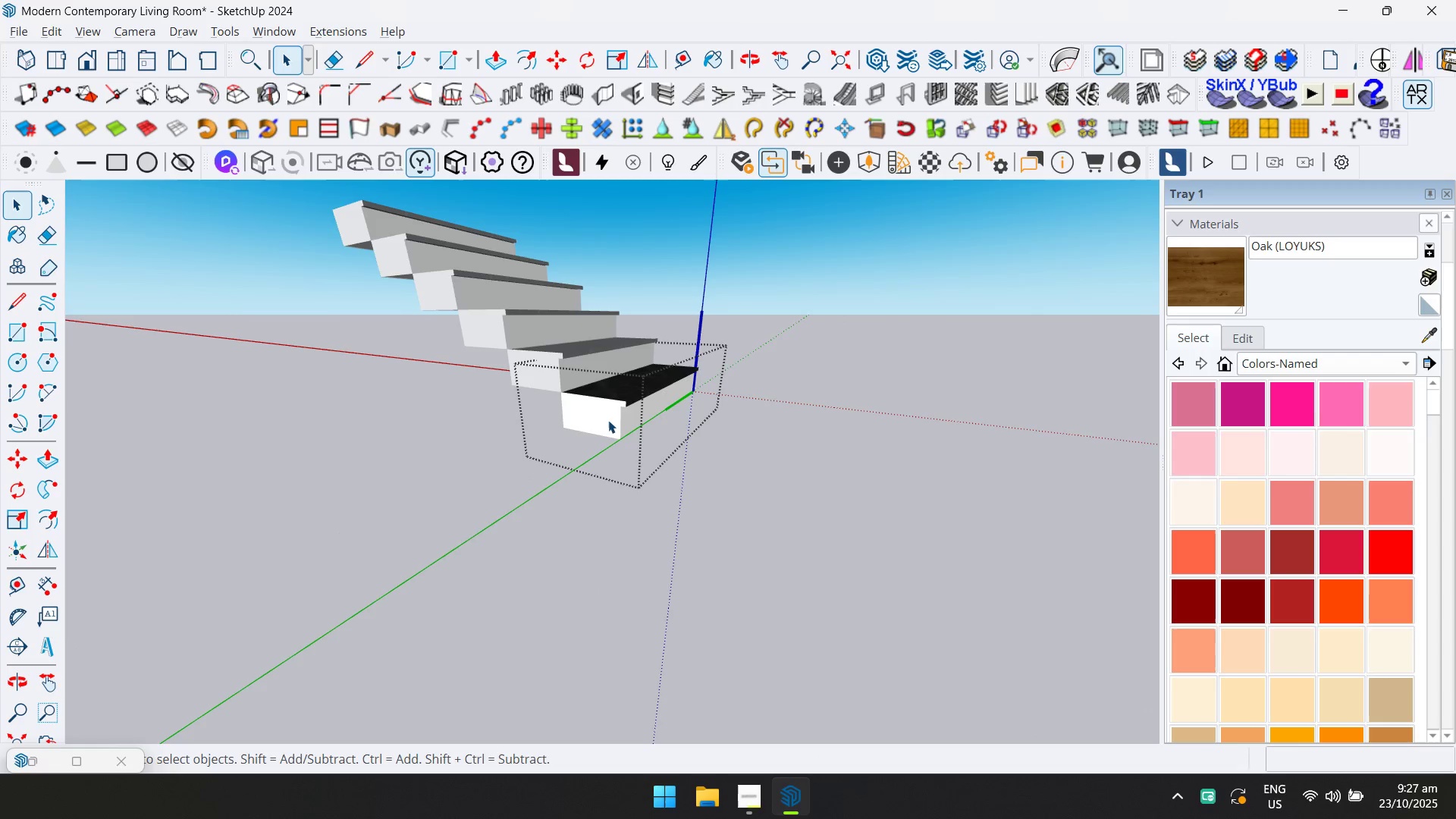 
left_click([608, 420])
 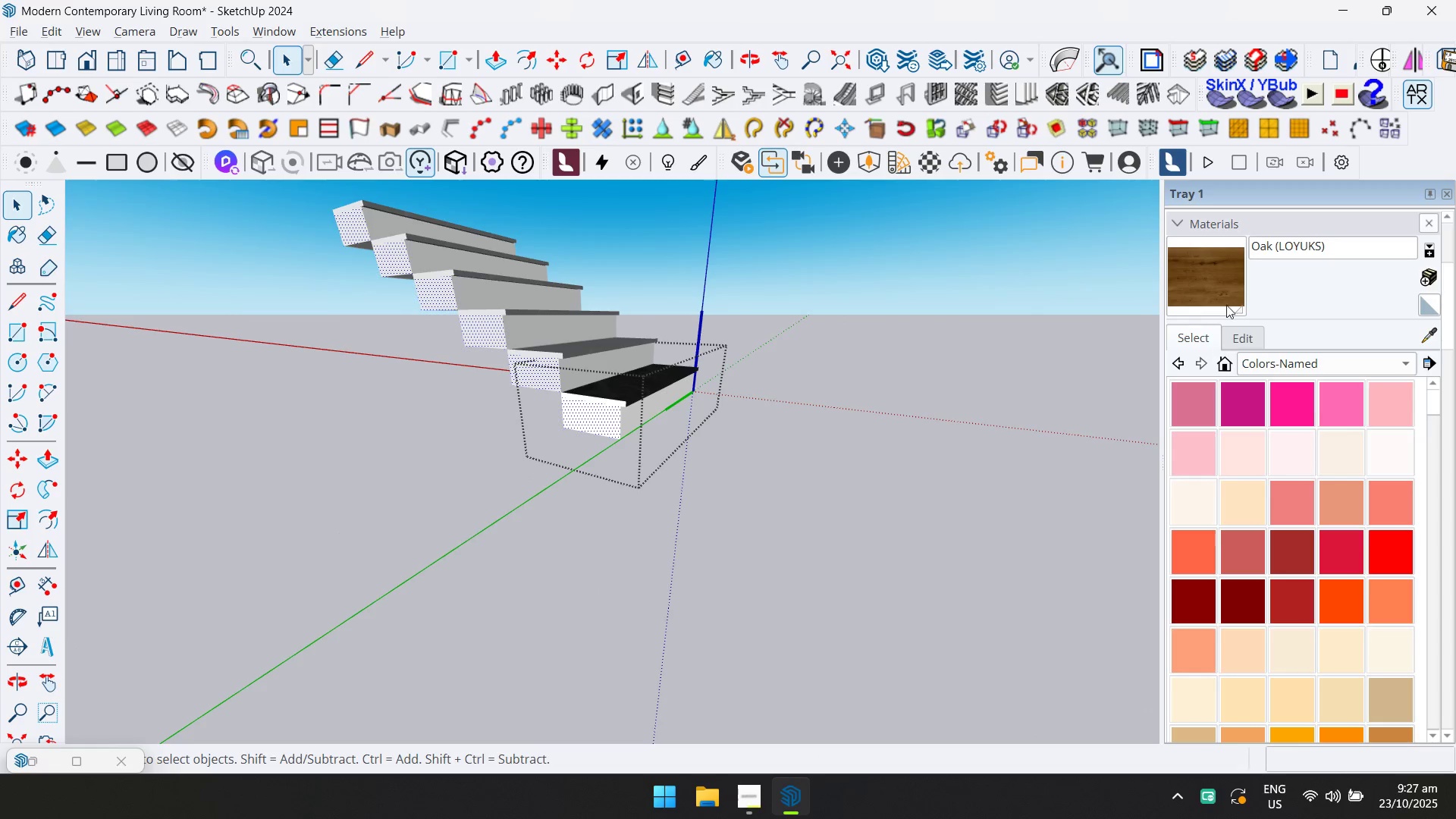 
hold_key(key=ControlLeft, duration=1.0)
left_click([632, 422])
 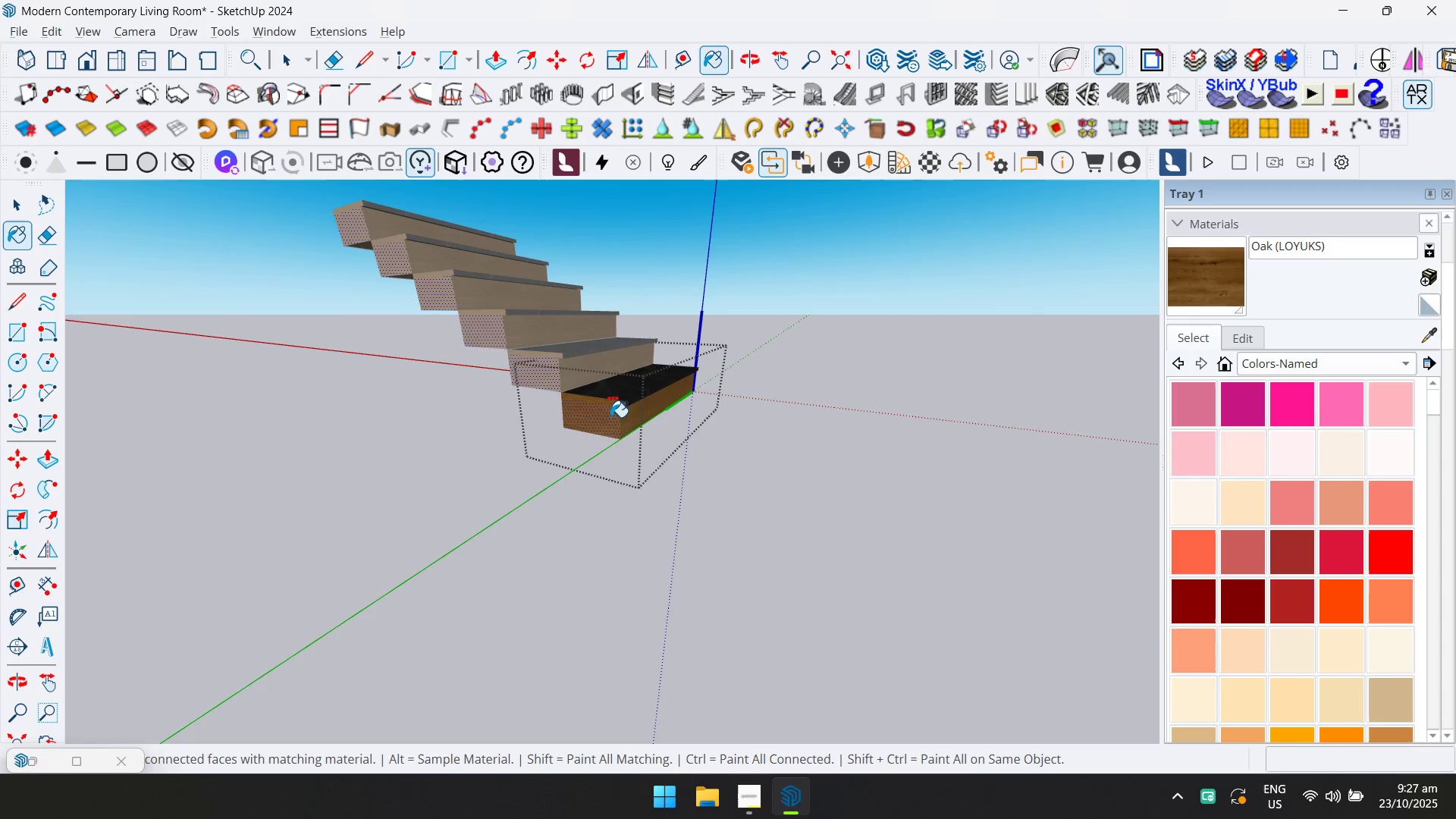 
double_click([610, 417])
 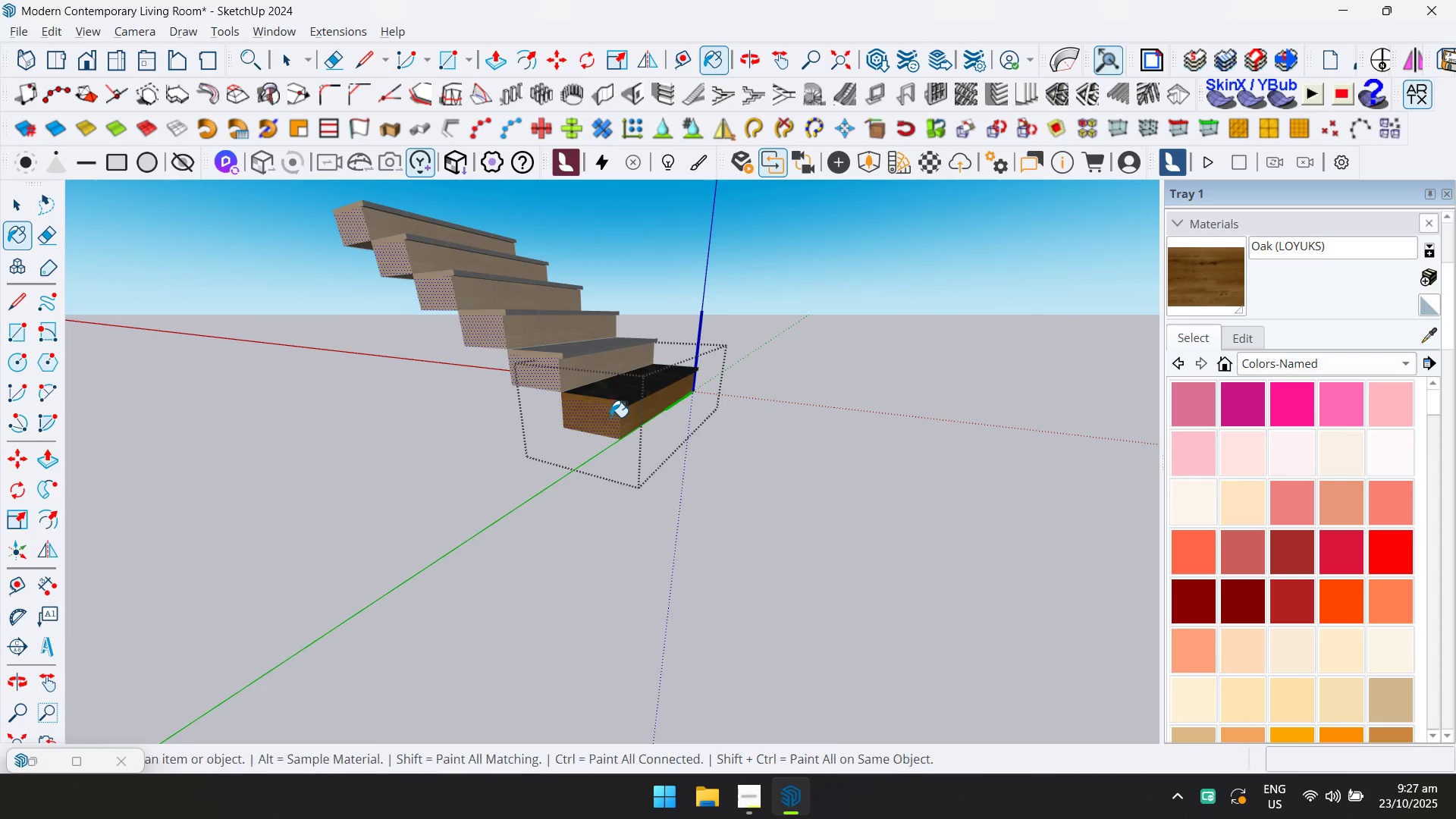 
key(Escape)
 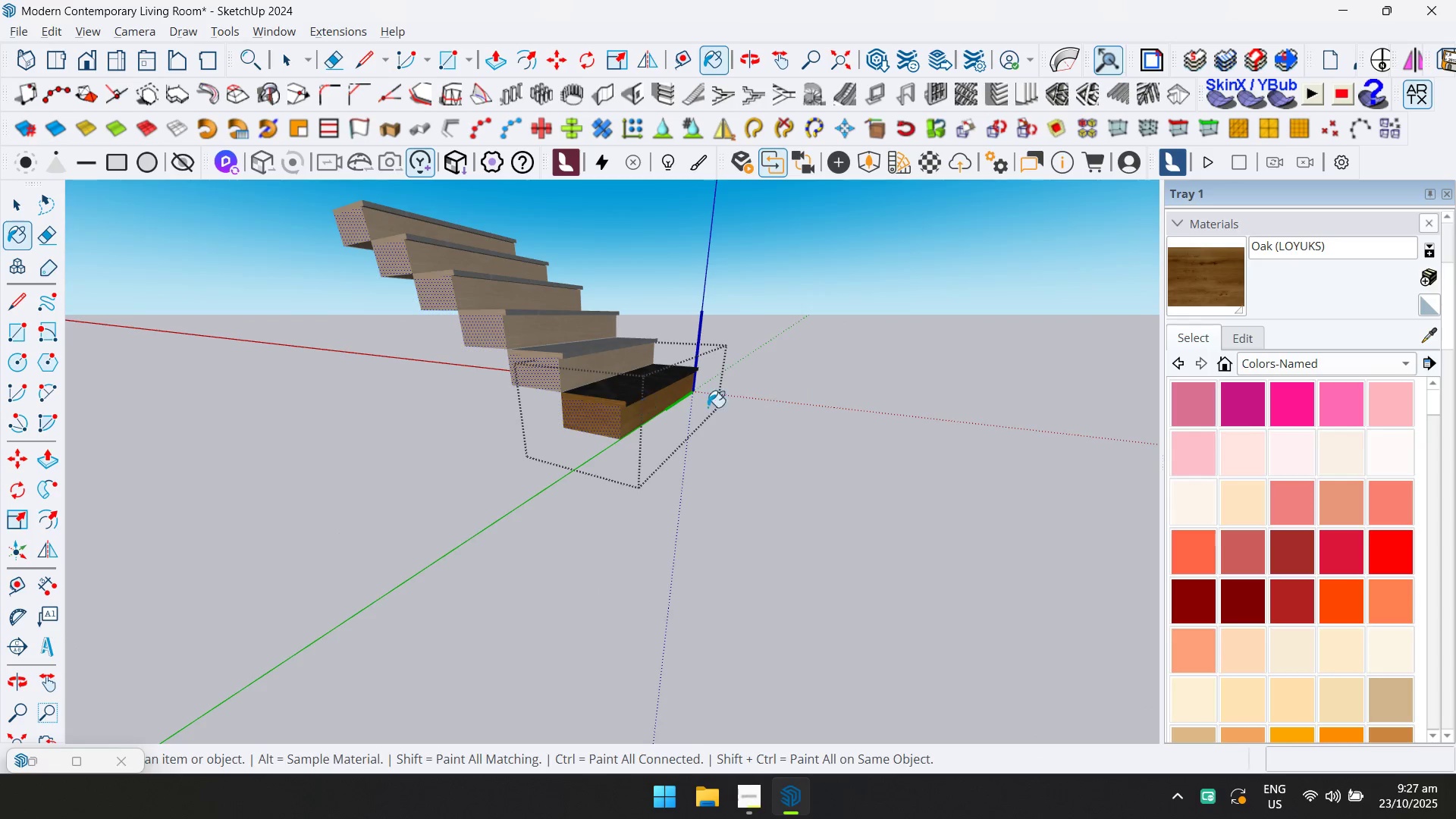 
key(Space)
 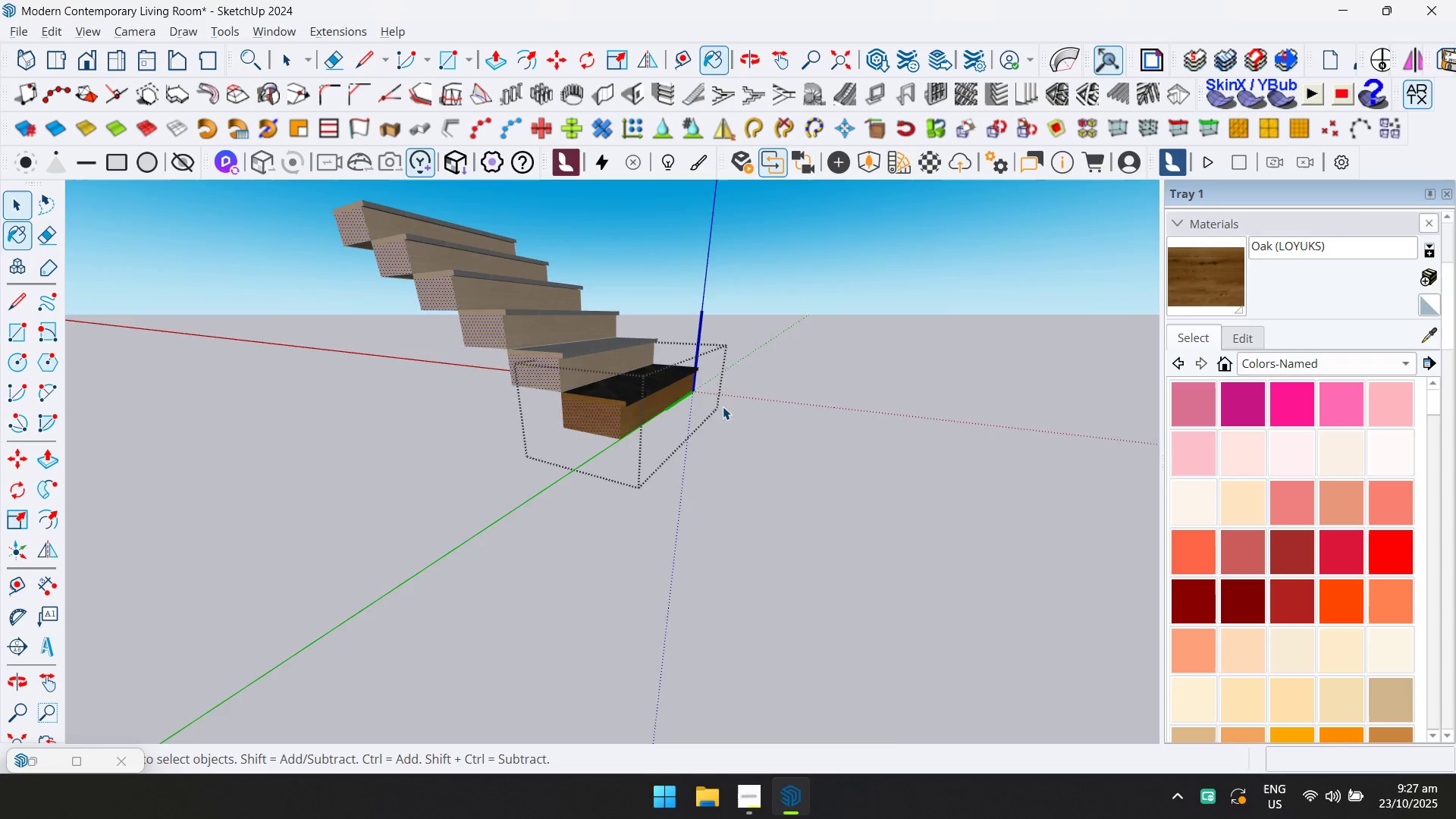 
key(Escape)
 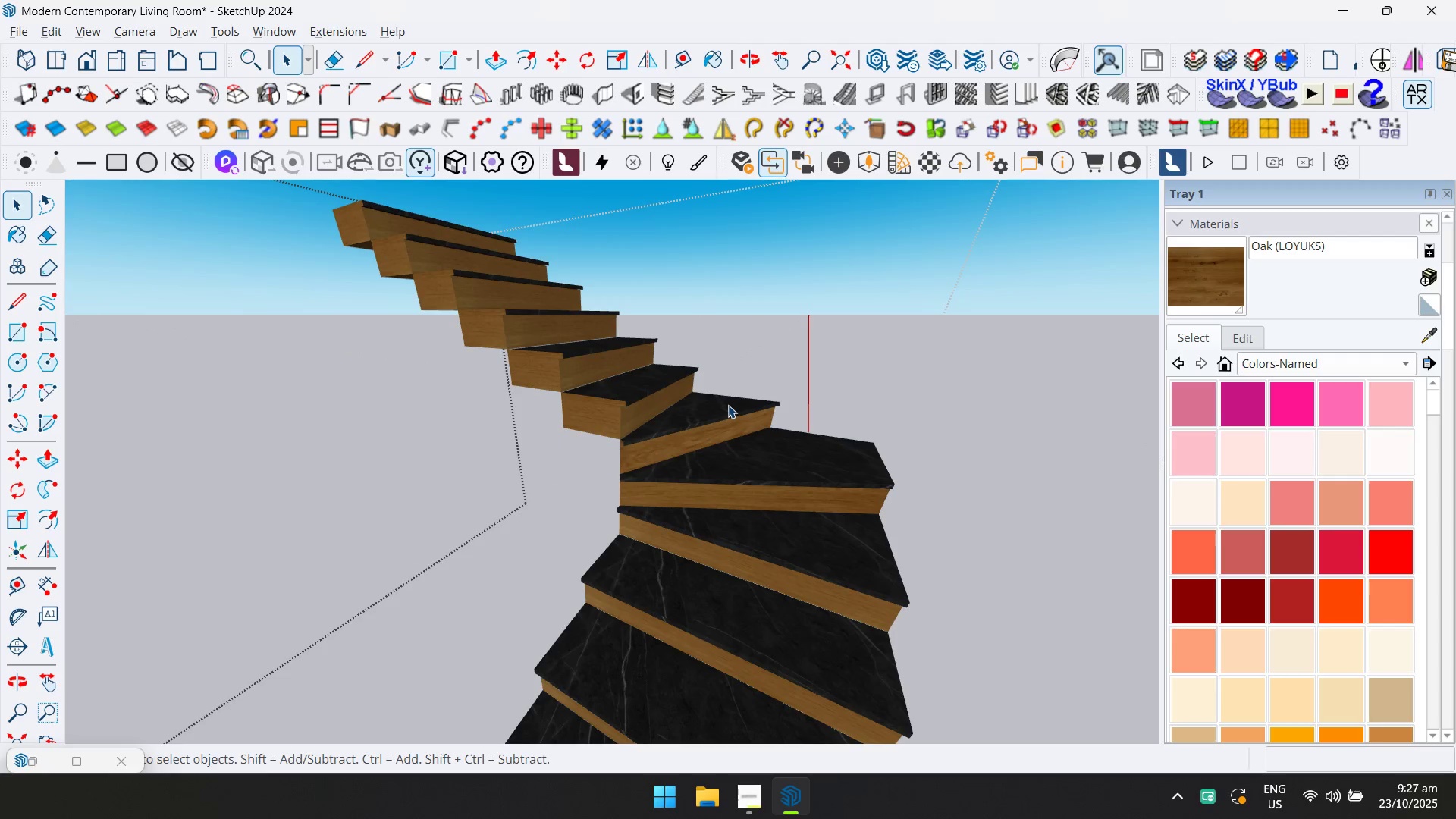 
scroll: coordinate [758, 418], scroll_direction: down, amount: 8.0
 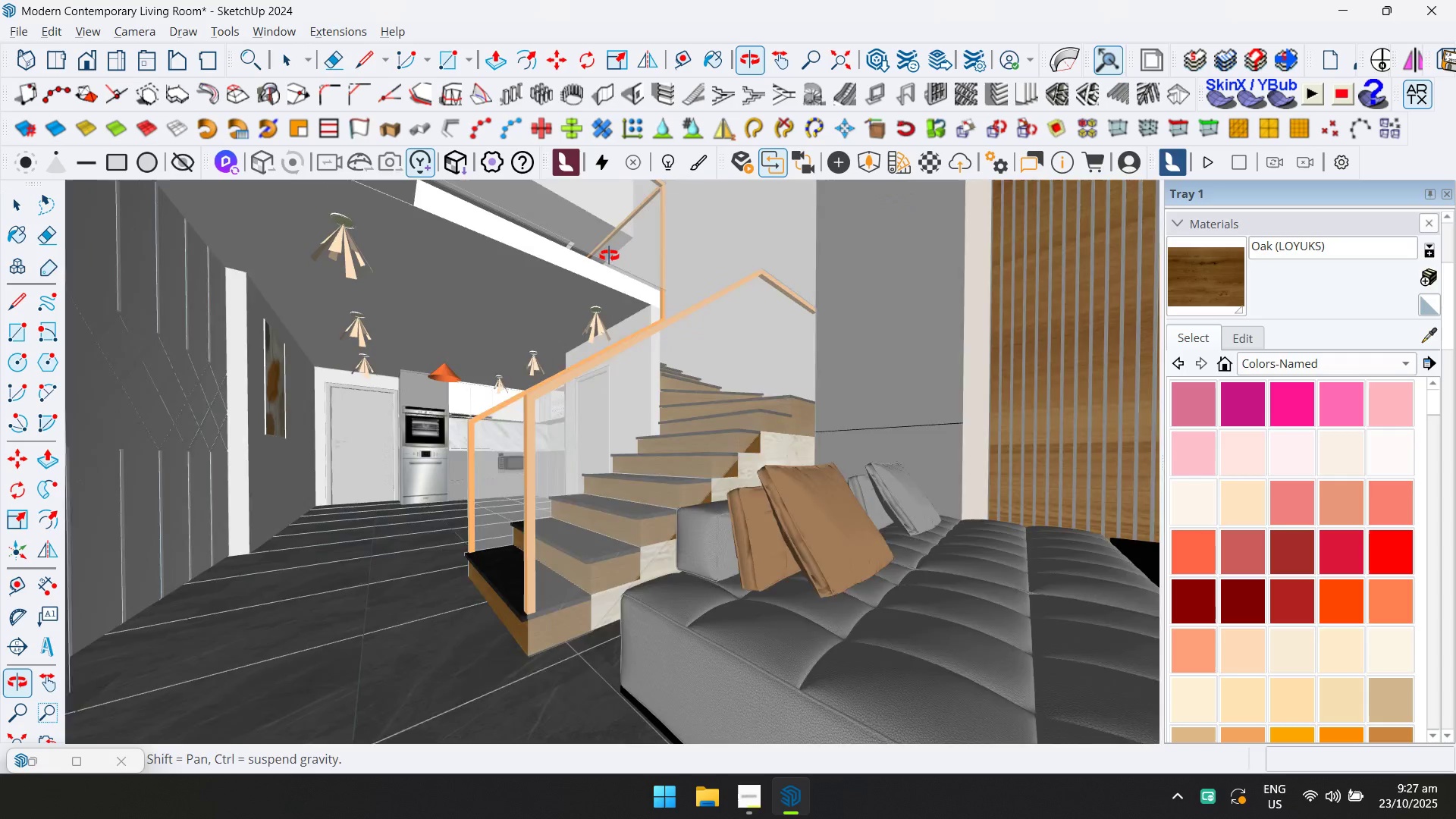 
key(Escape)
 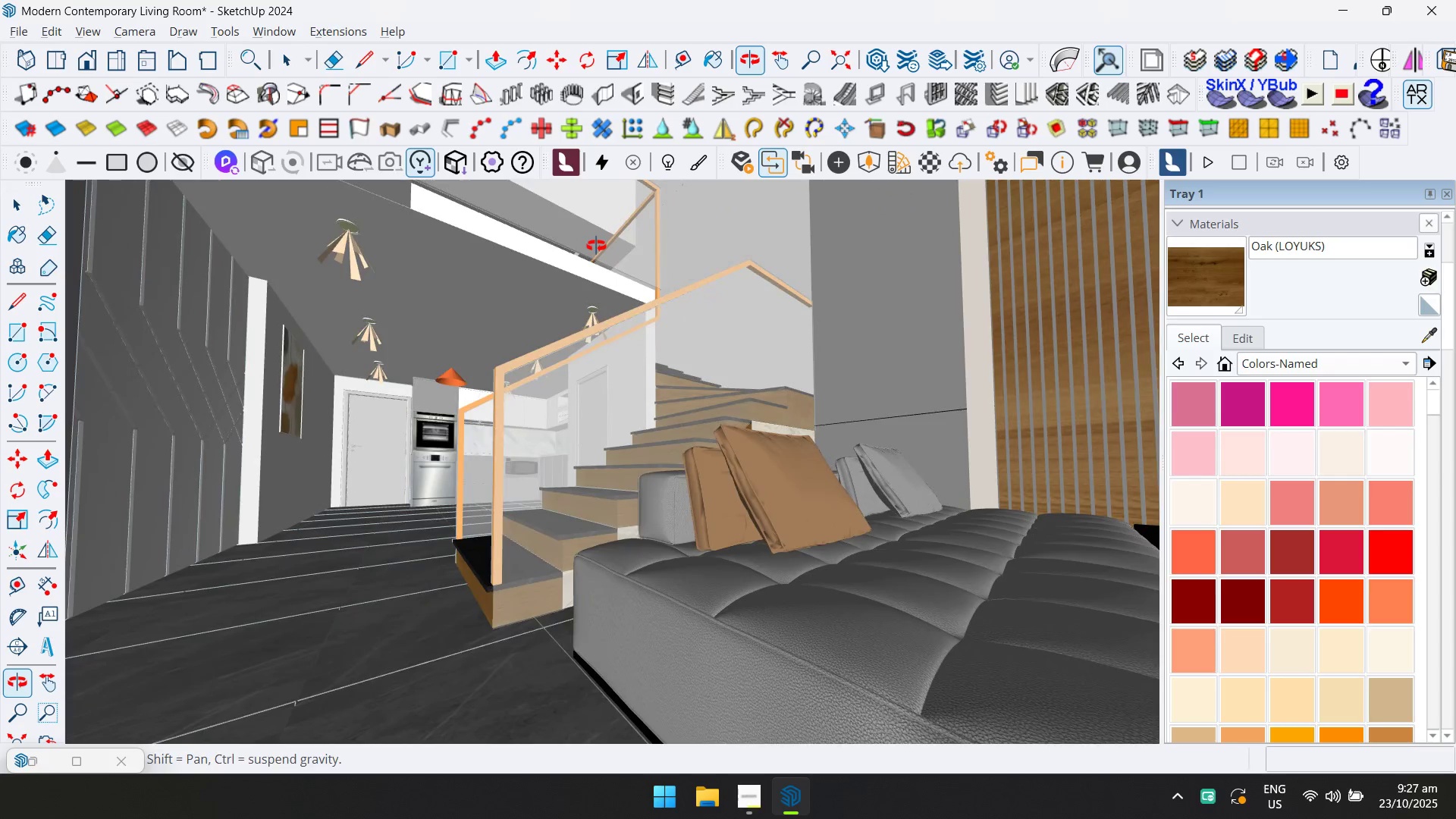 
scroll: coordinate [676, 371], scroll_direction: up, amount: 4.0
 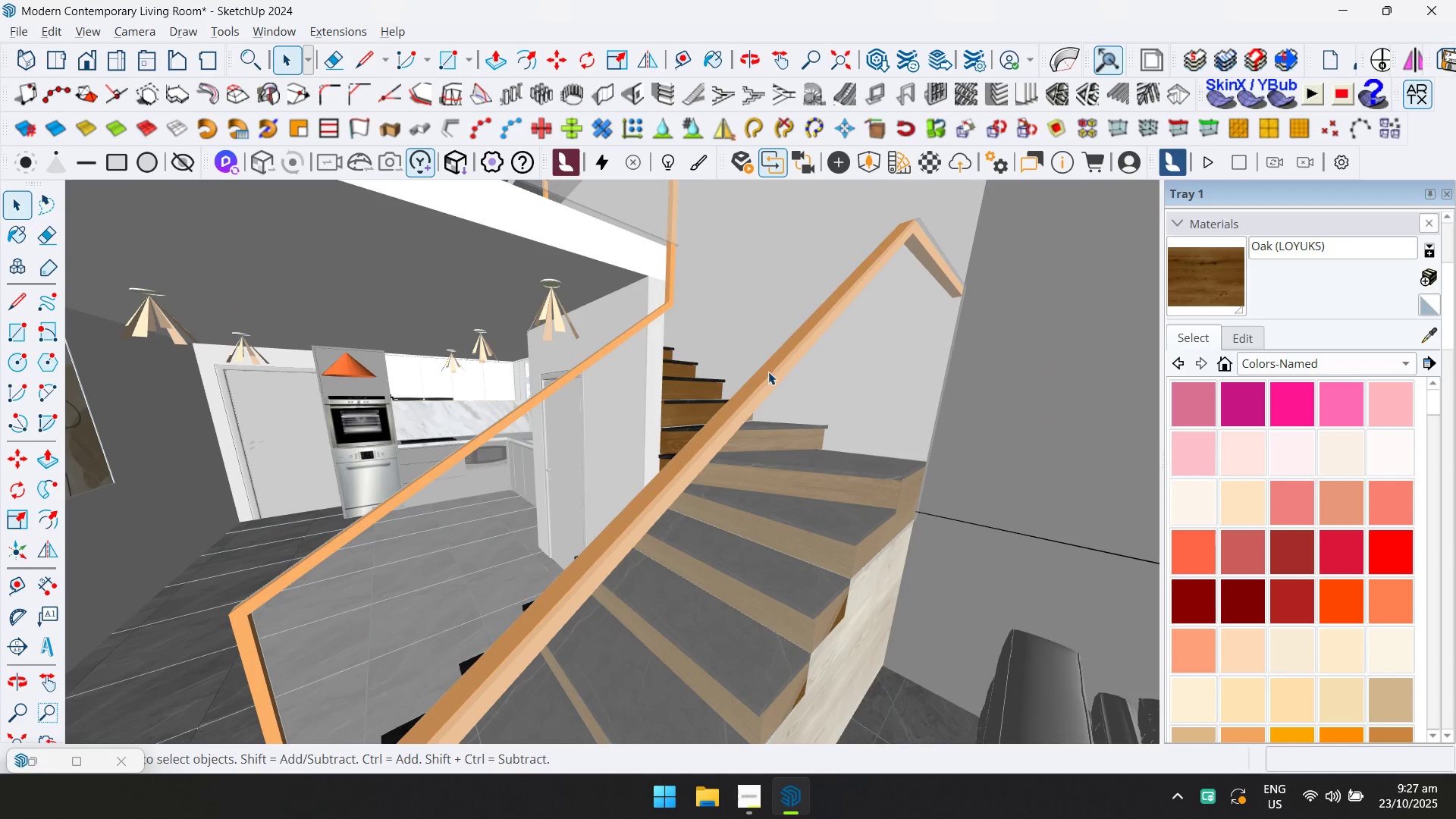 
double_click([768, 372])
 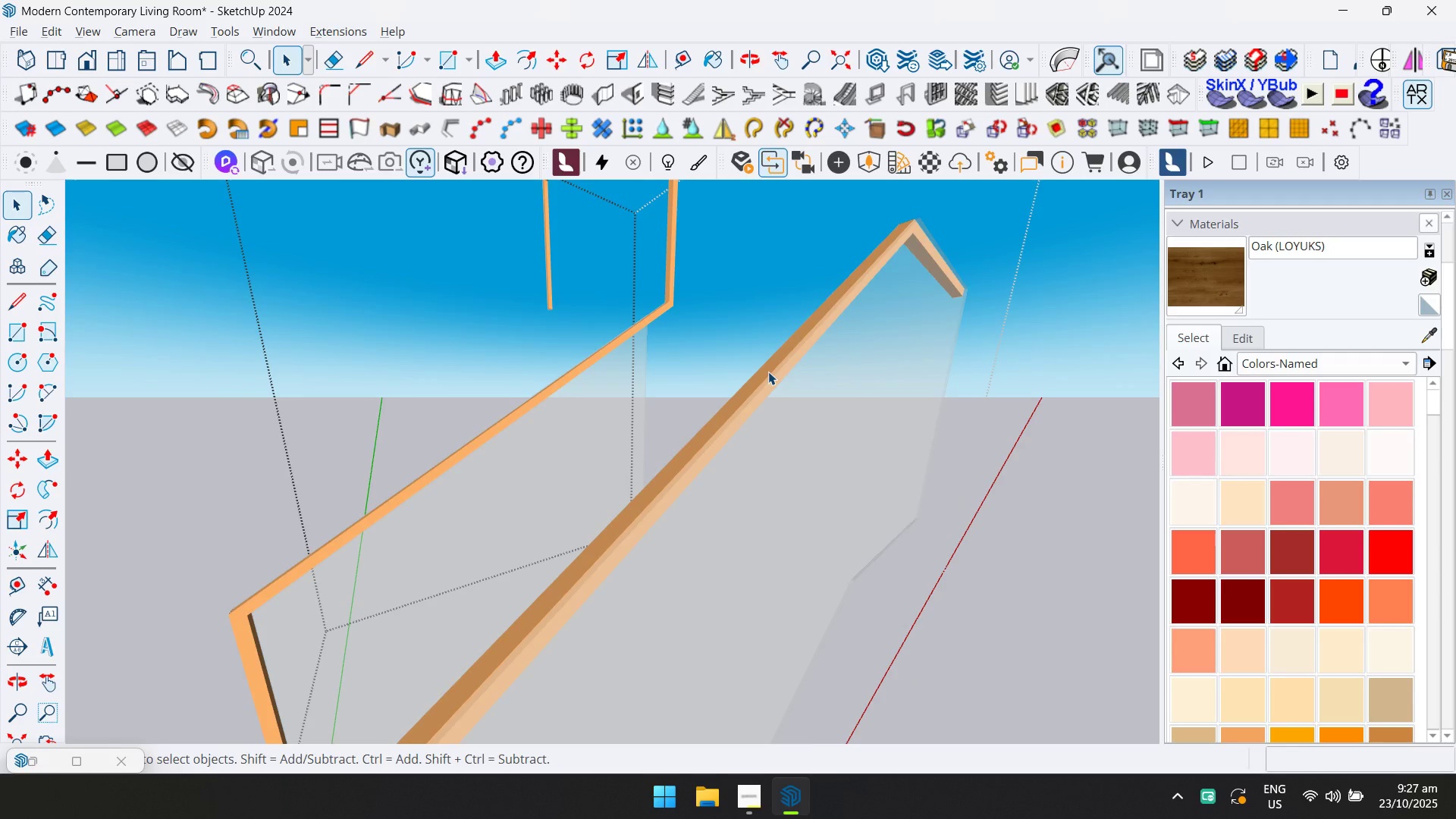 
triple_click([768, 372])
 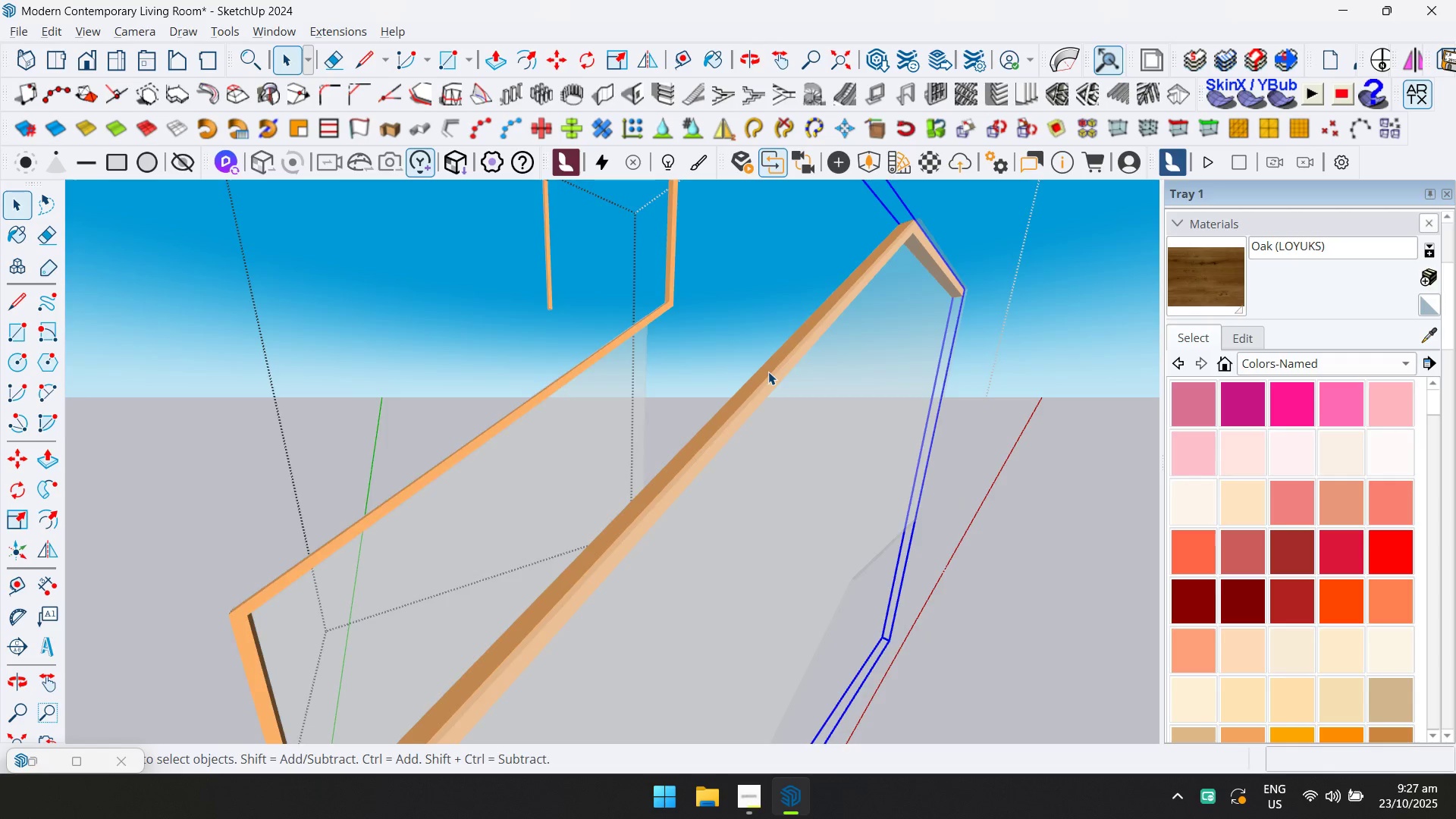 
triple_click([768, 372])
 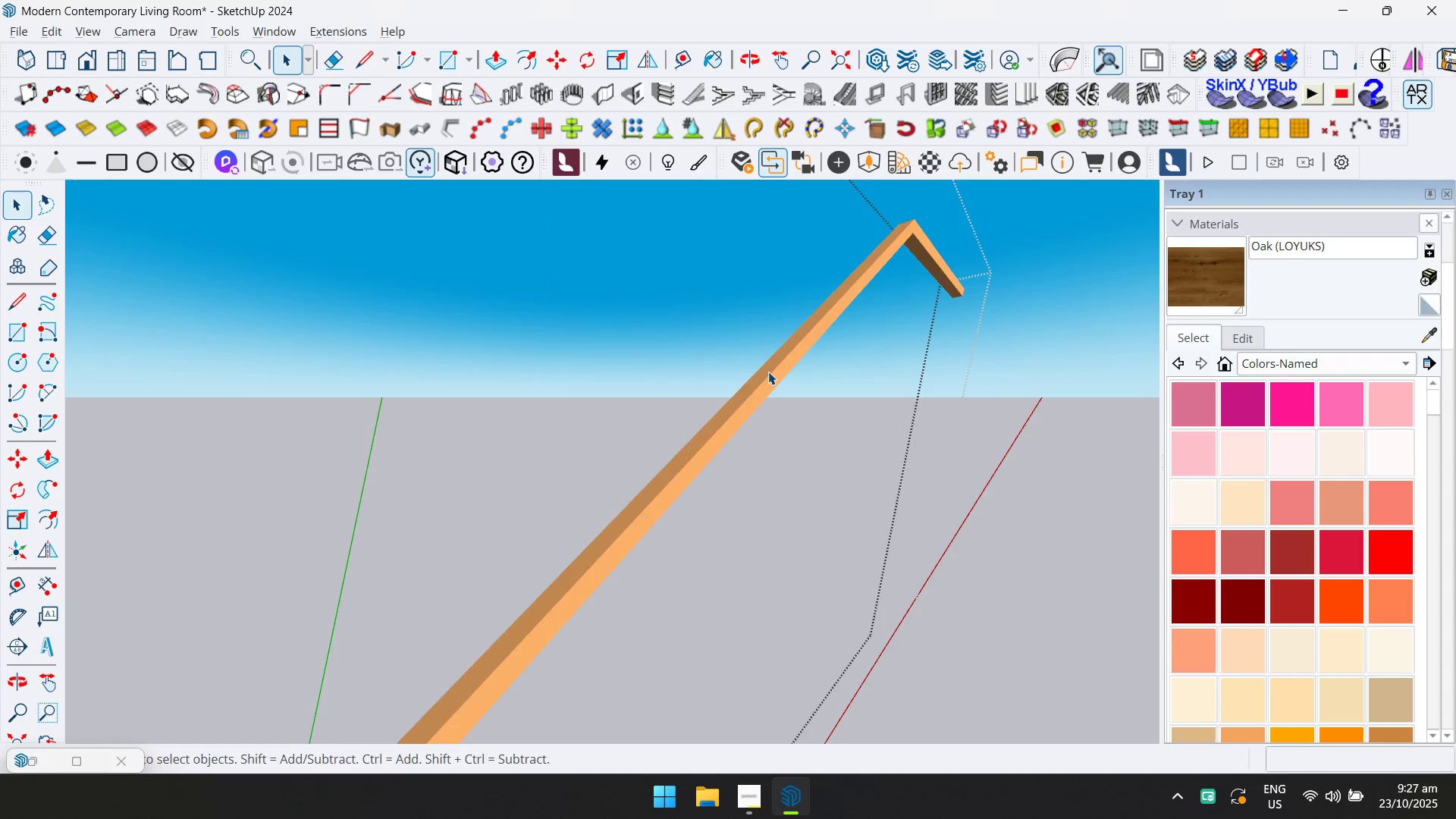 
triple_click([768, 372])
 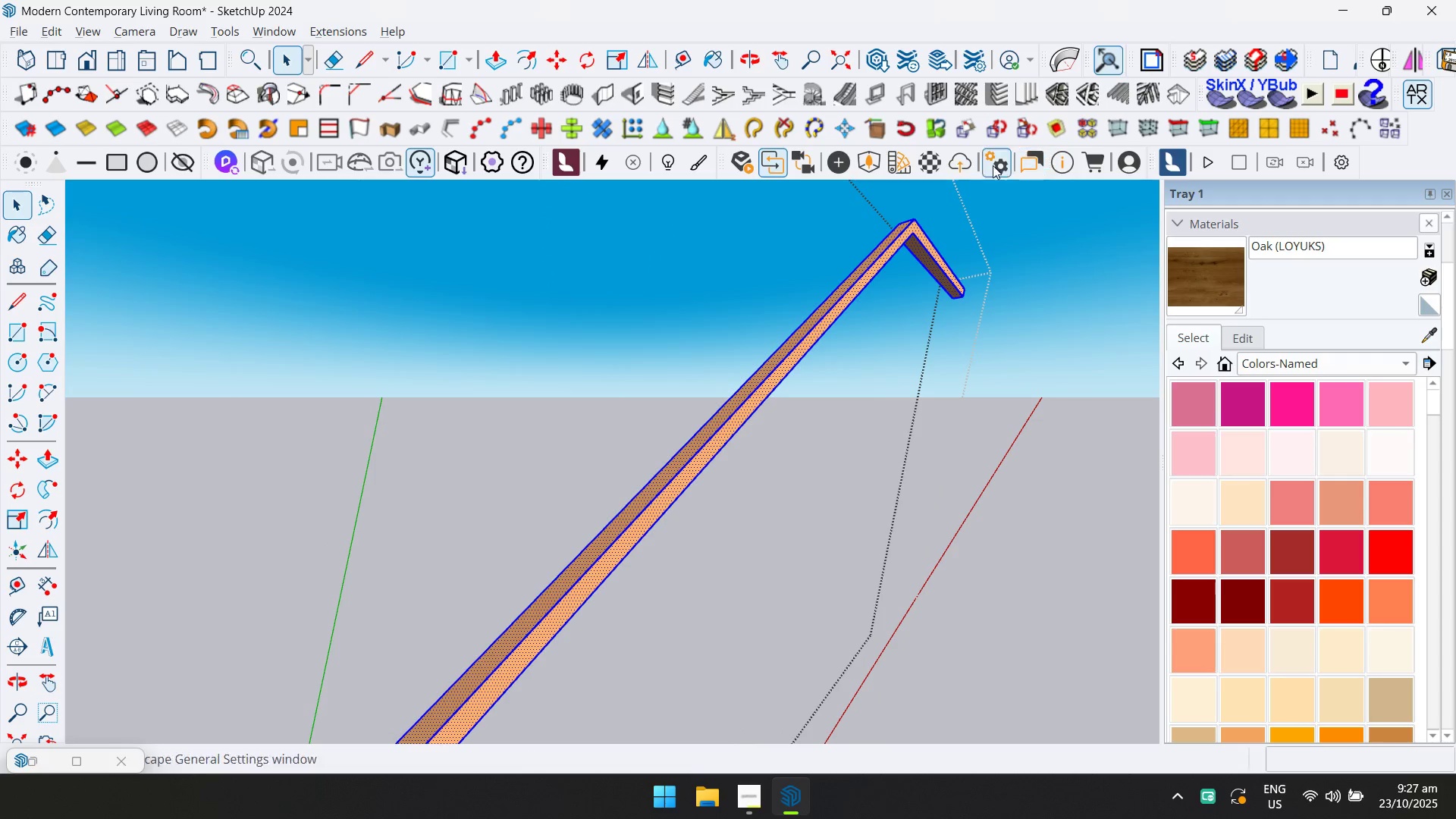 
left_click([927, 171])
 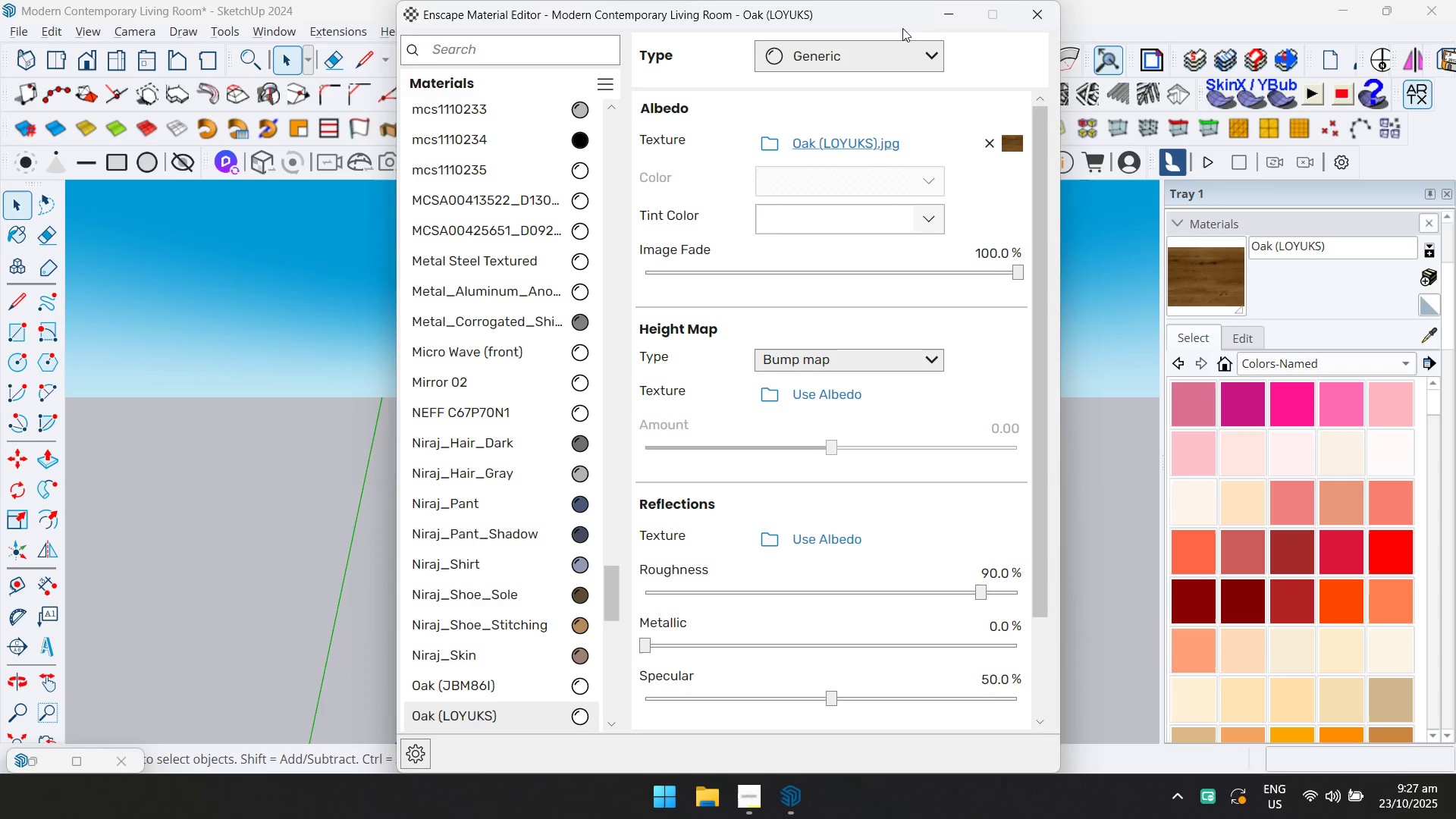 
double_click([506, 67])
 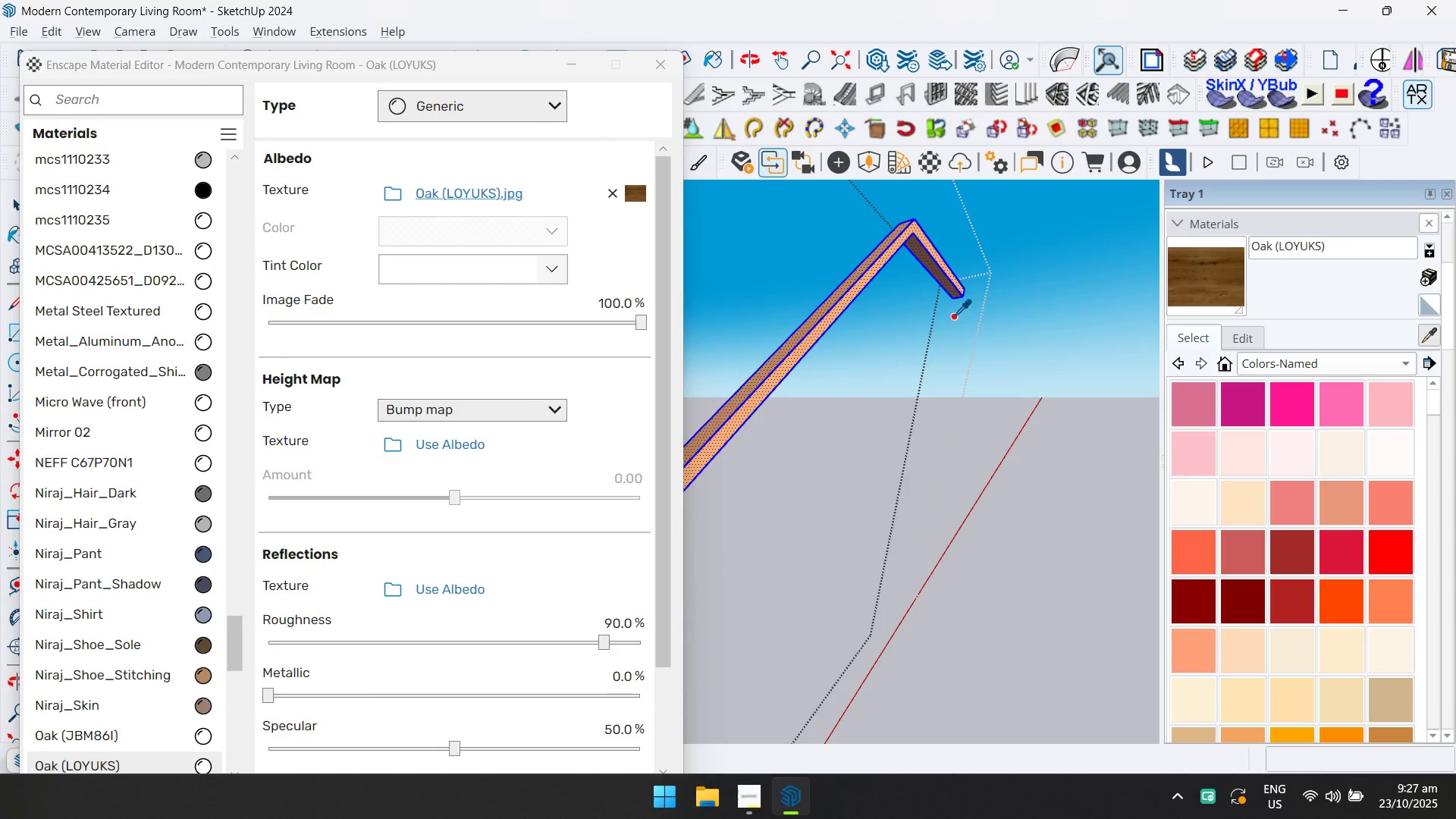 
left_click([855, 272])
 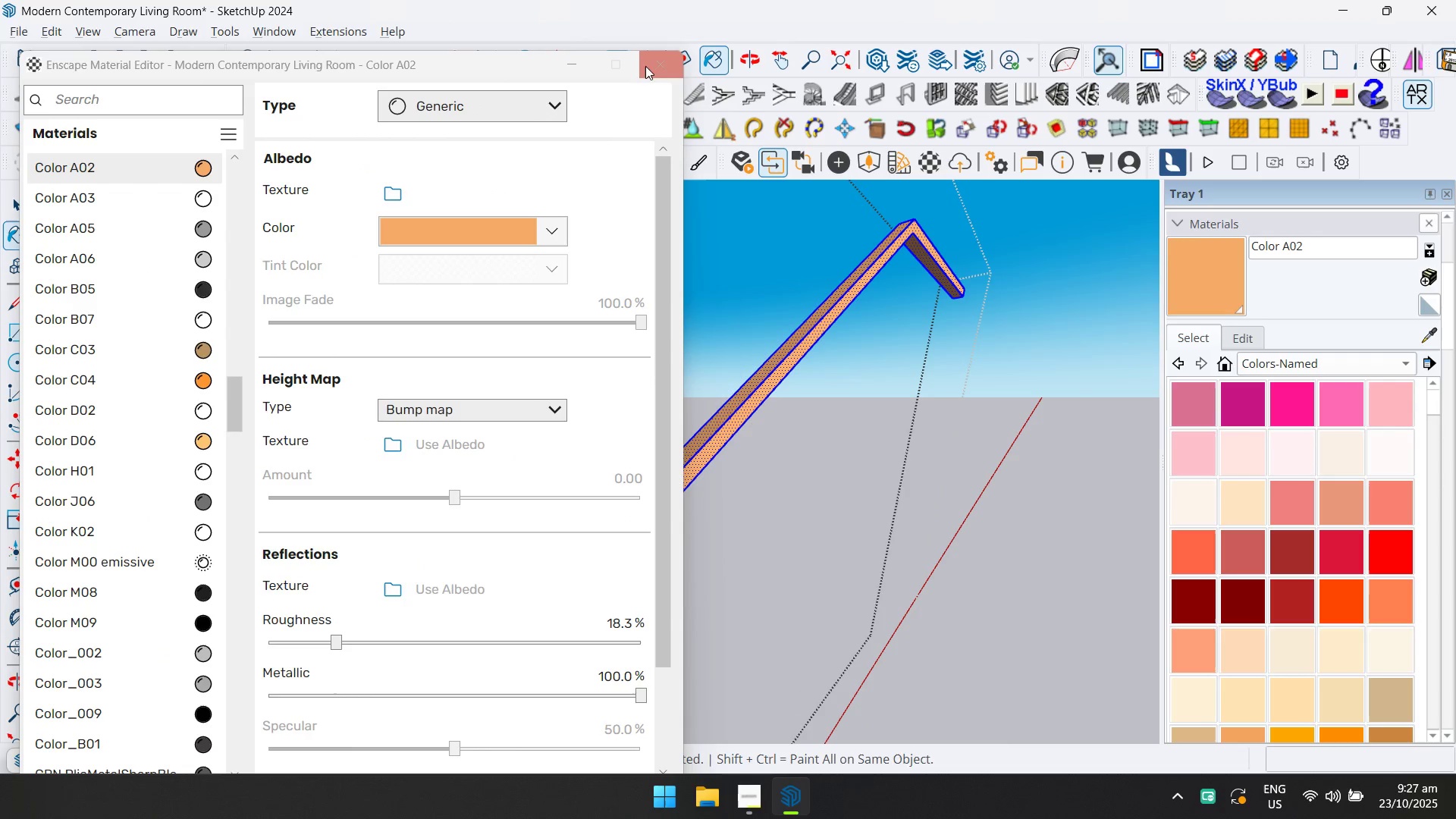 
key(Escape)
 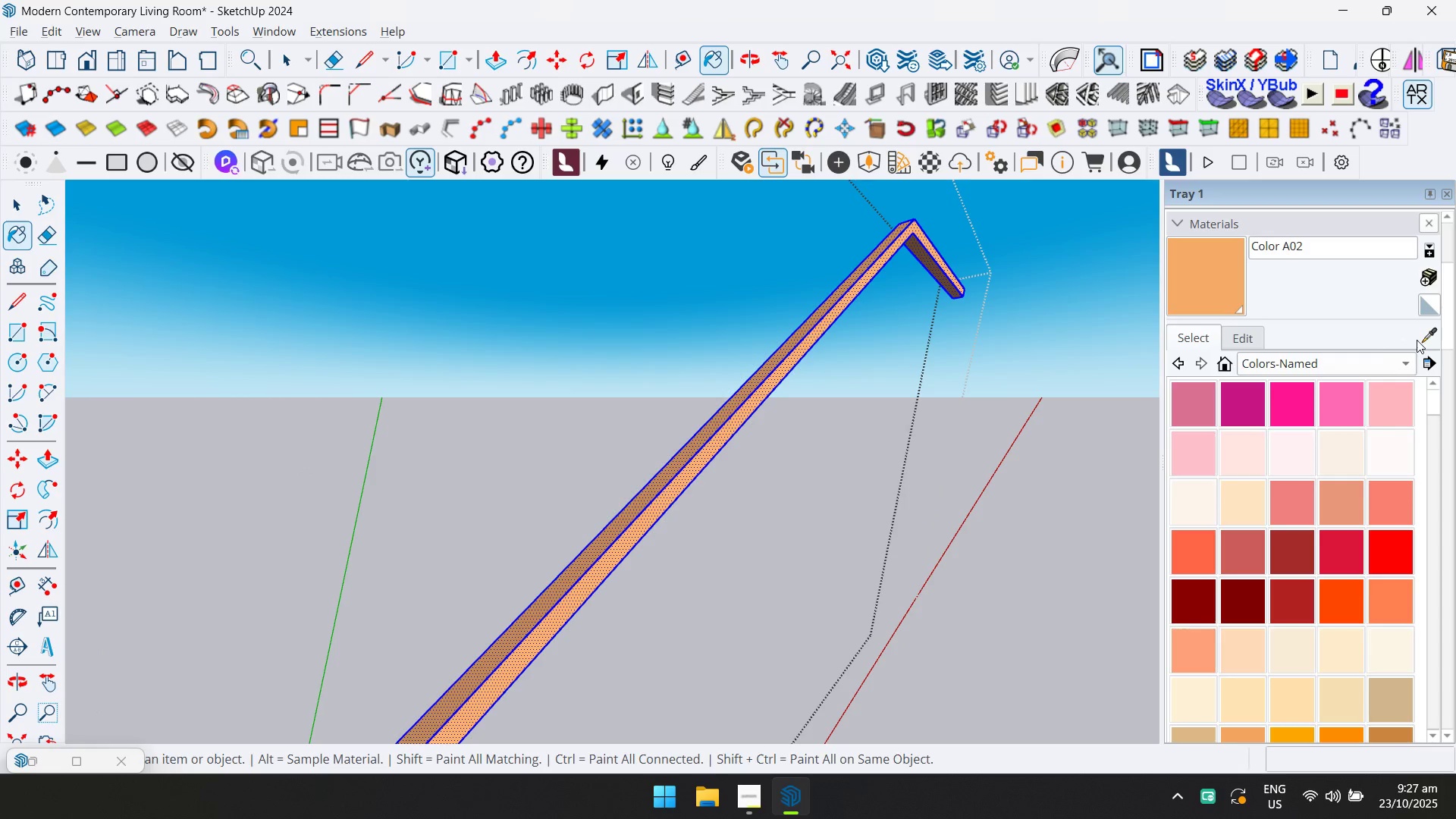 
key(D)
 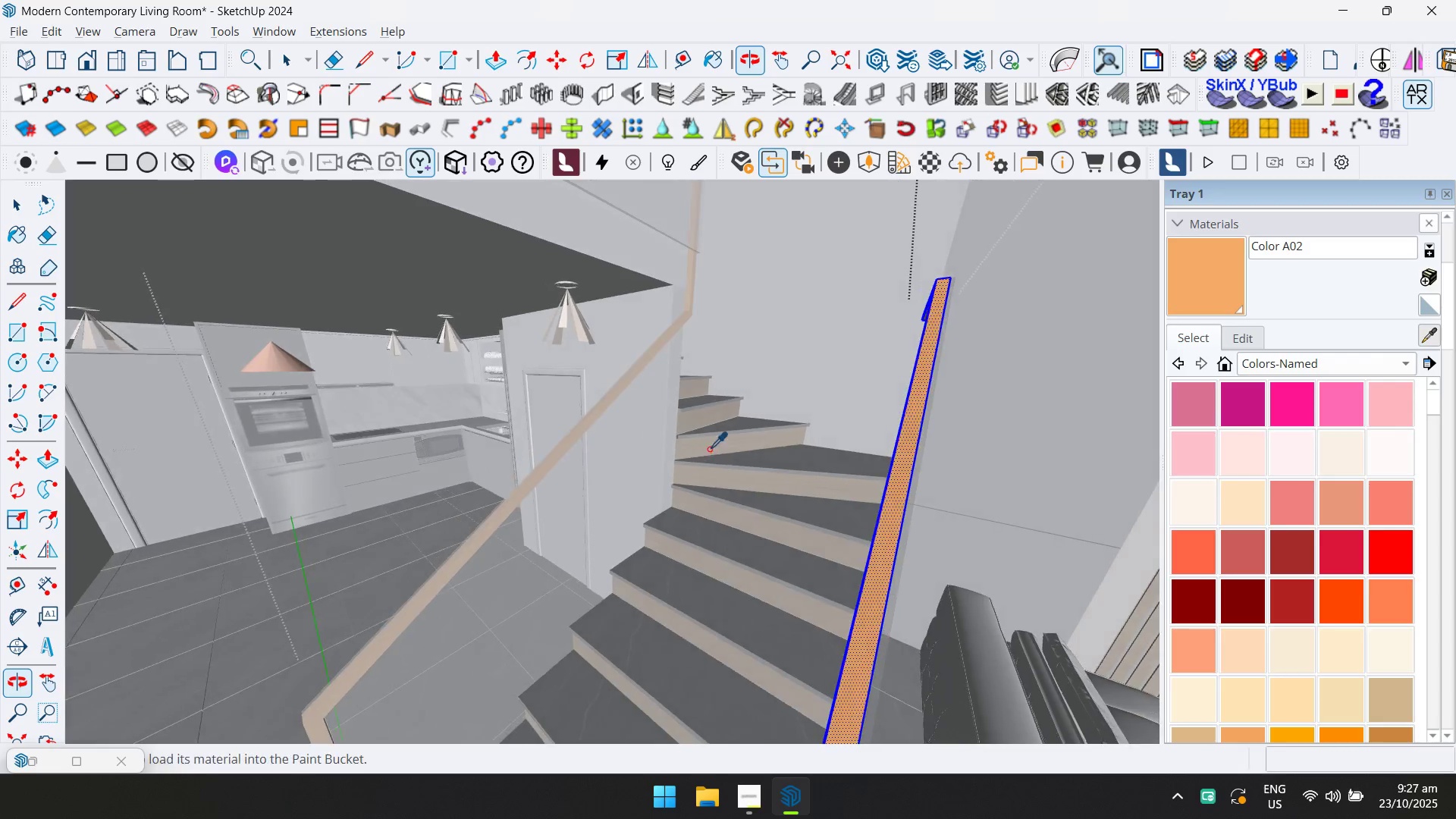 
left_click([723, 439])
 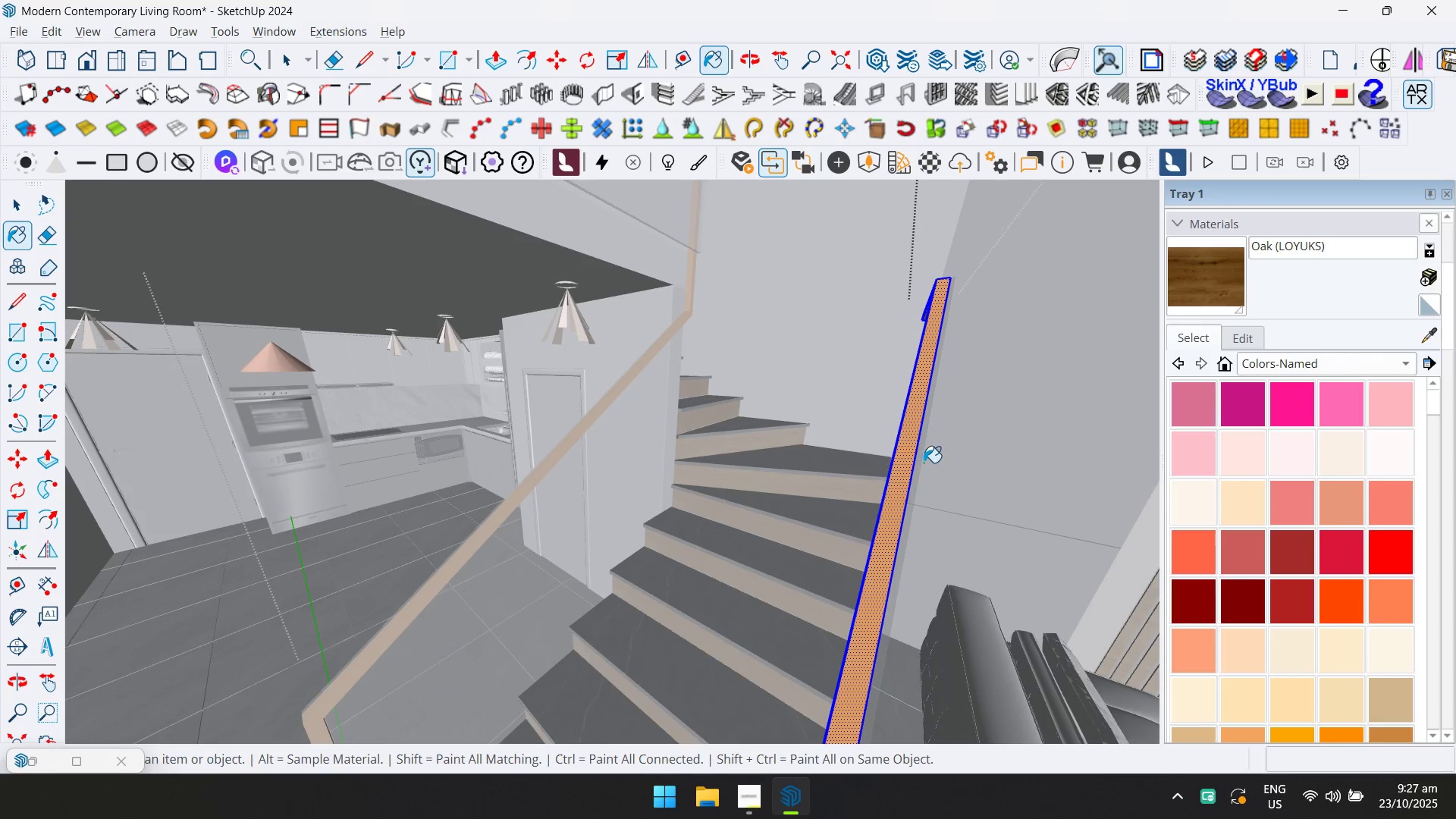 
key(Control+ControlLeft)
 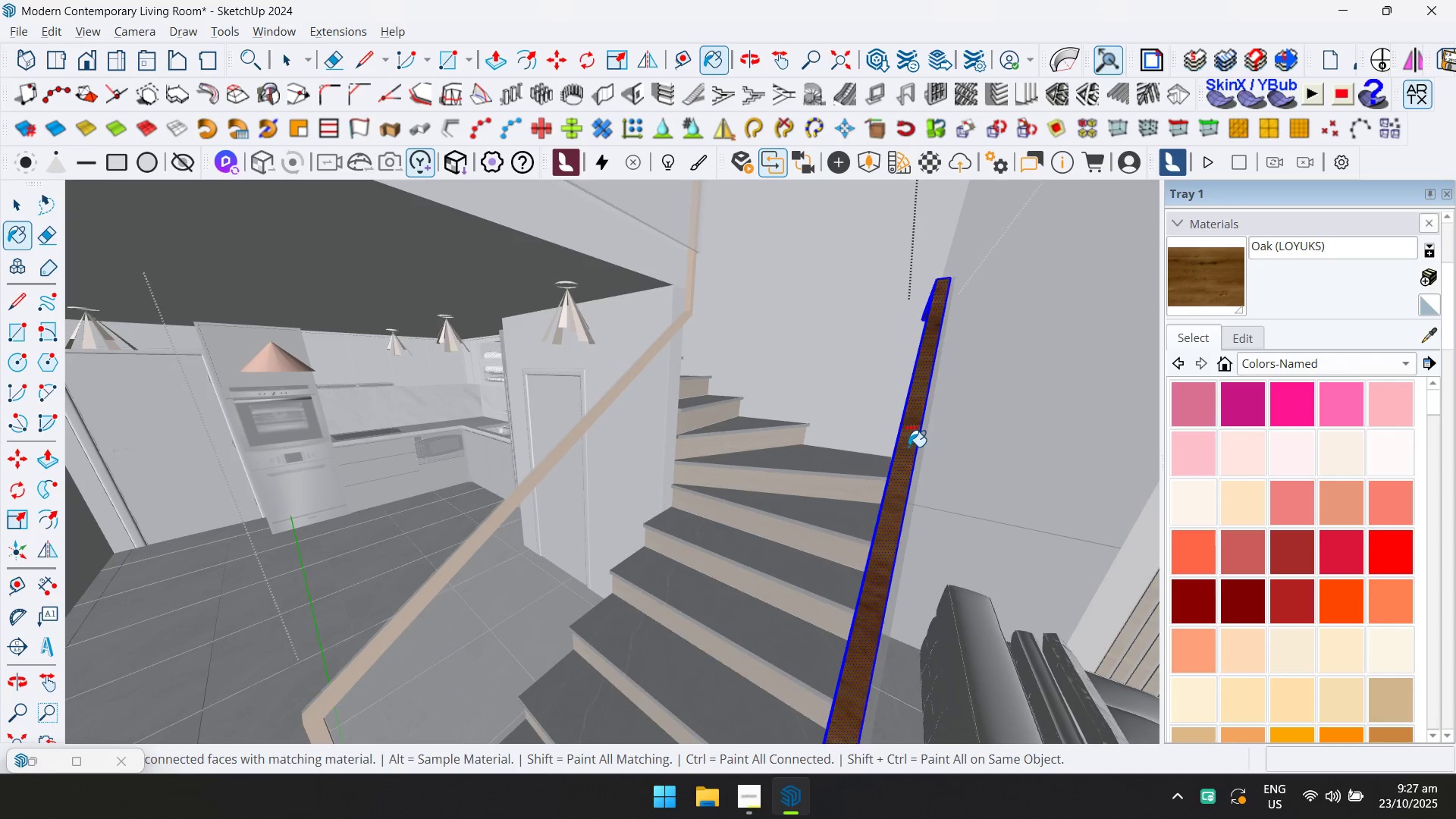 
key(Escape)
 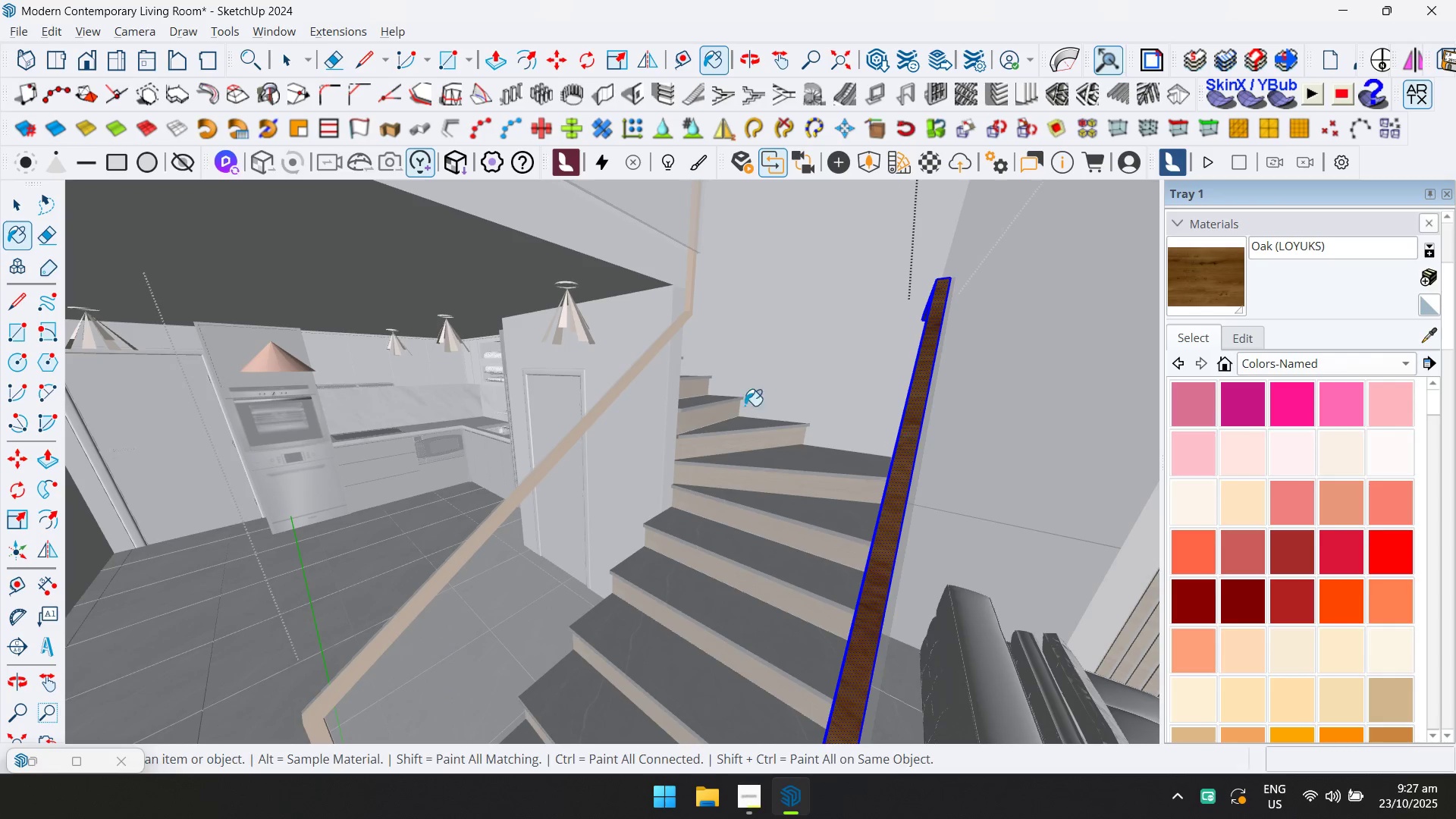 
key(Space)
 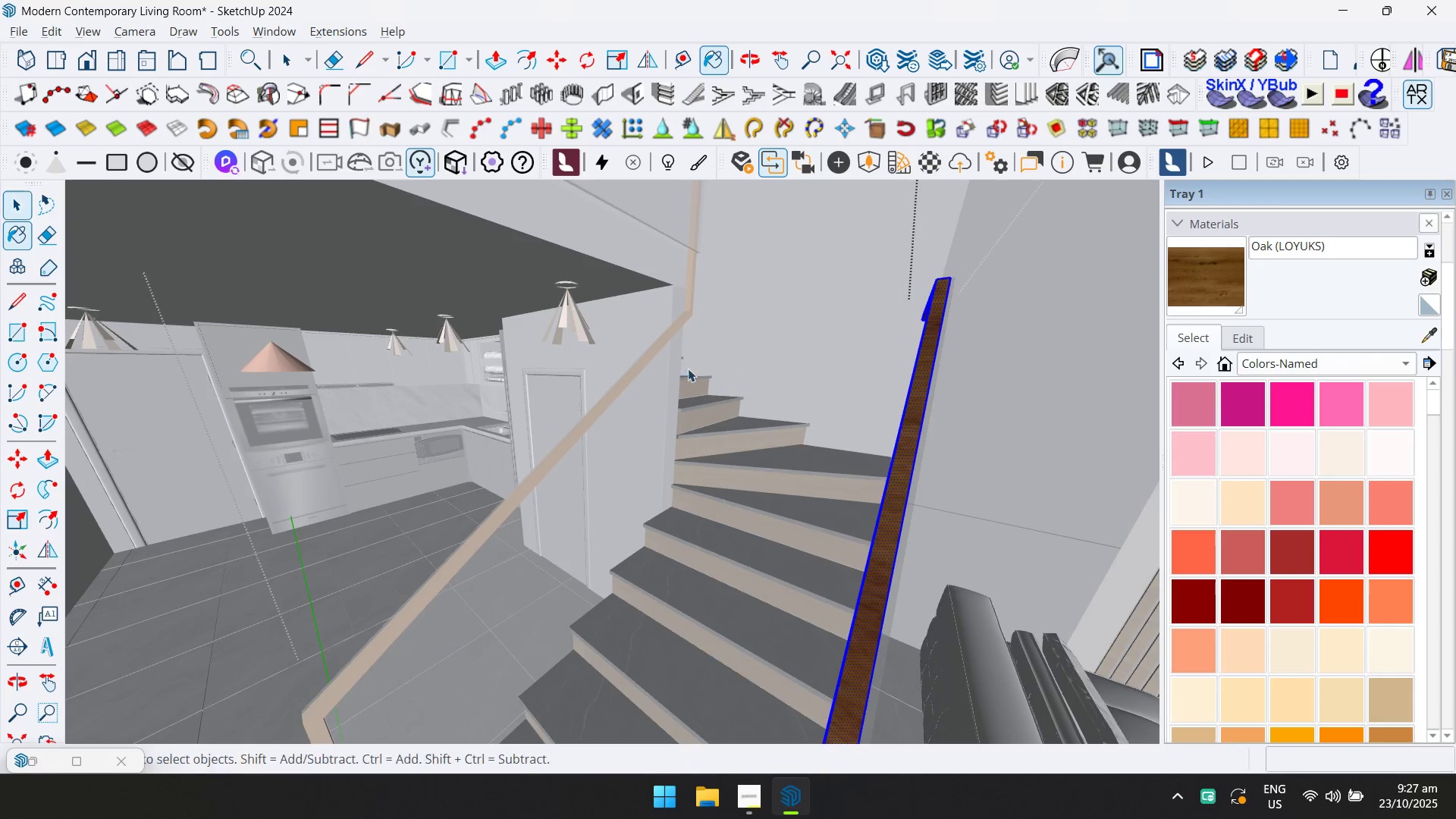 
key(Escape)
 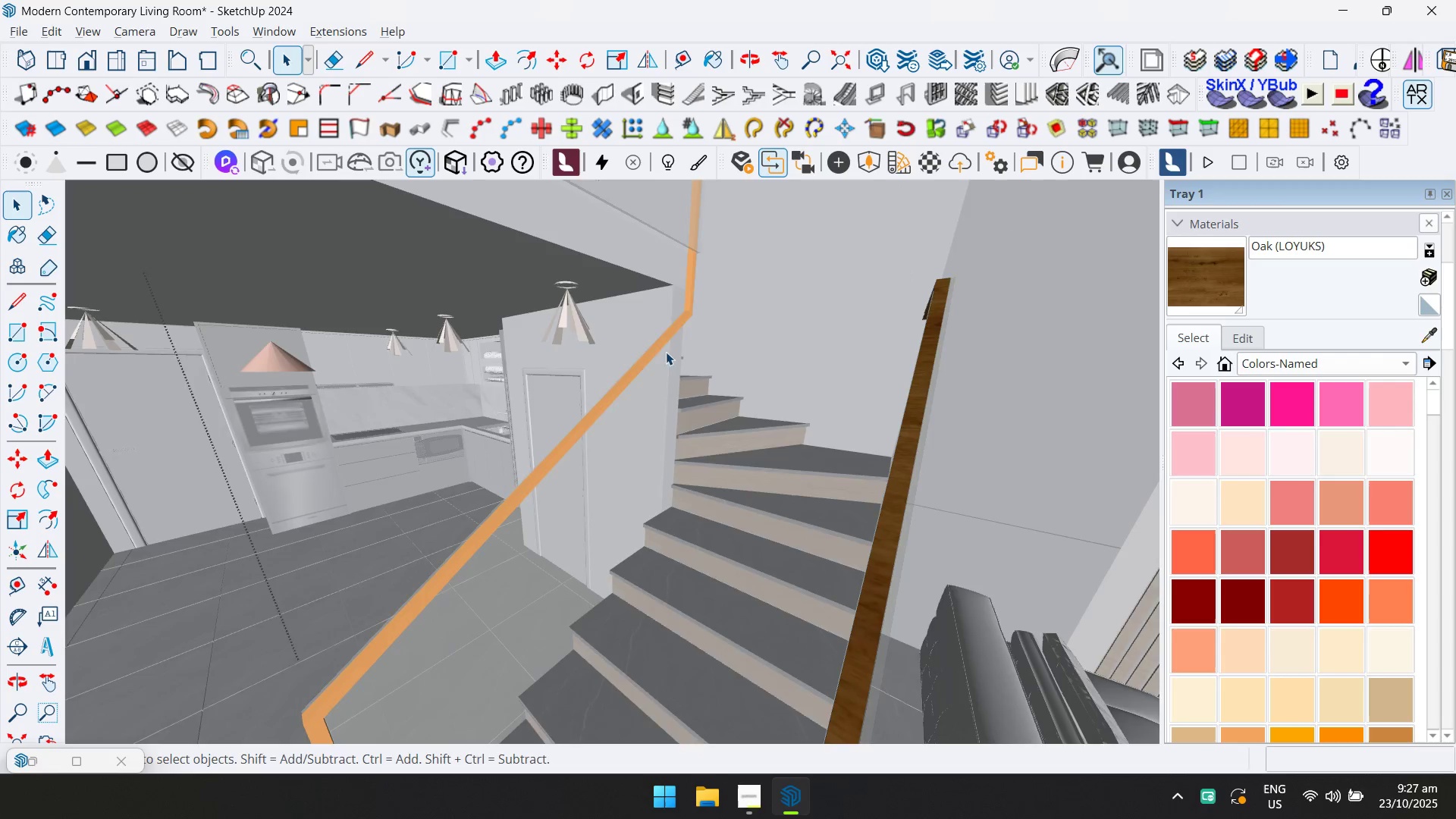 
key(Escape)
 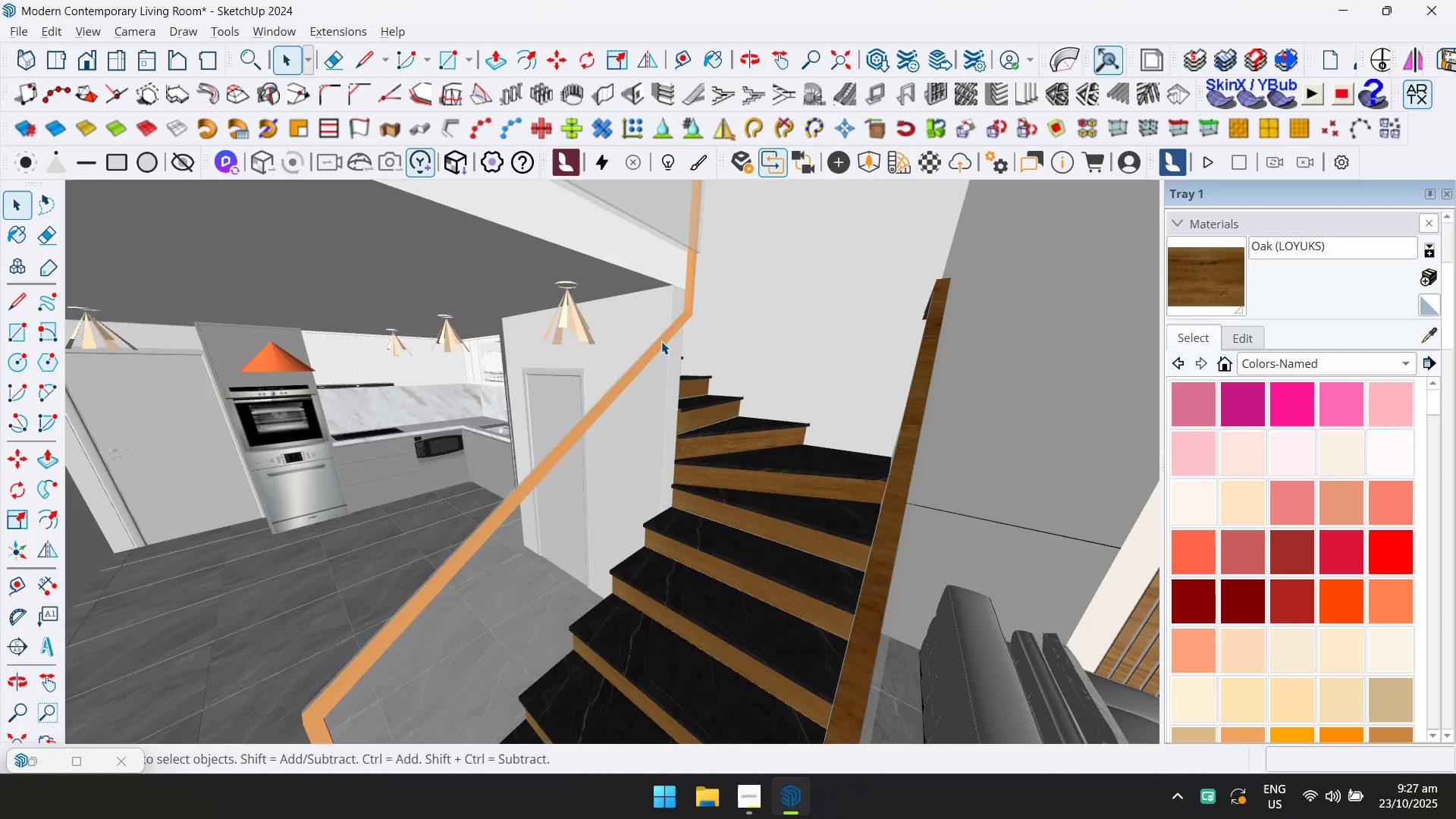 
double_click([661, 341])
 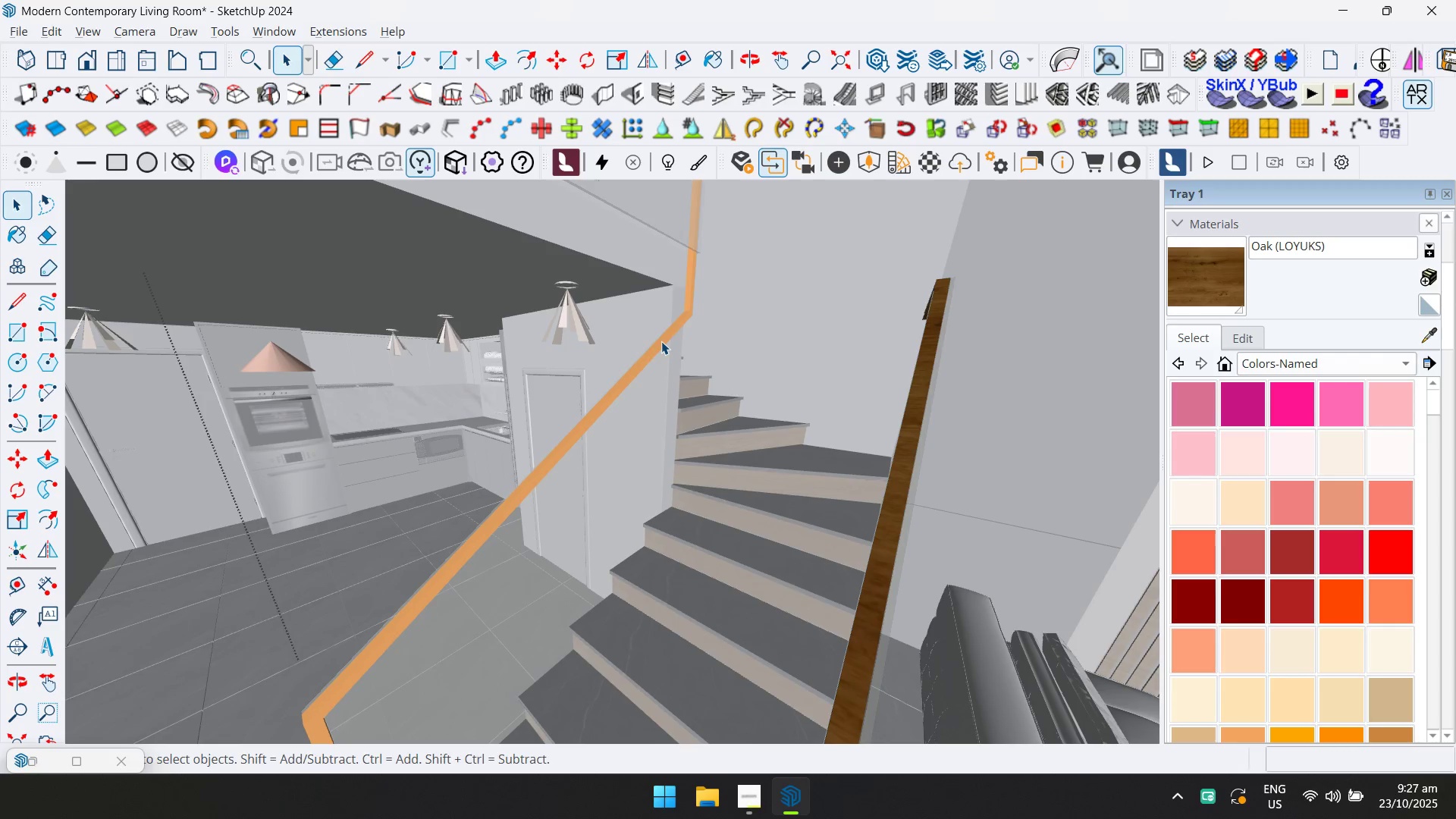 
triple_click([661, 341])
 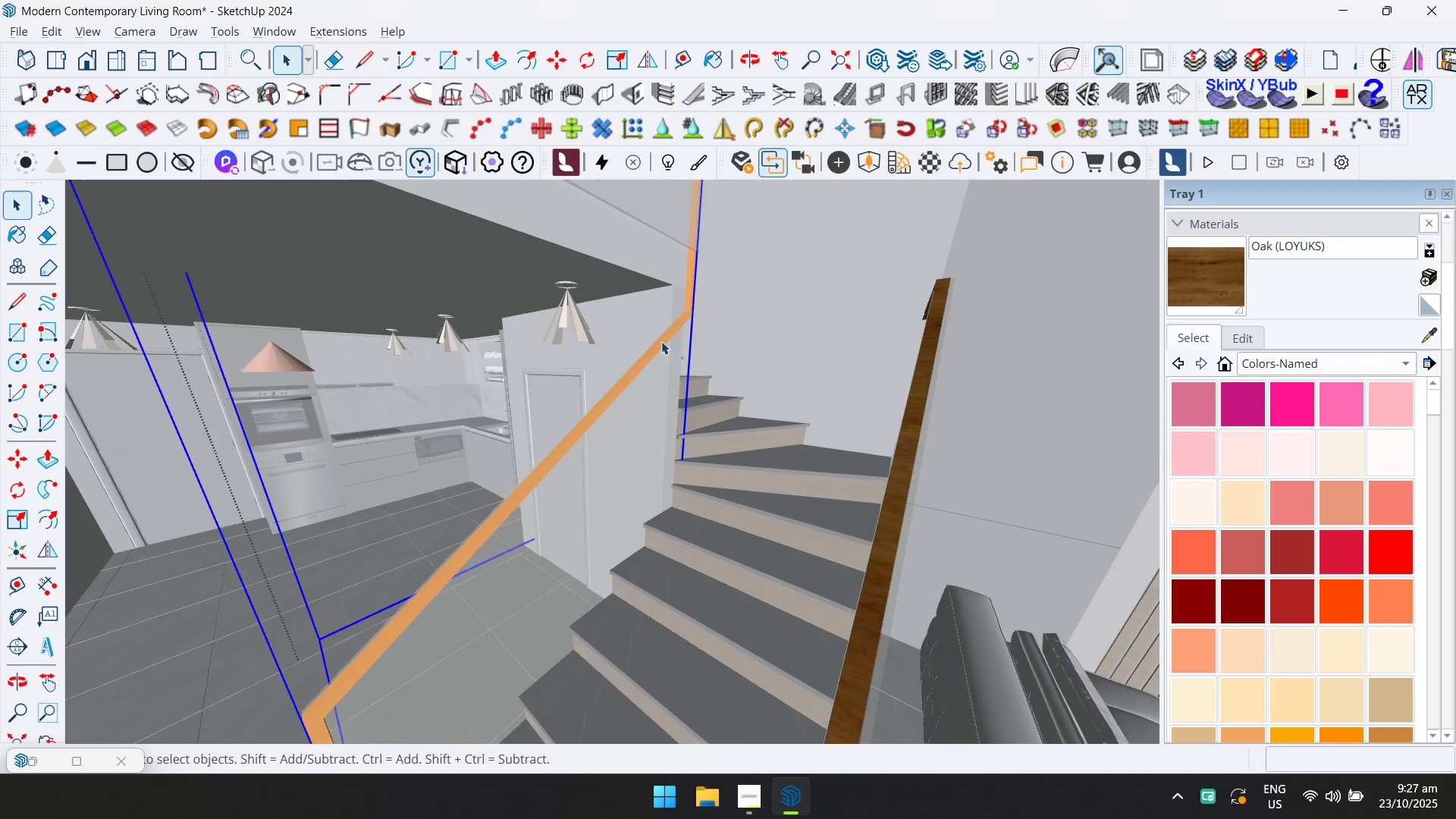 
triple_click([661, 341])
 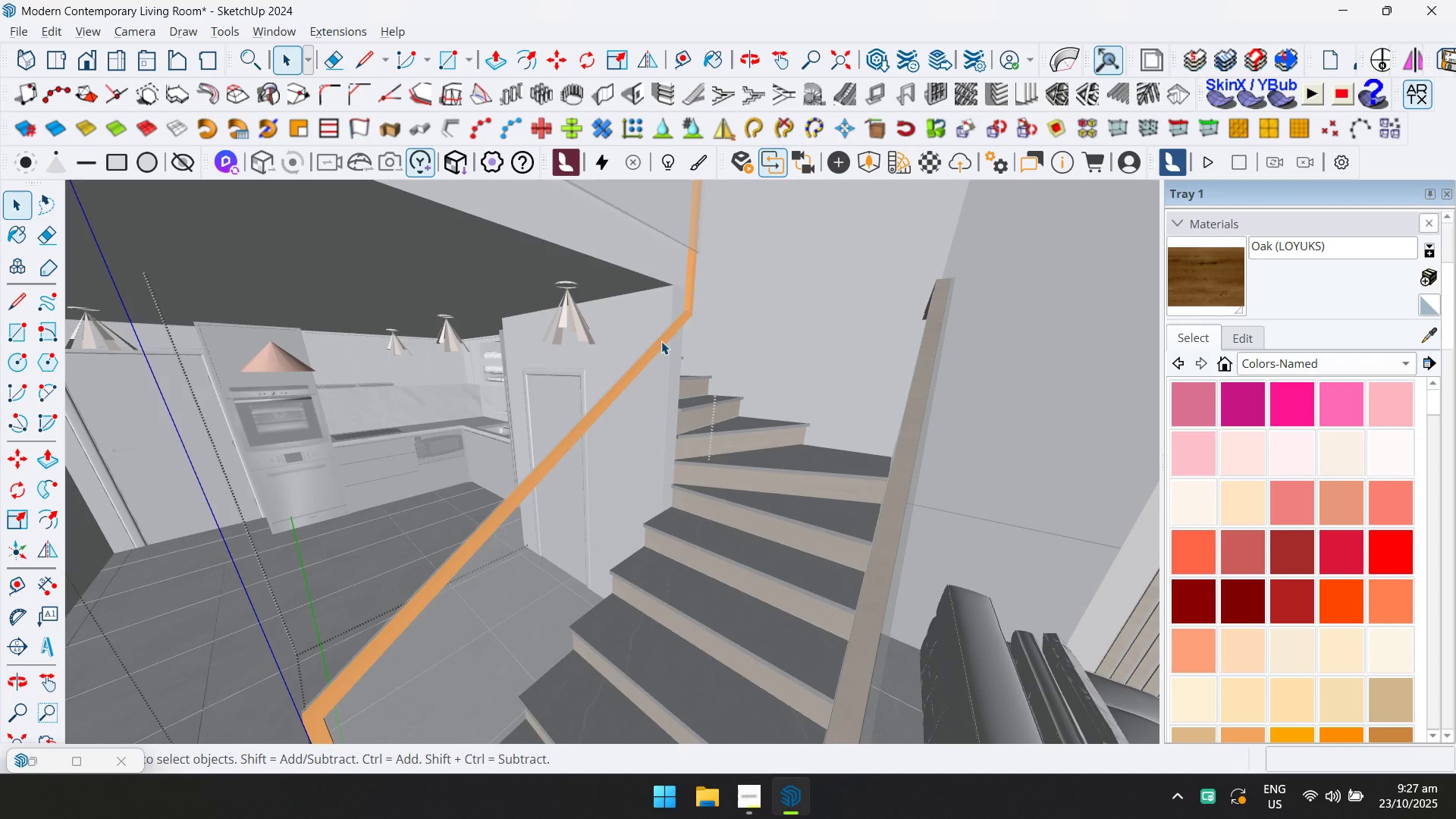 
triple_click([661, 341])
 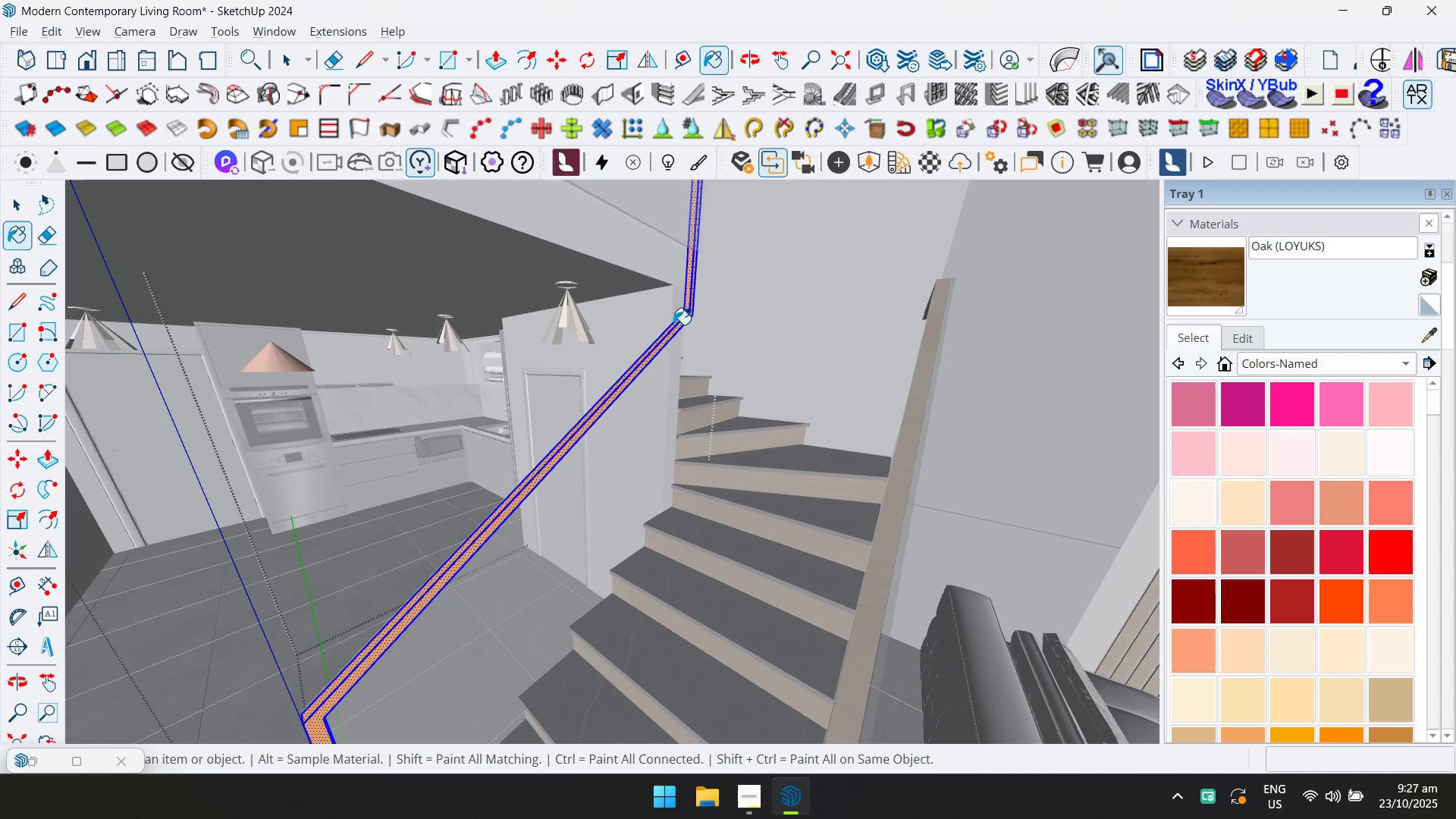 
left_click([672, 333])
 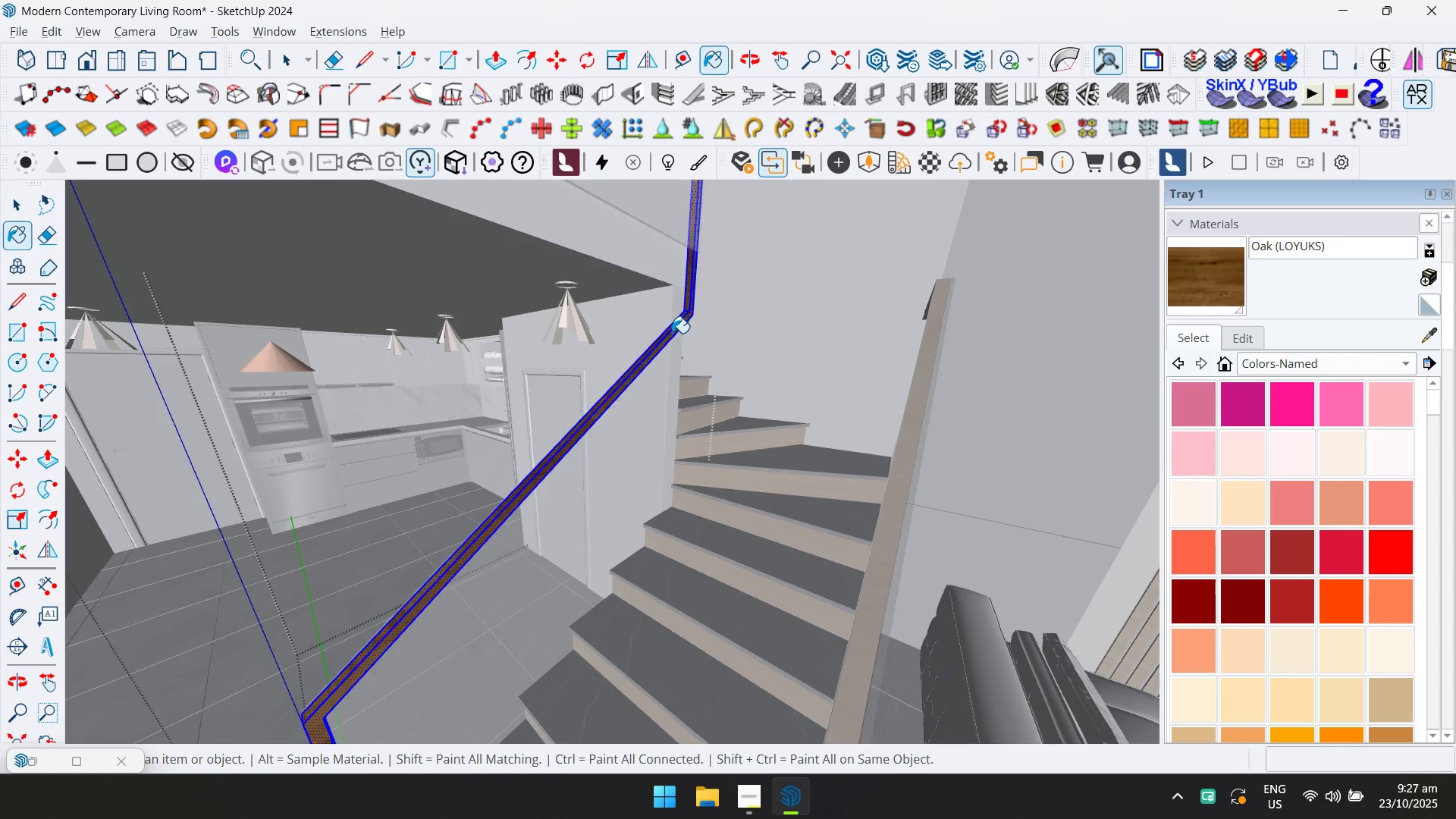 
key(Escape)
 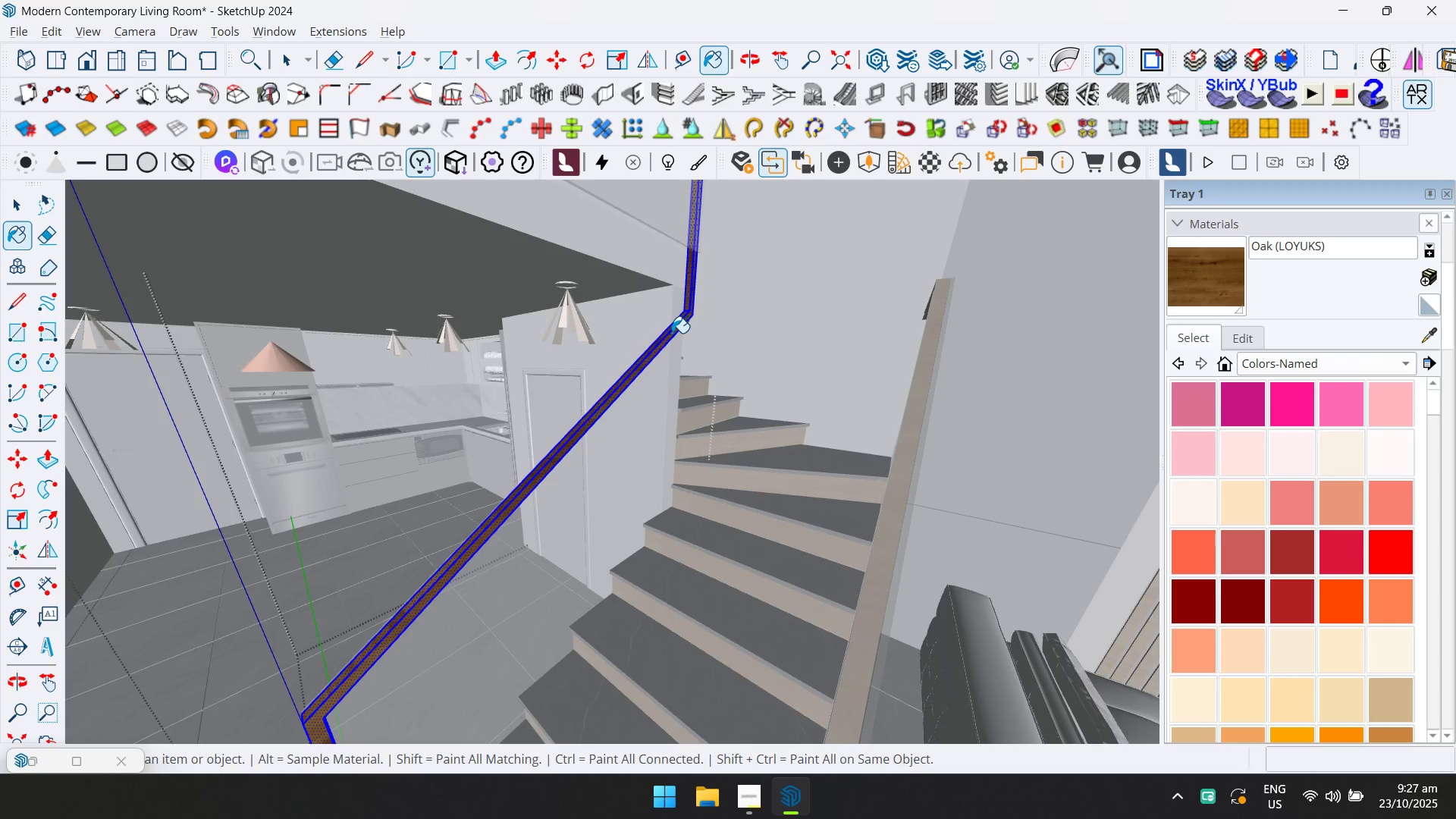 
key(Escape)
 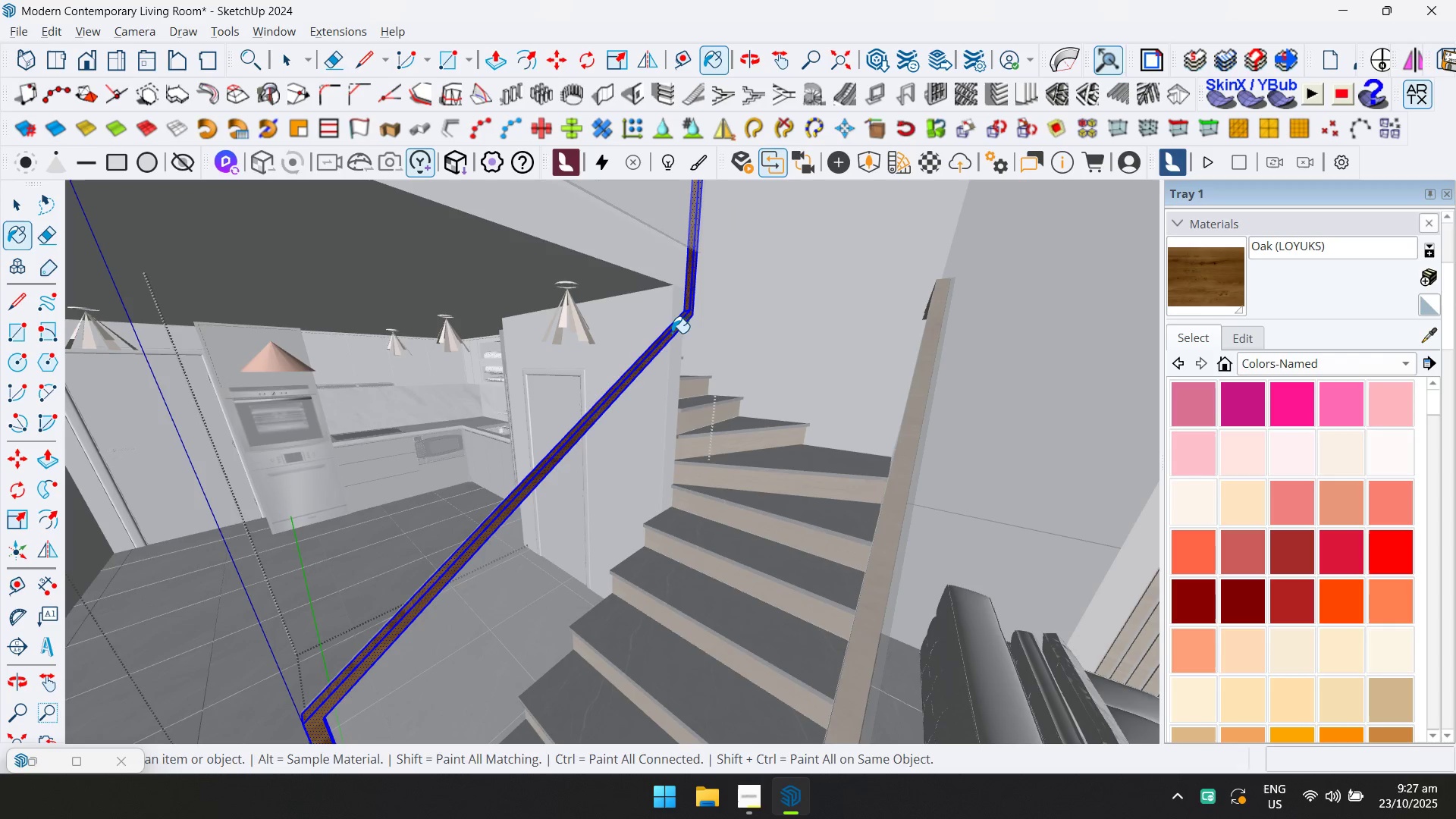 
key(Escape)
 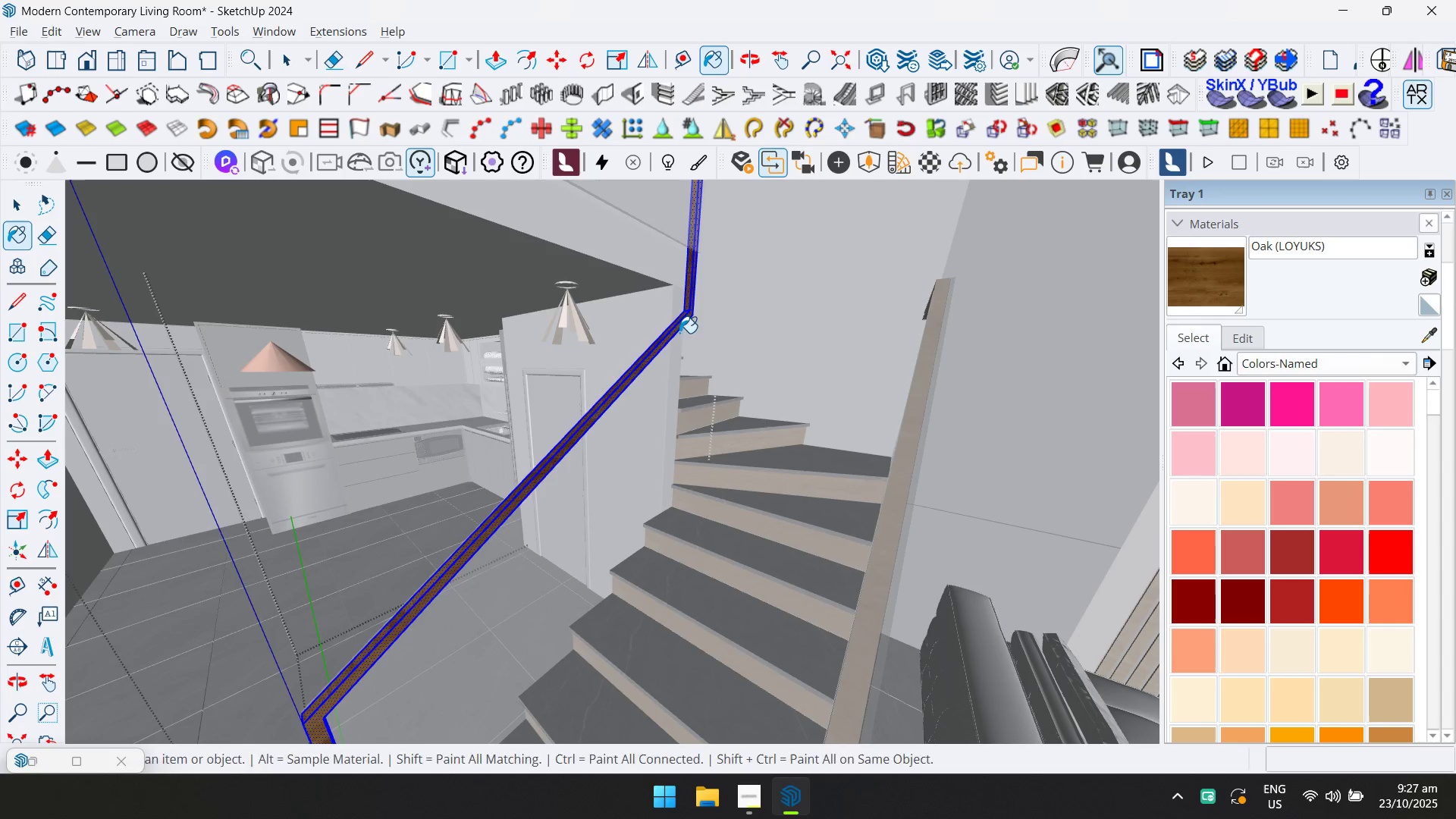 
key(Space)
 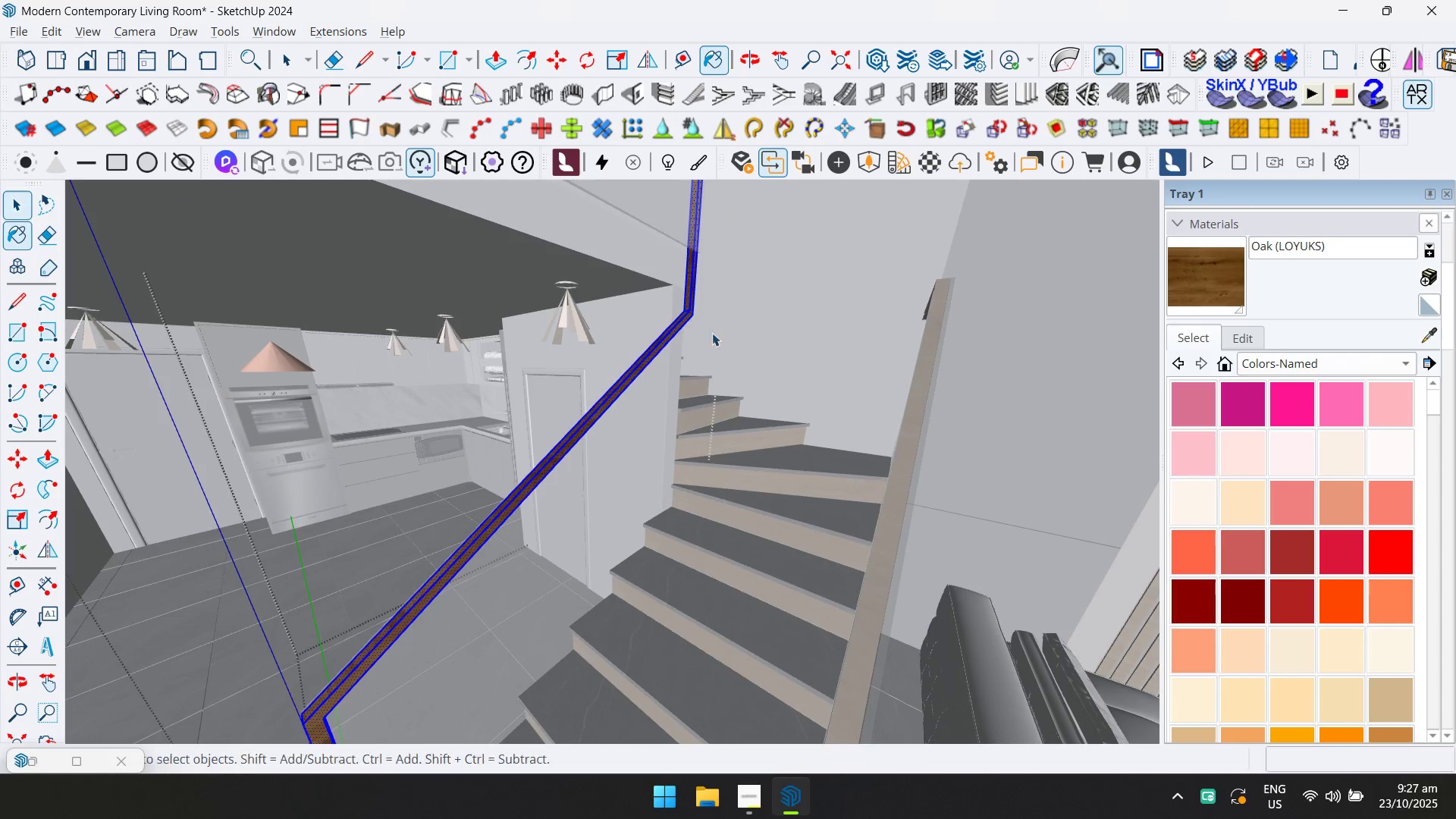 
key(Escape)
 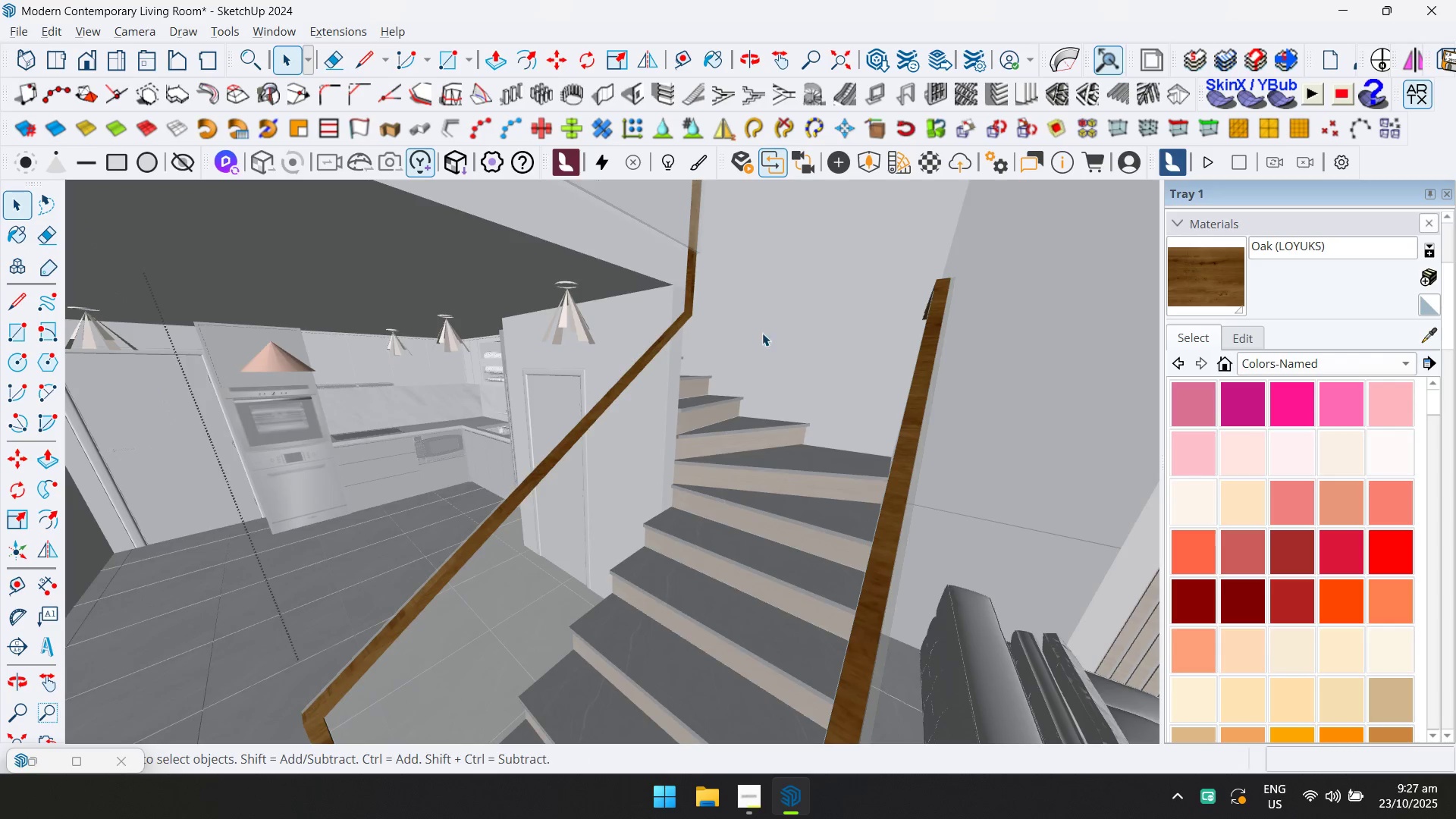 
key(Escape)
 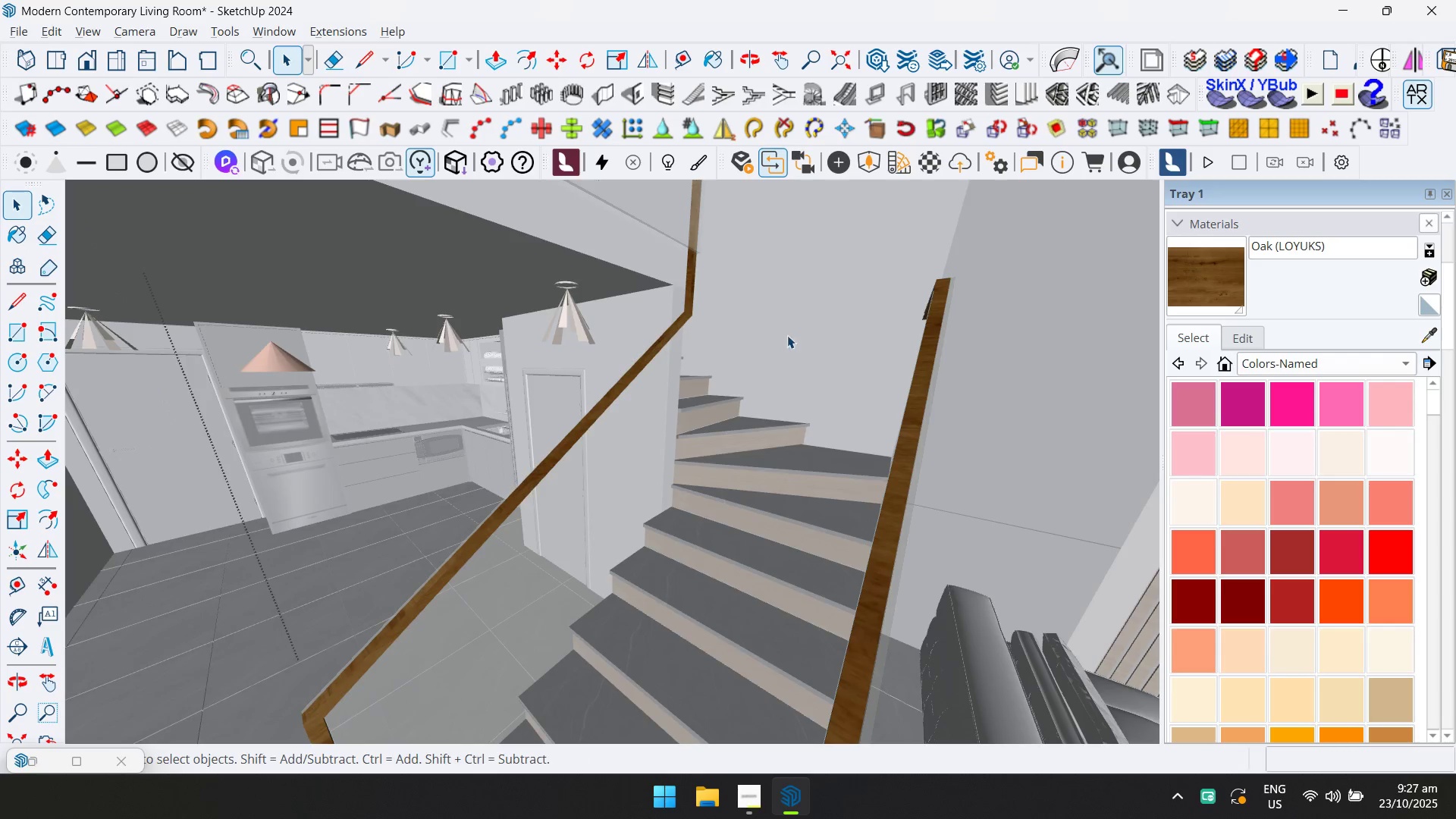 
scroll: coordinate [808, 350], scroll_direction: down, amount: 3.0
 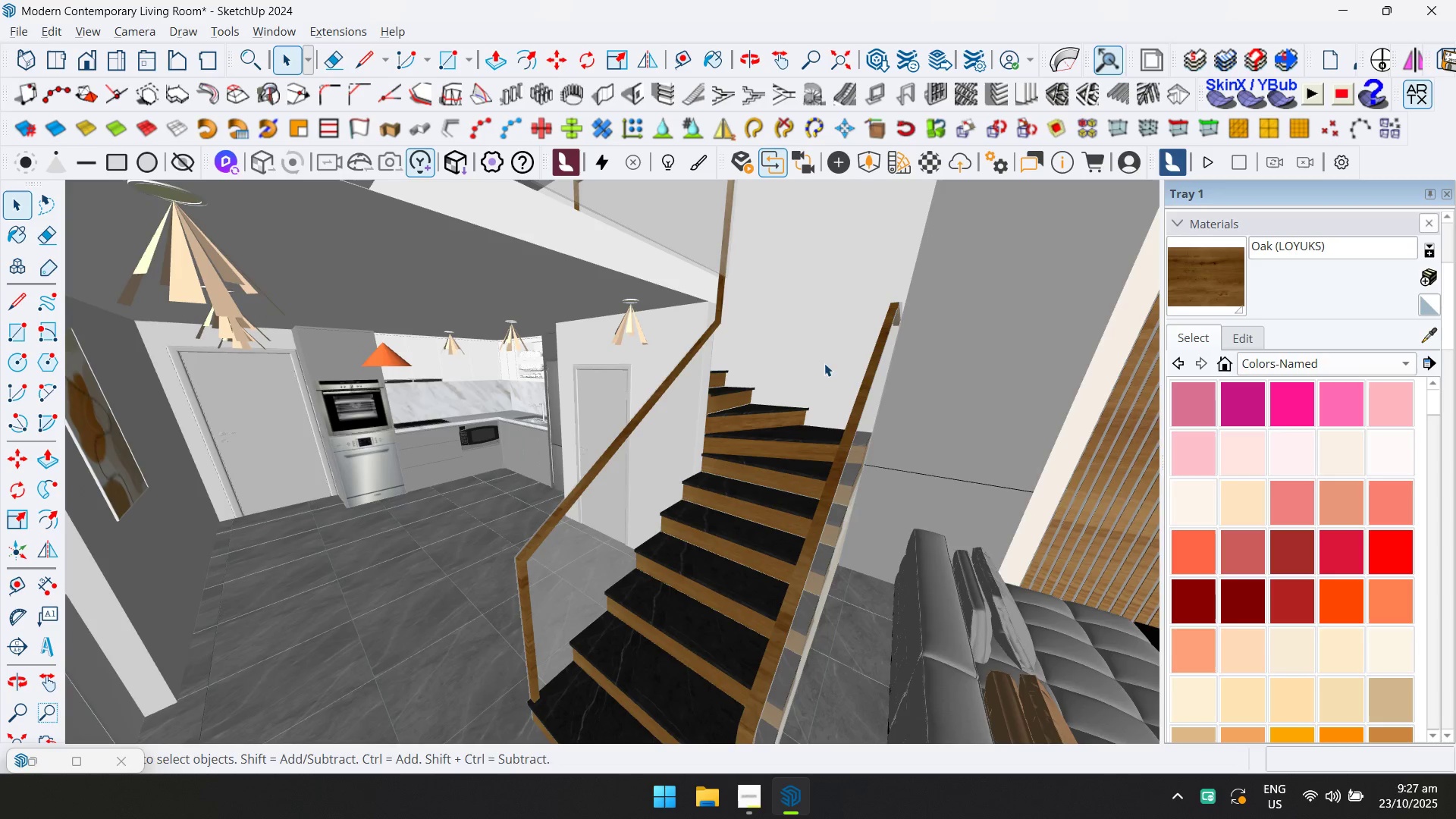 
key(Escape)
 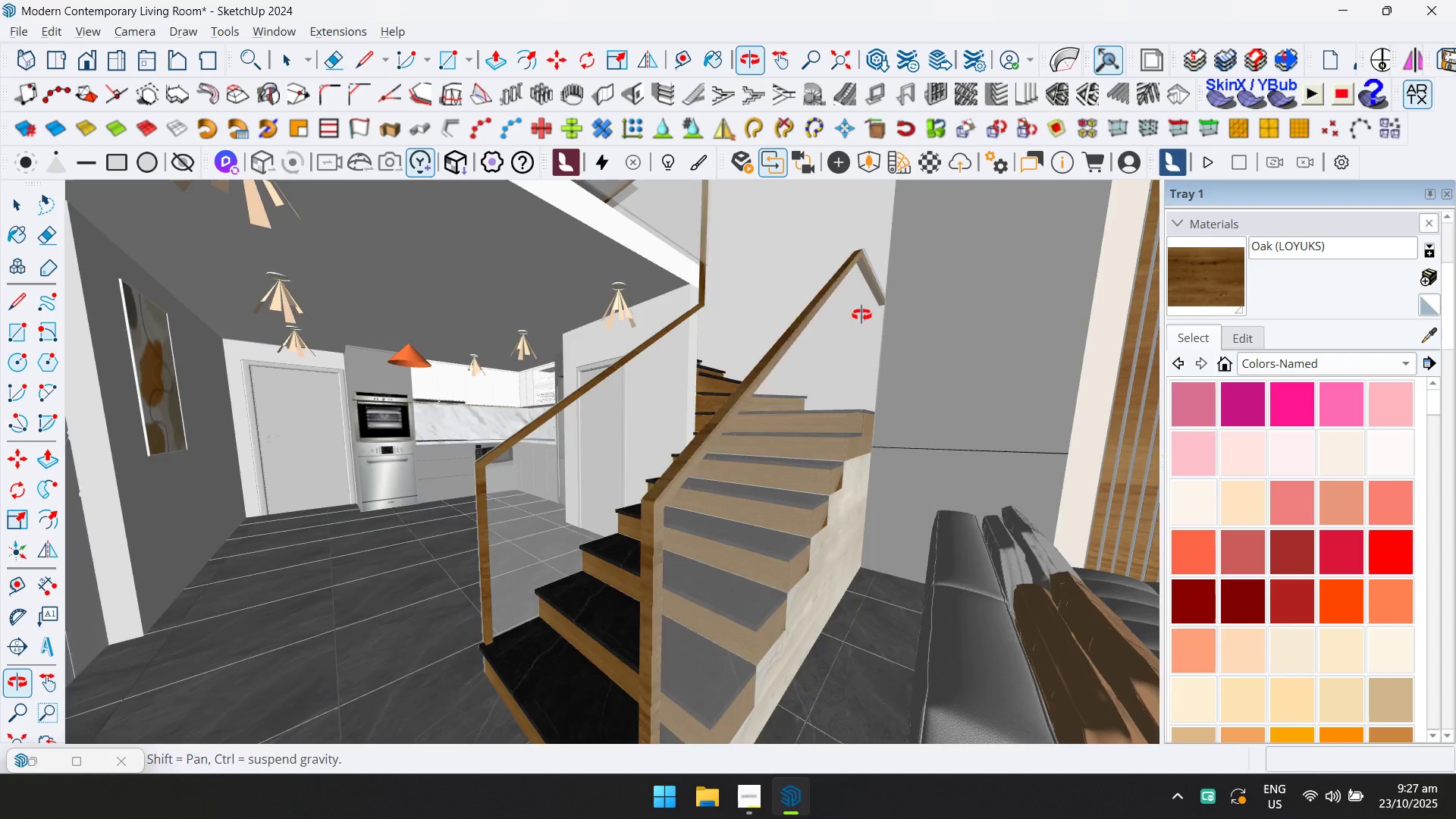 
hold_key(key=ShiftLeft, duration=0.67)
 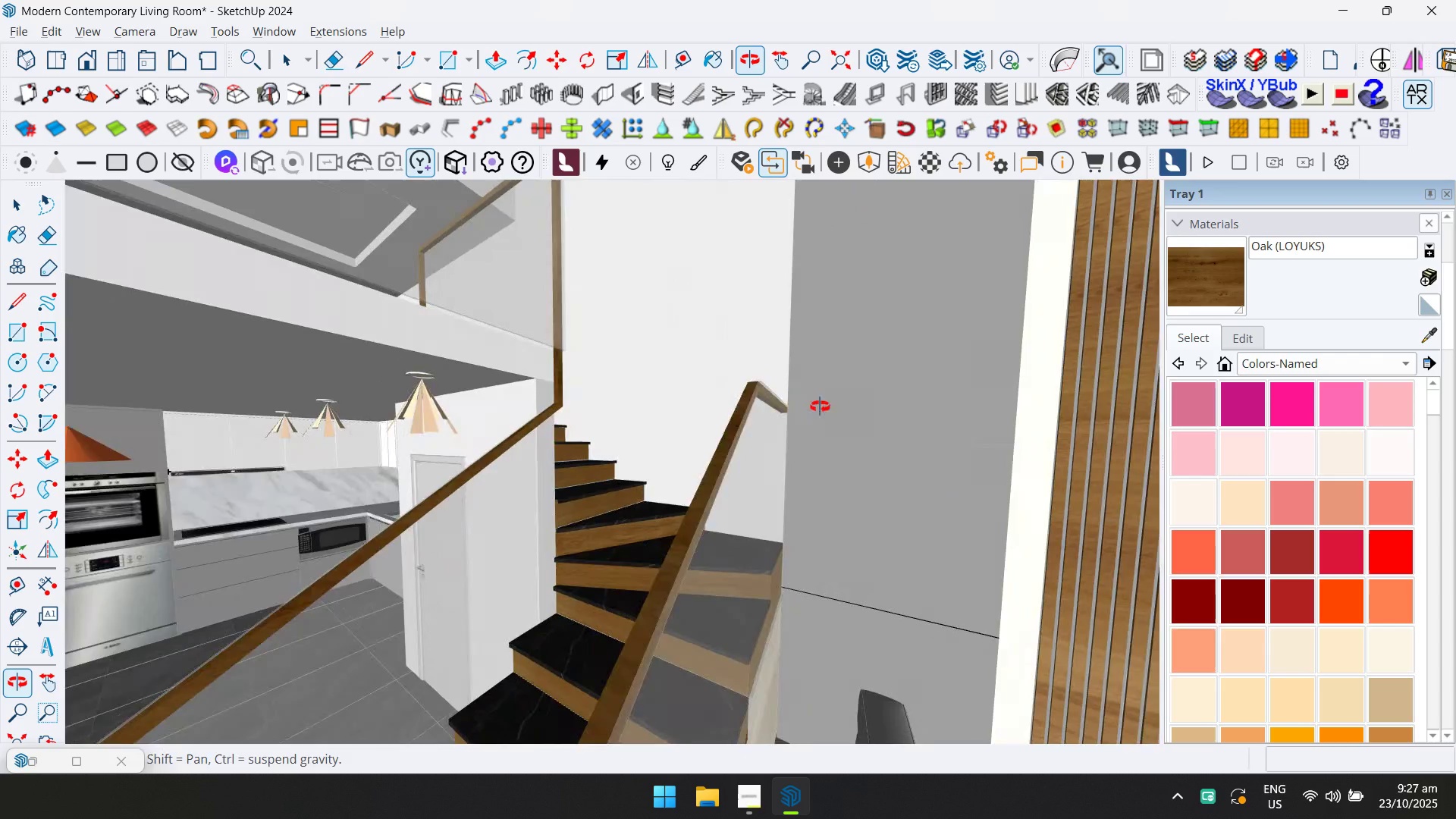 
hold_key(key=ShiftLeft, duration=0.44)
 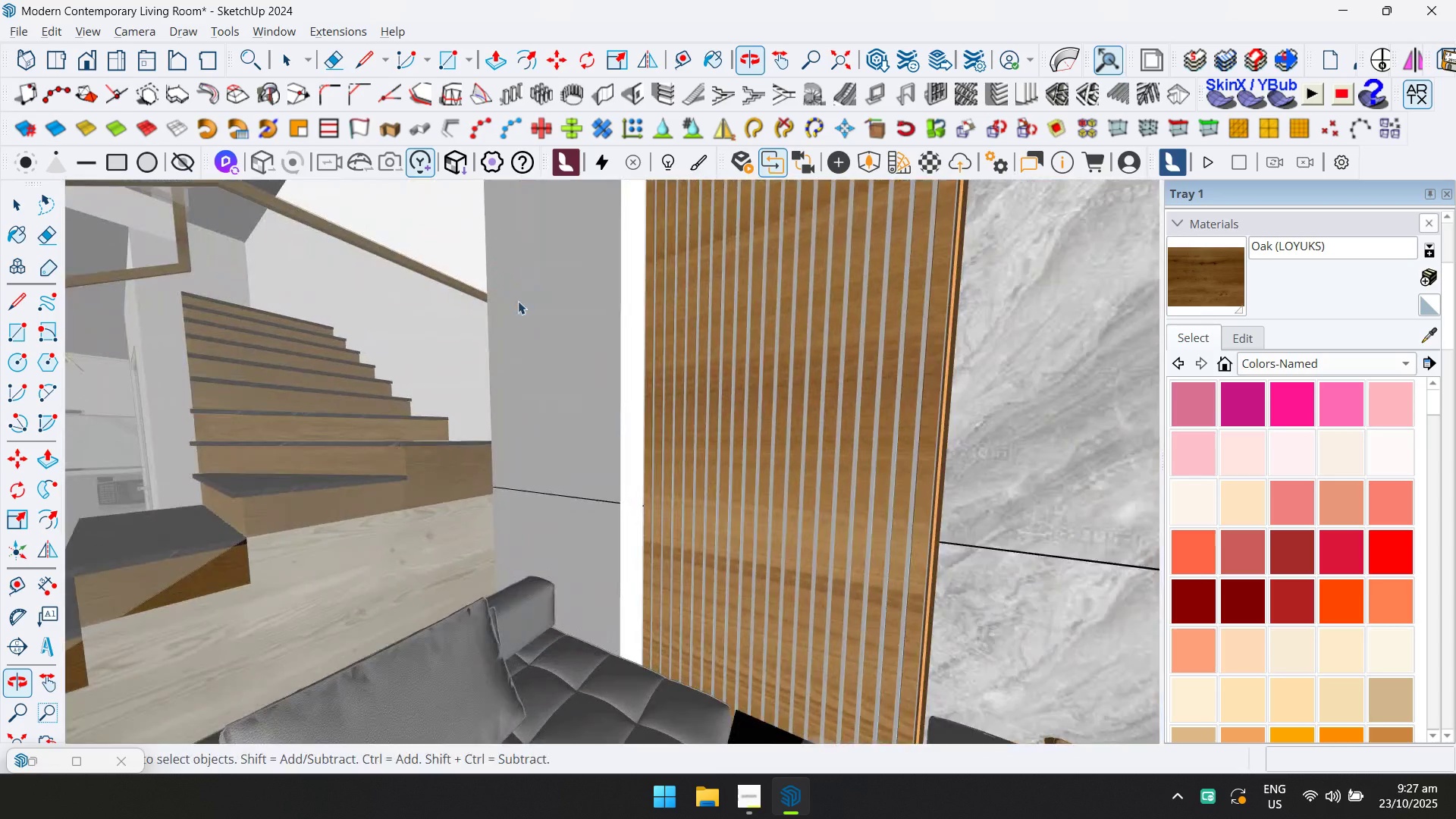 
scroll: coordinate [572, 419], scroll_direction: down, amount: 4.0
 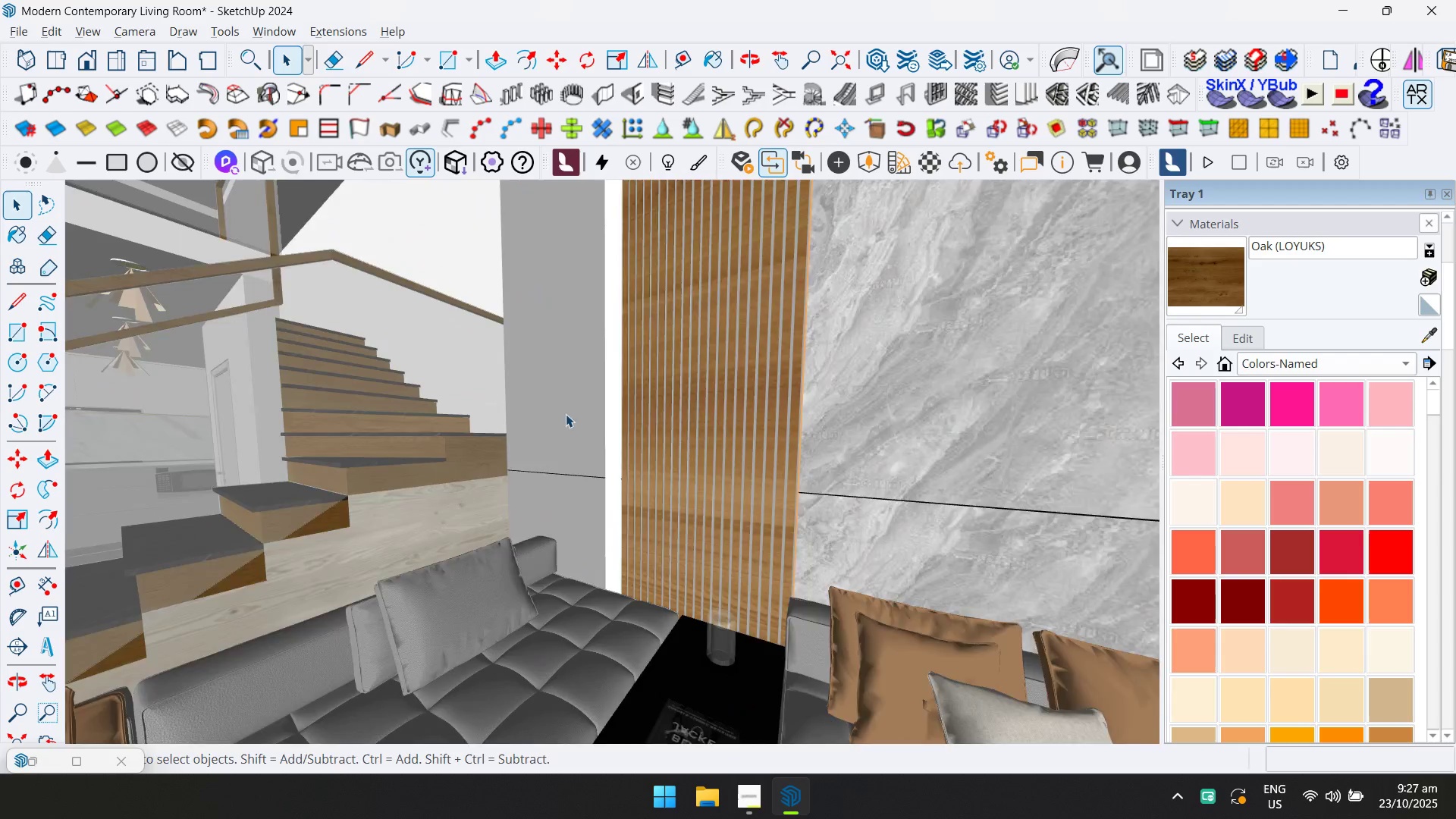 
key(Escape)
 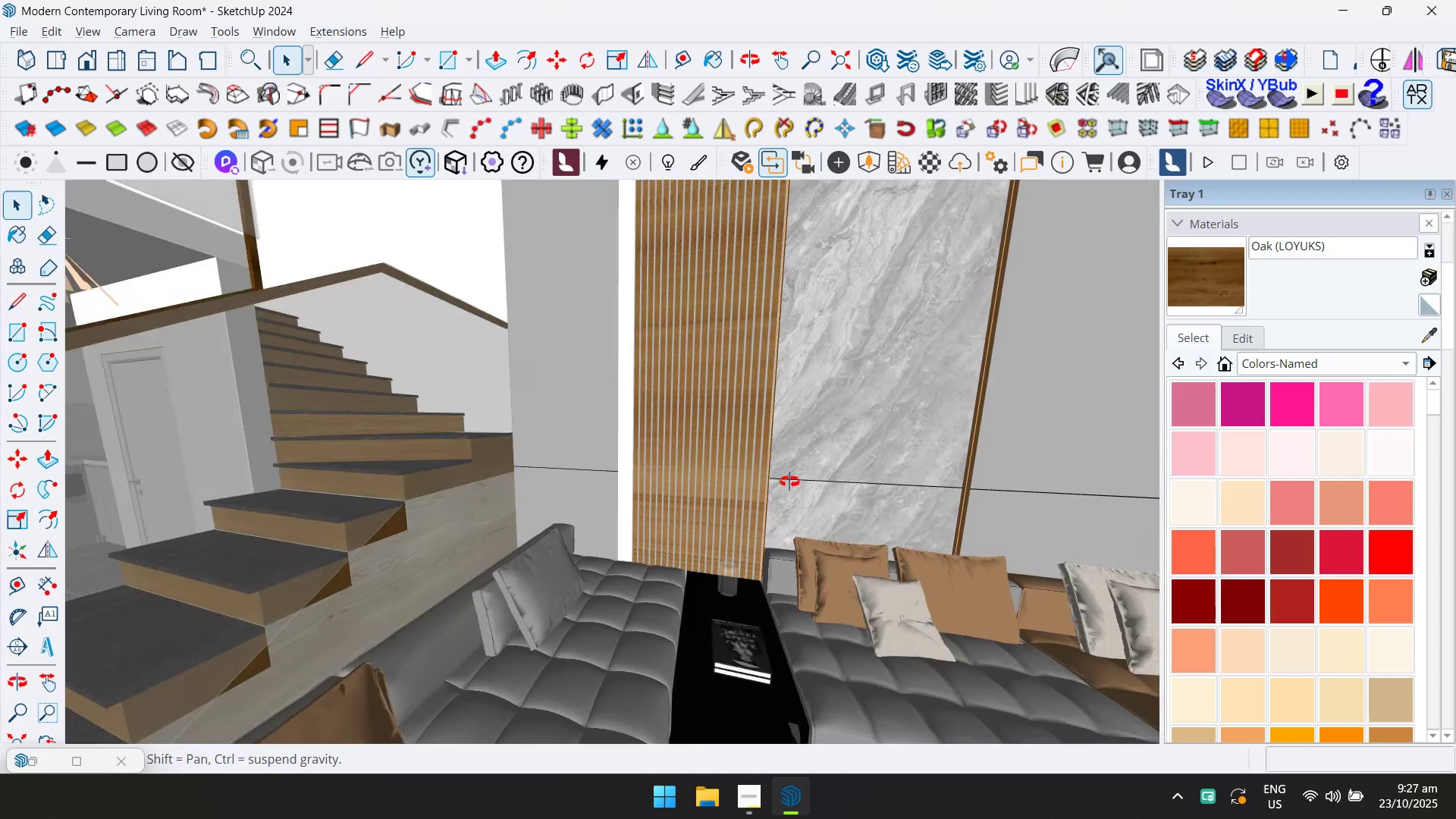 
scroll: coordinate [807, 515], scroll_direction: down, amount: 1.0
 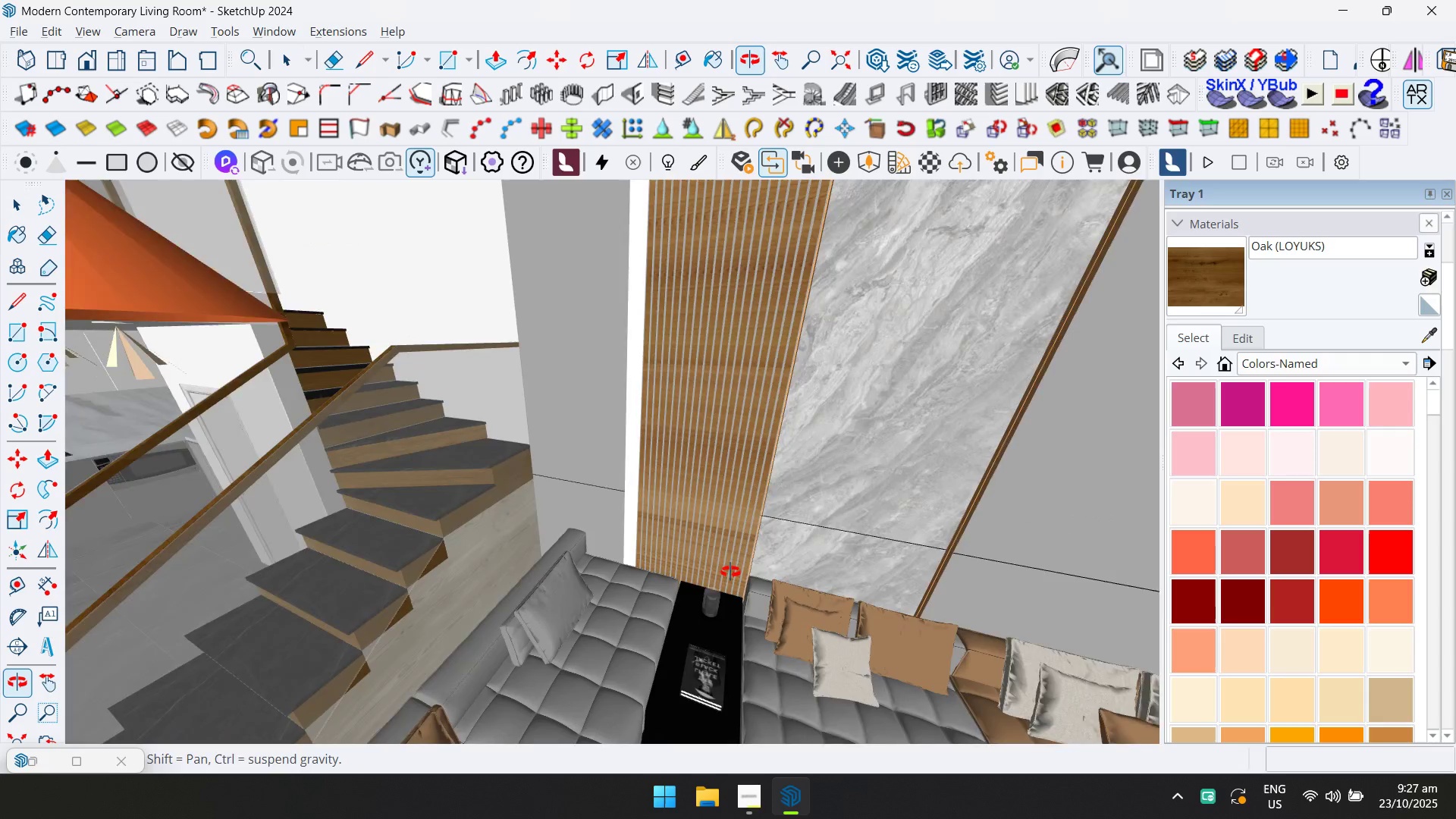 
hold_key(key=ShiftLeft, duration=0.48)
 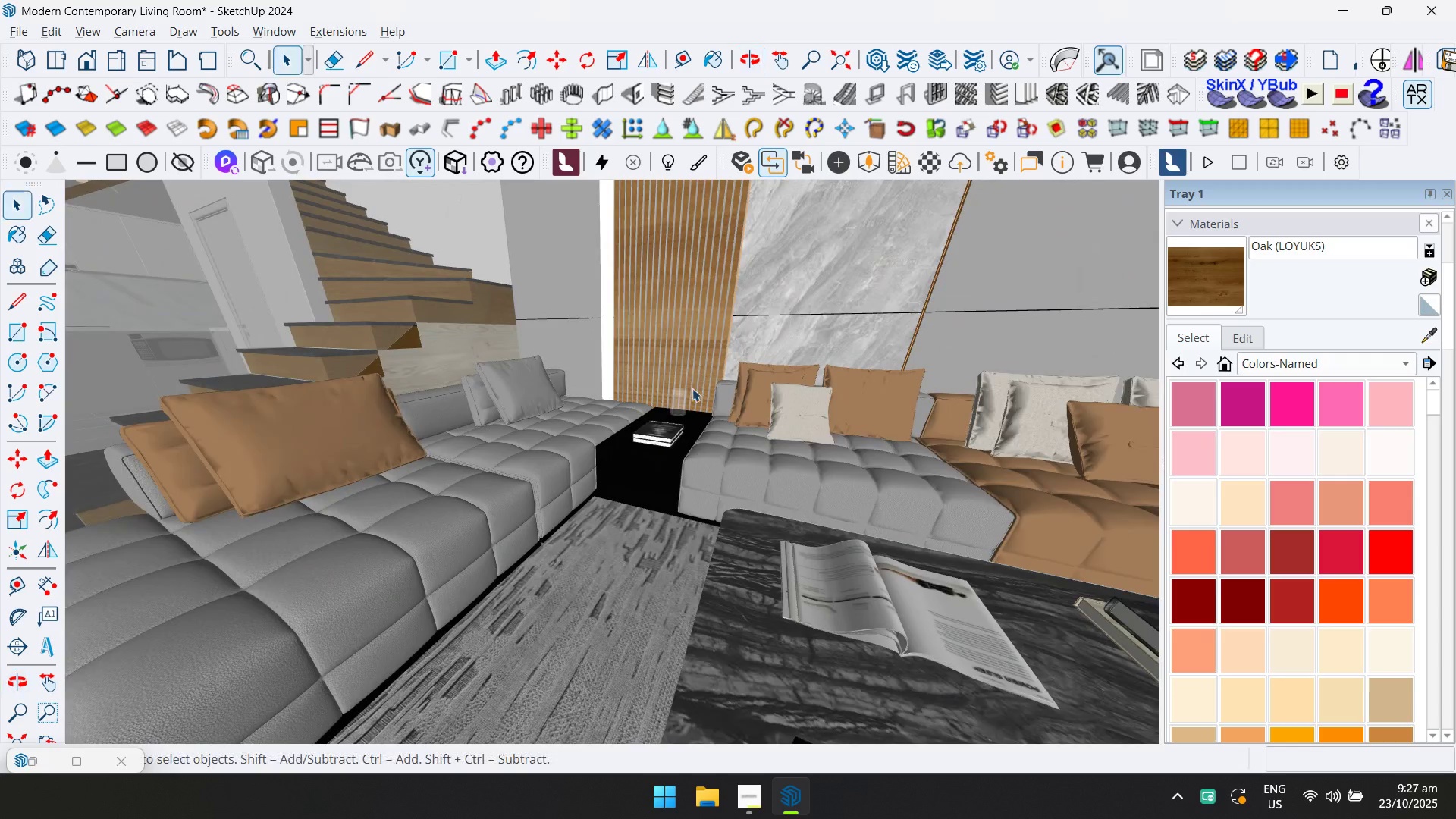 
scroll: coordinate [684, 435], scroll_direction: down, amount: 5.0
 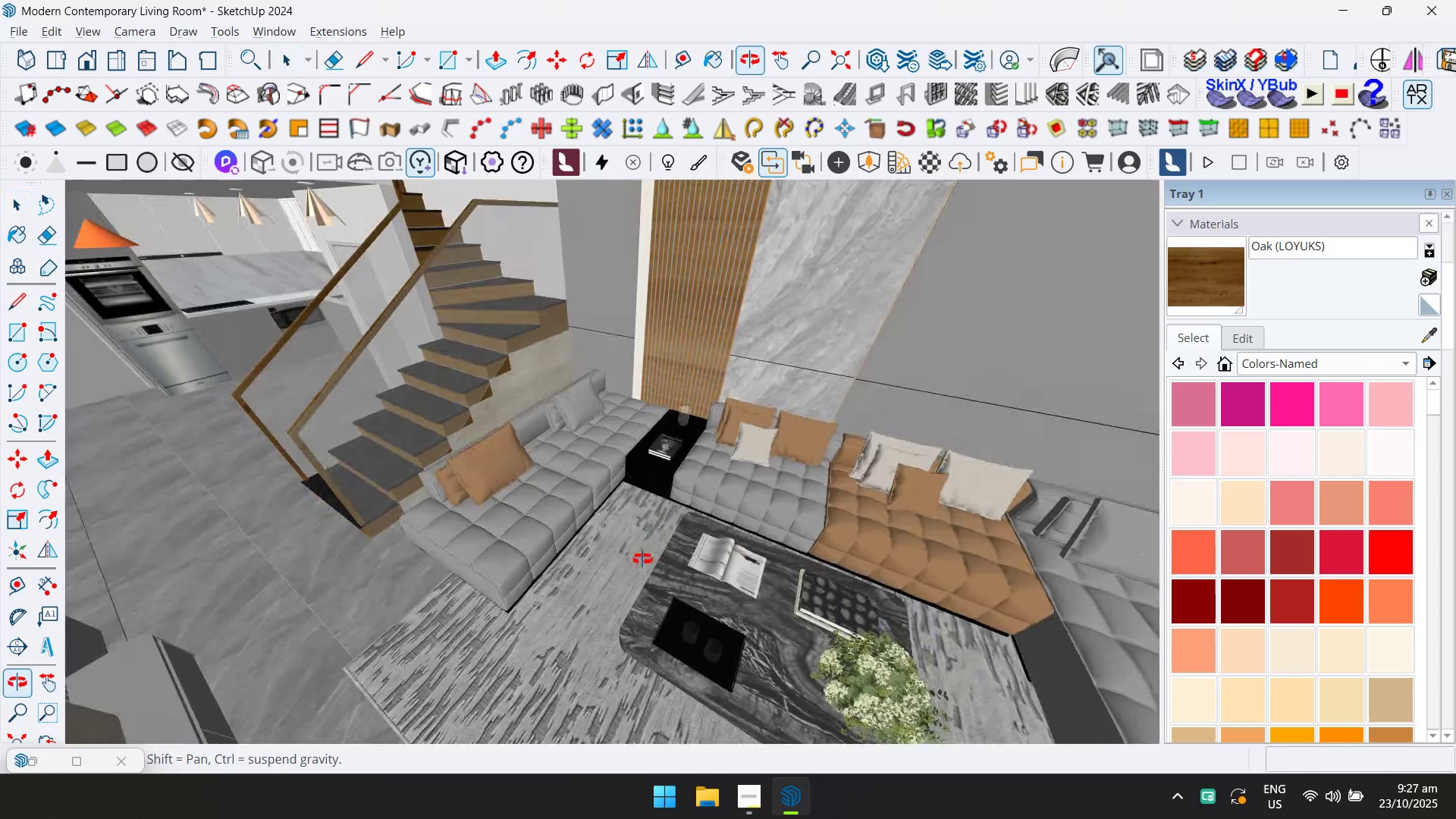 
key(Escape)
 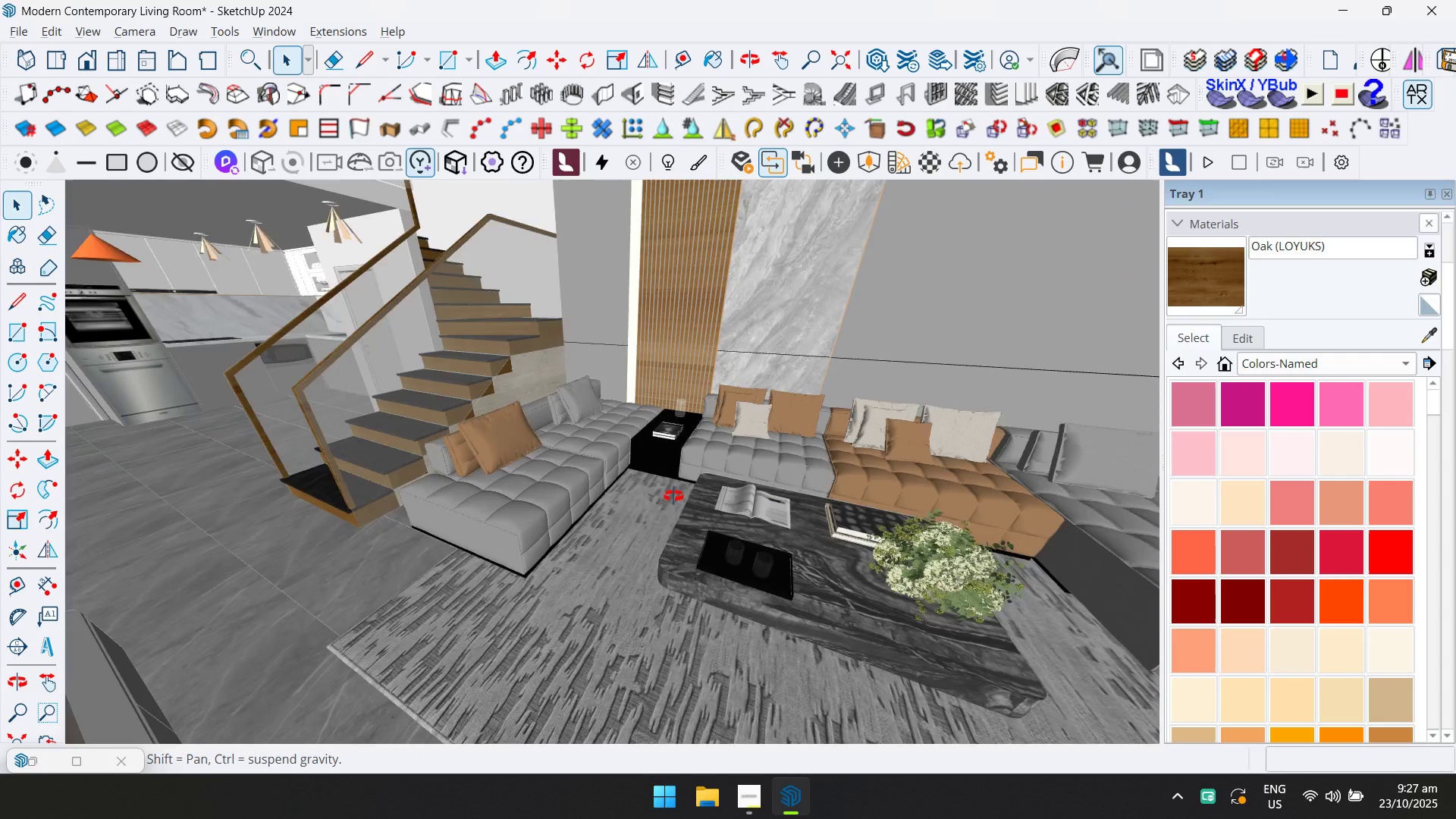 
hold_key(key=ShiftLeft, duration=0.6)
 